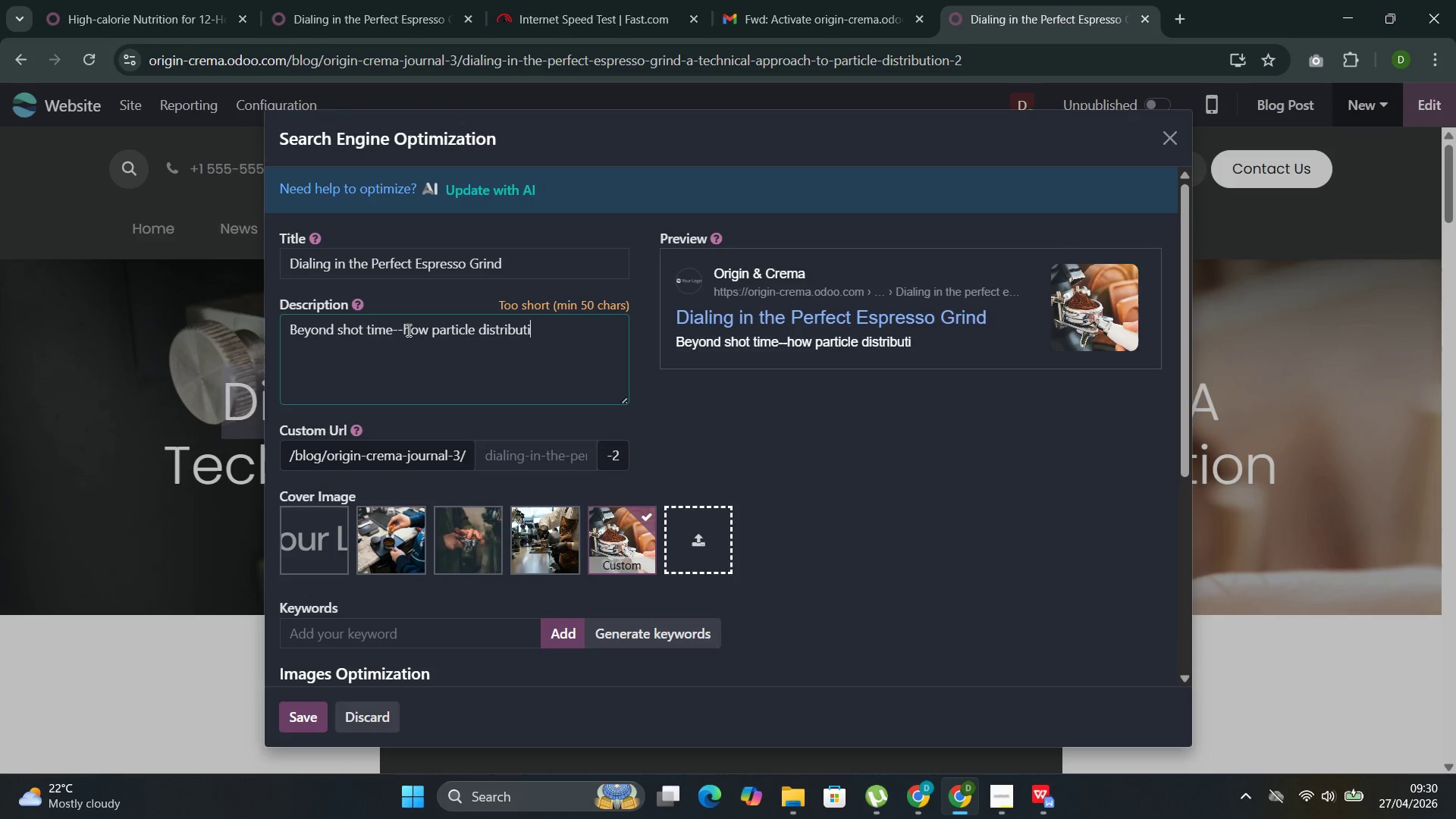 
key(Control+I)
 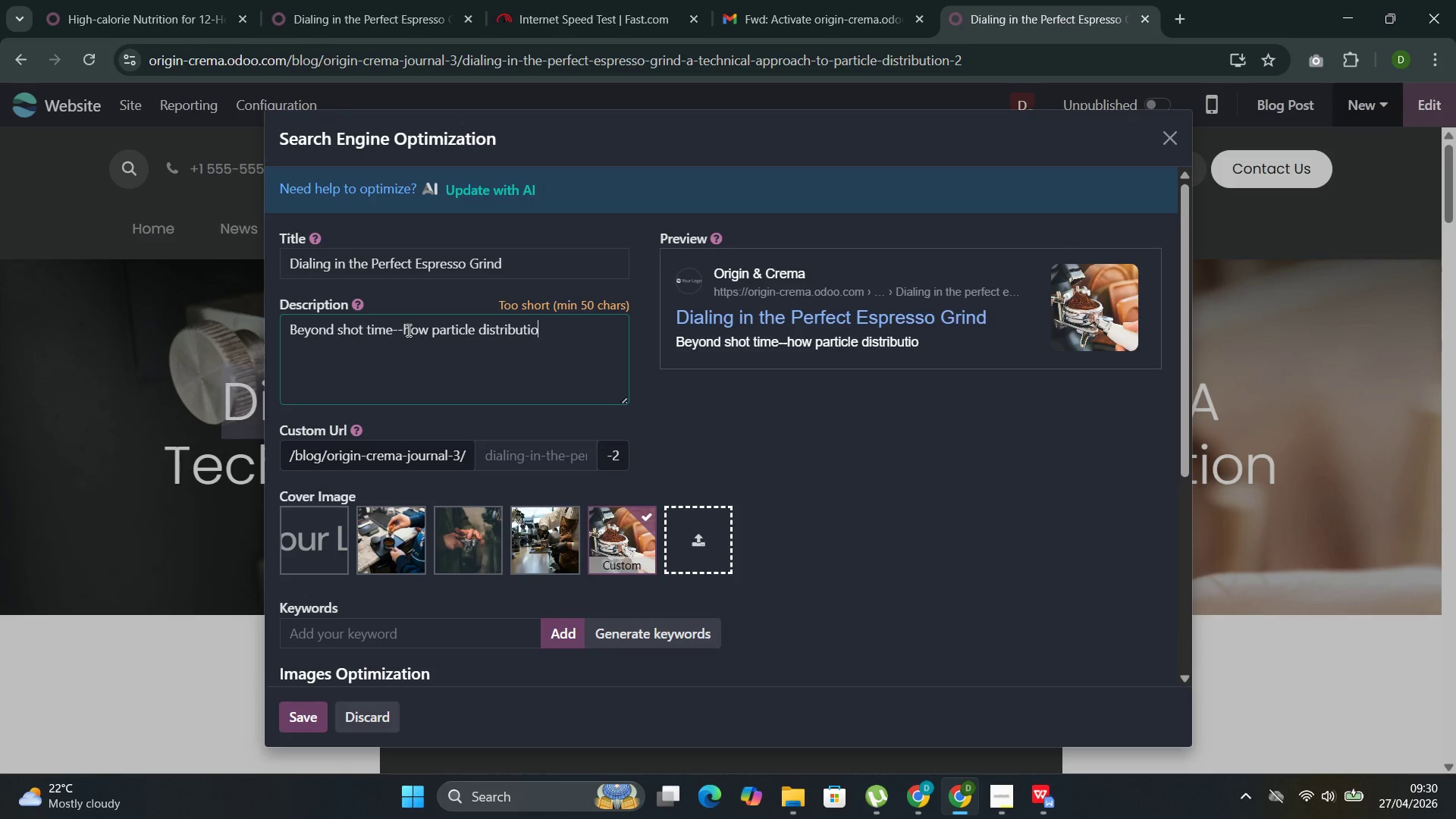 
key(Control+O)
 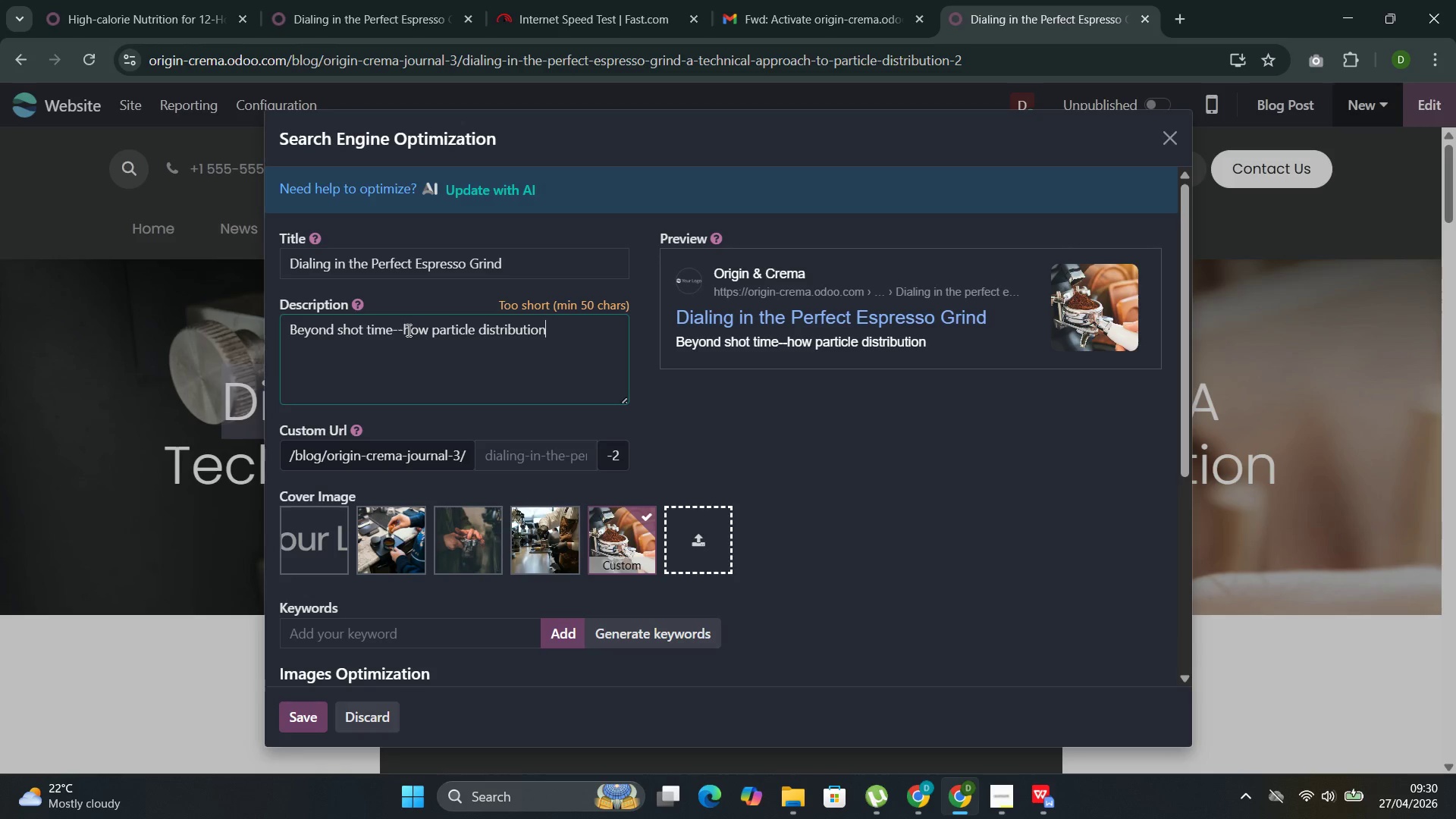 
key(Control+N)
 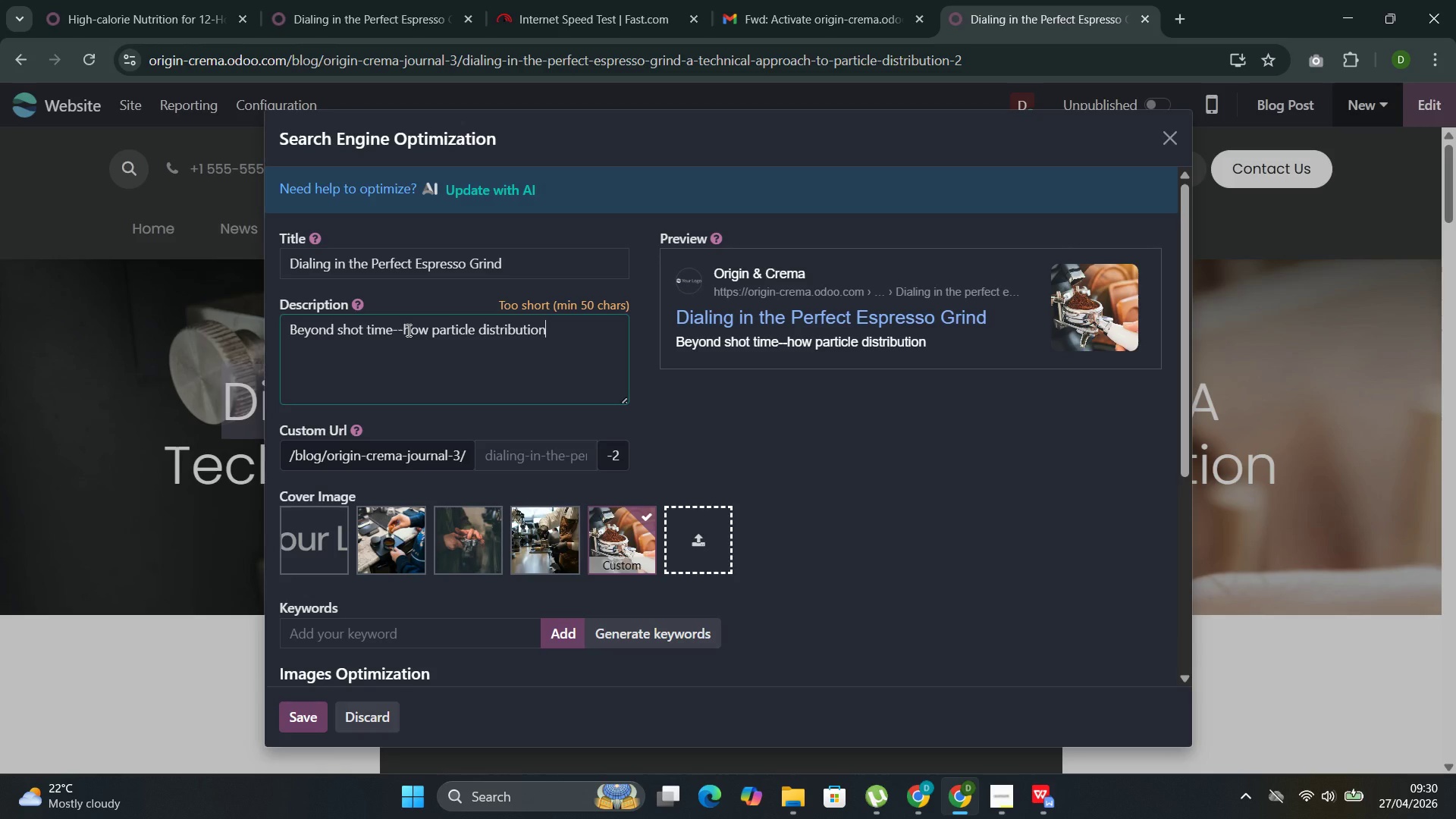 
key(Control+Space)
 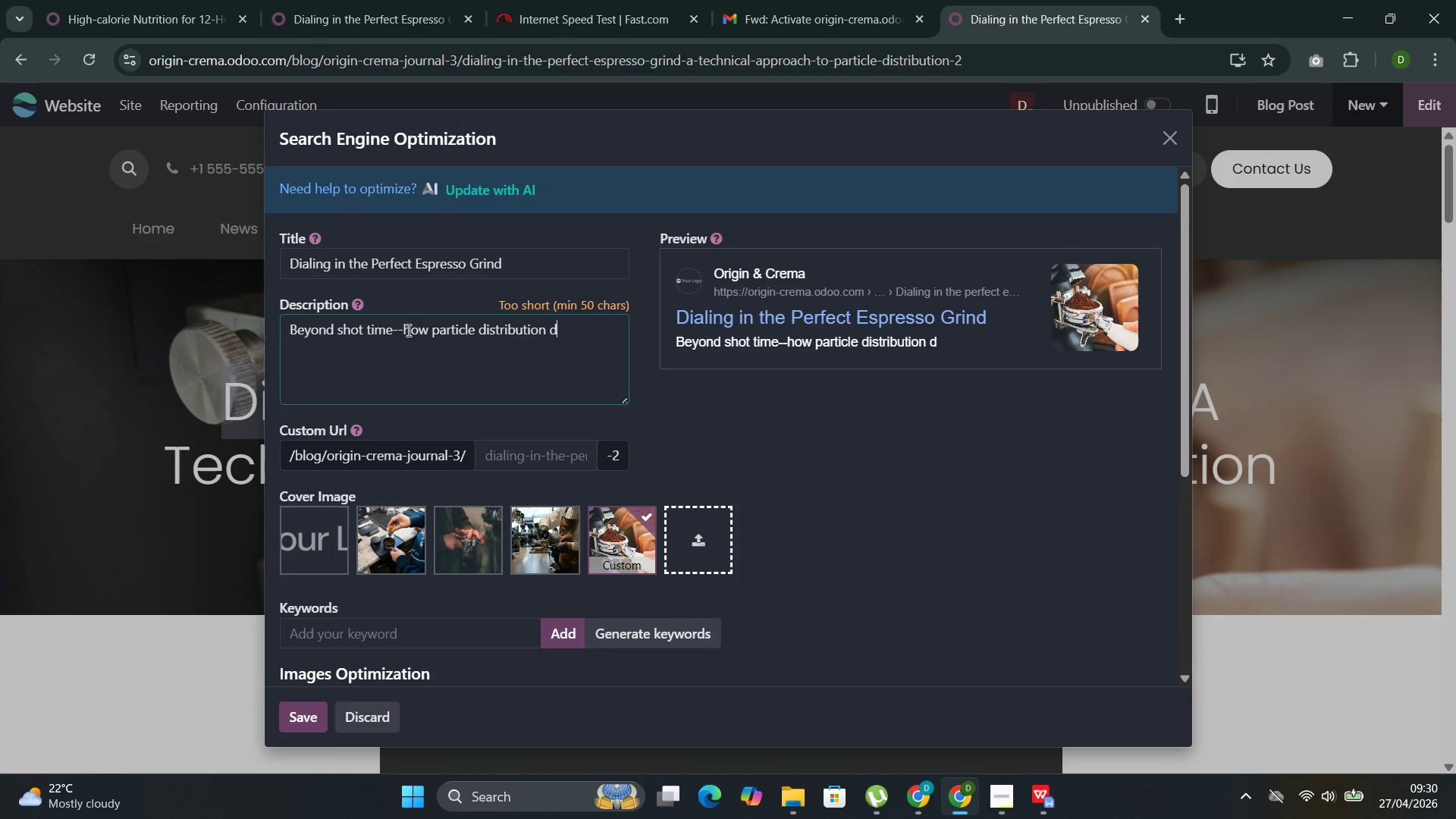 
key(Control+D)
 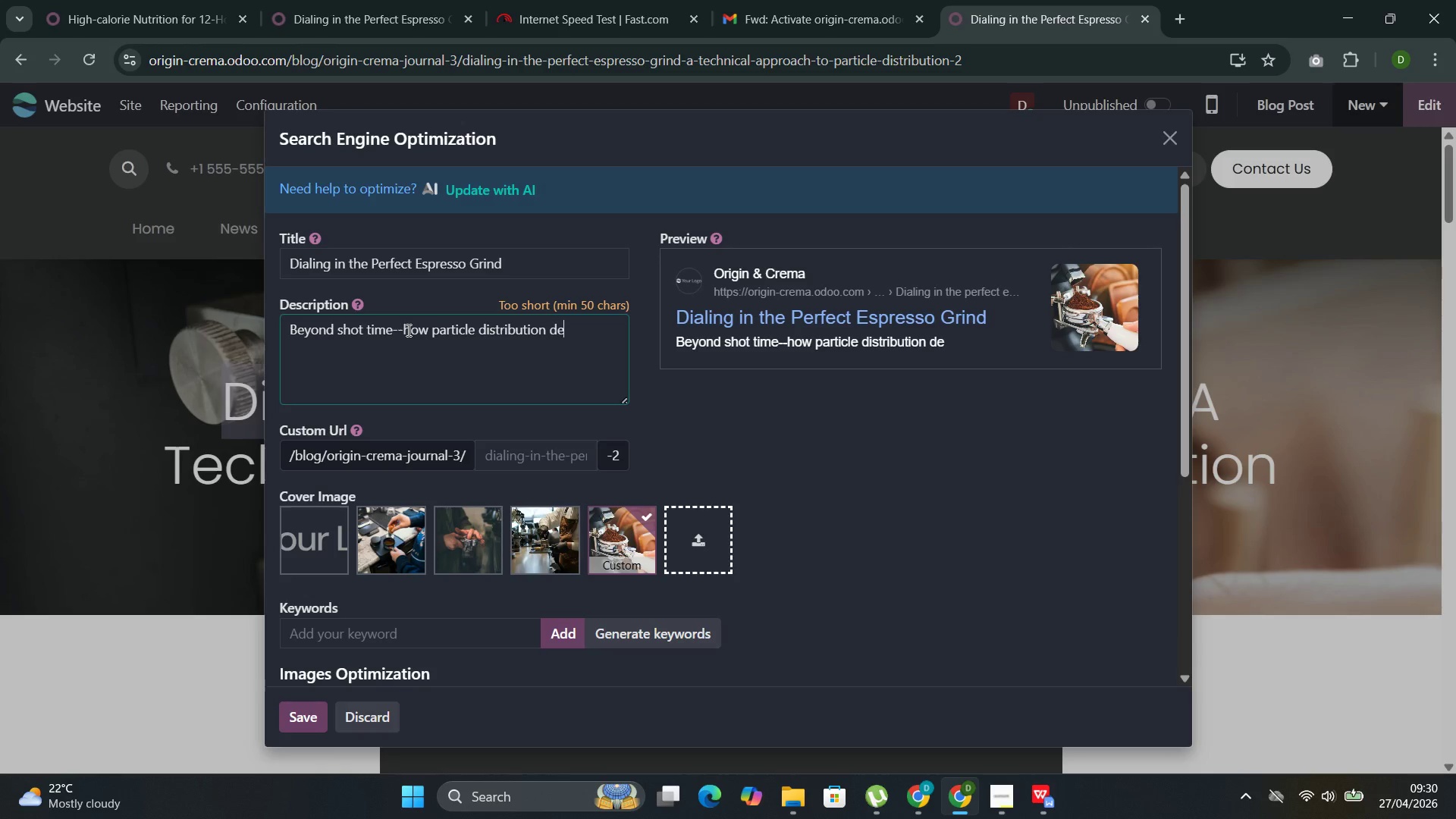 
key(Control+E)
 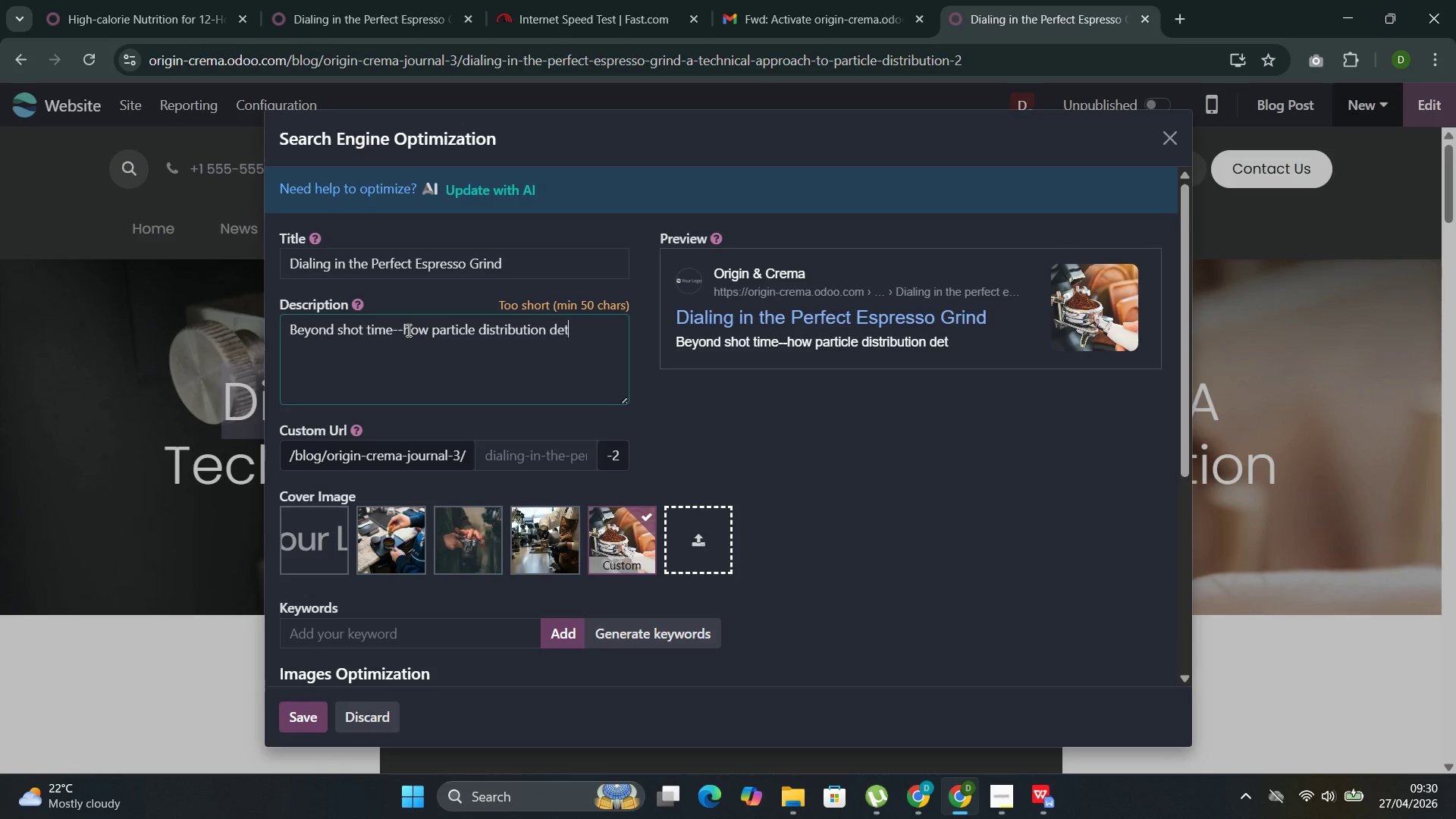 
key(Control+T)
 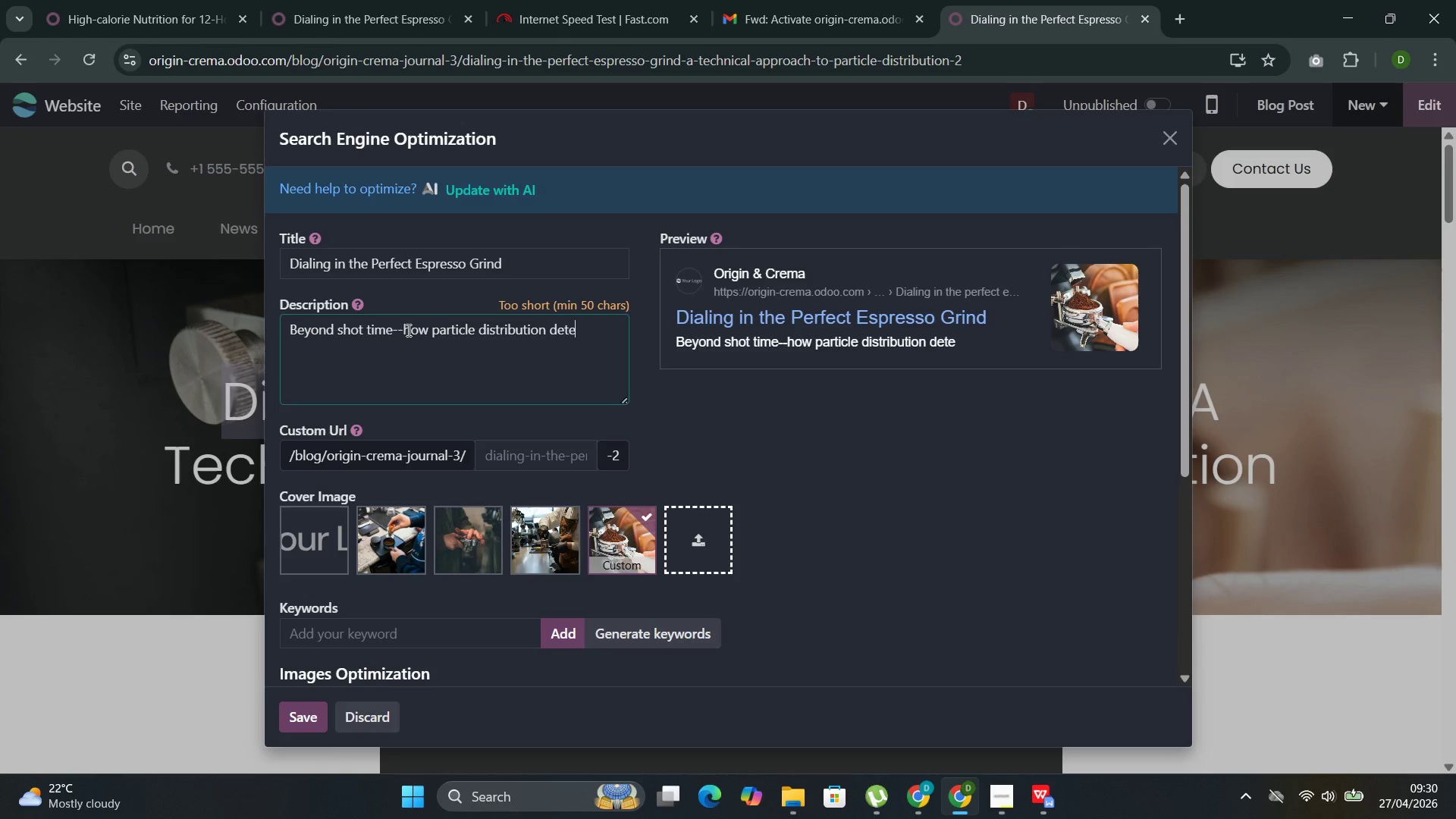 
key(Control+E)
 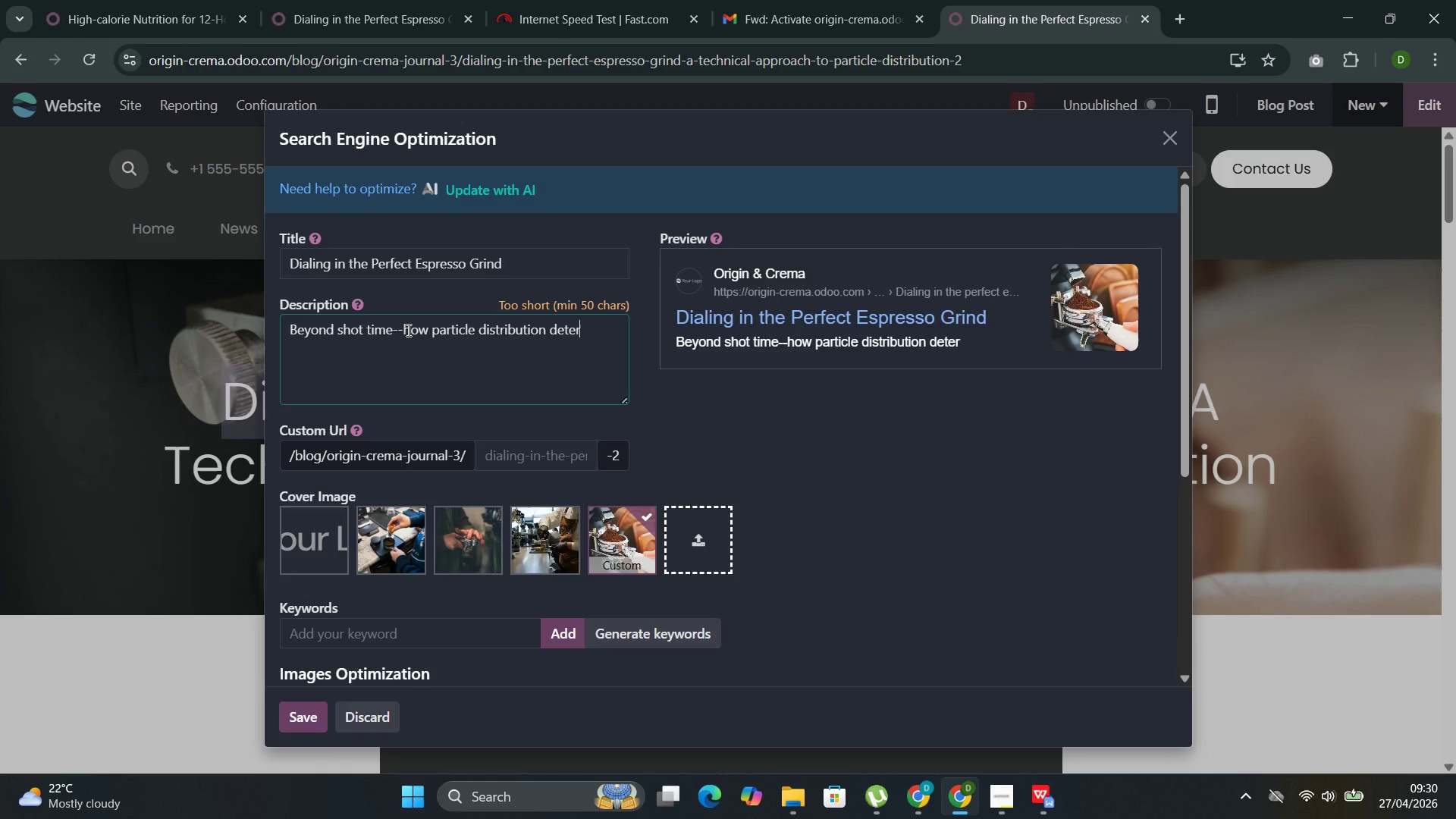 
key(Control+R)
 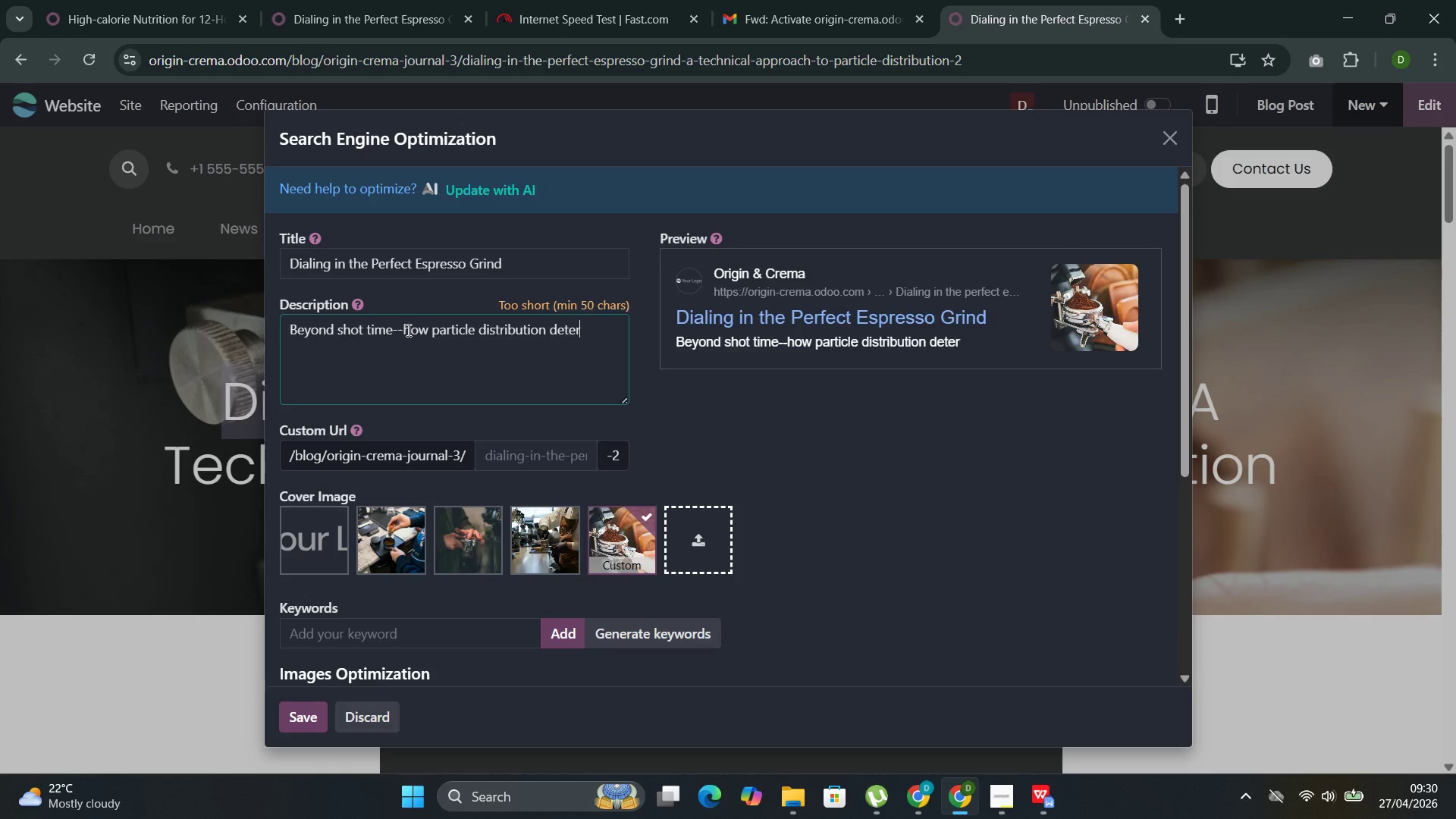 
key(Control+M)
 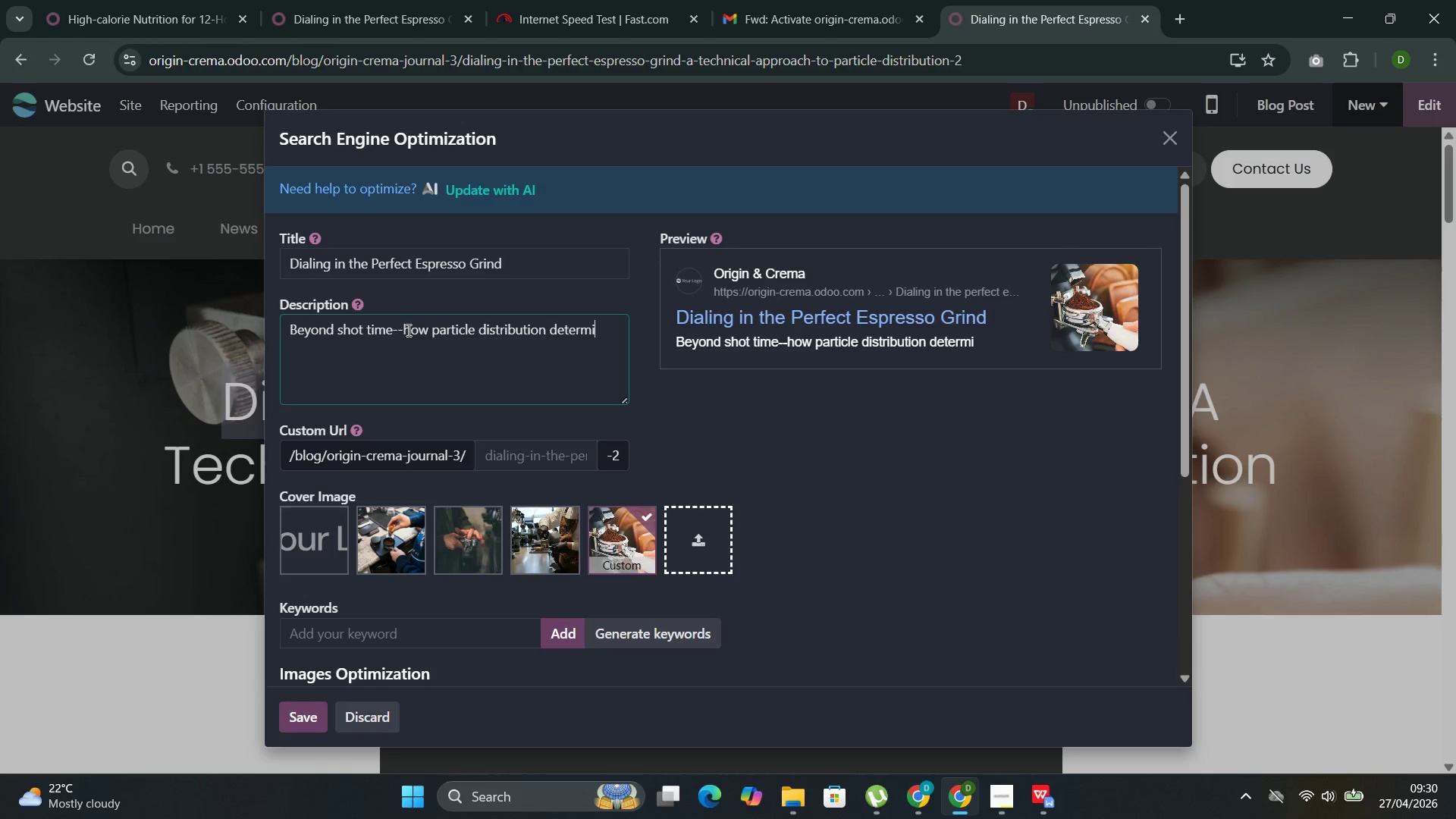 
key(Control+I)
 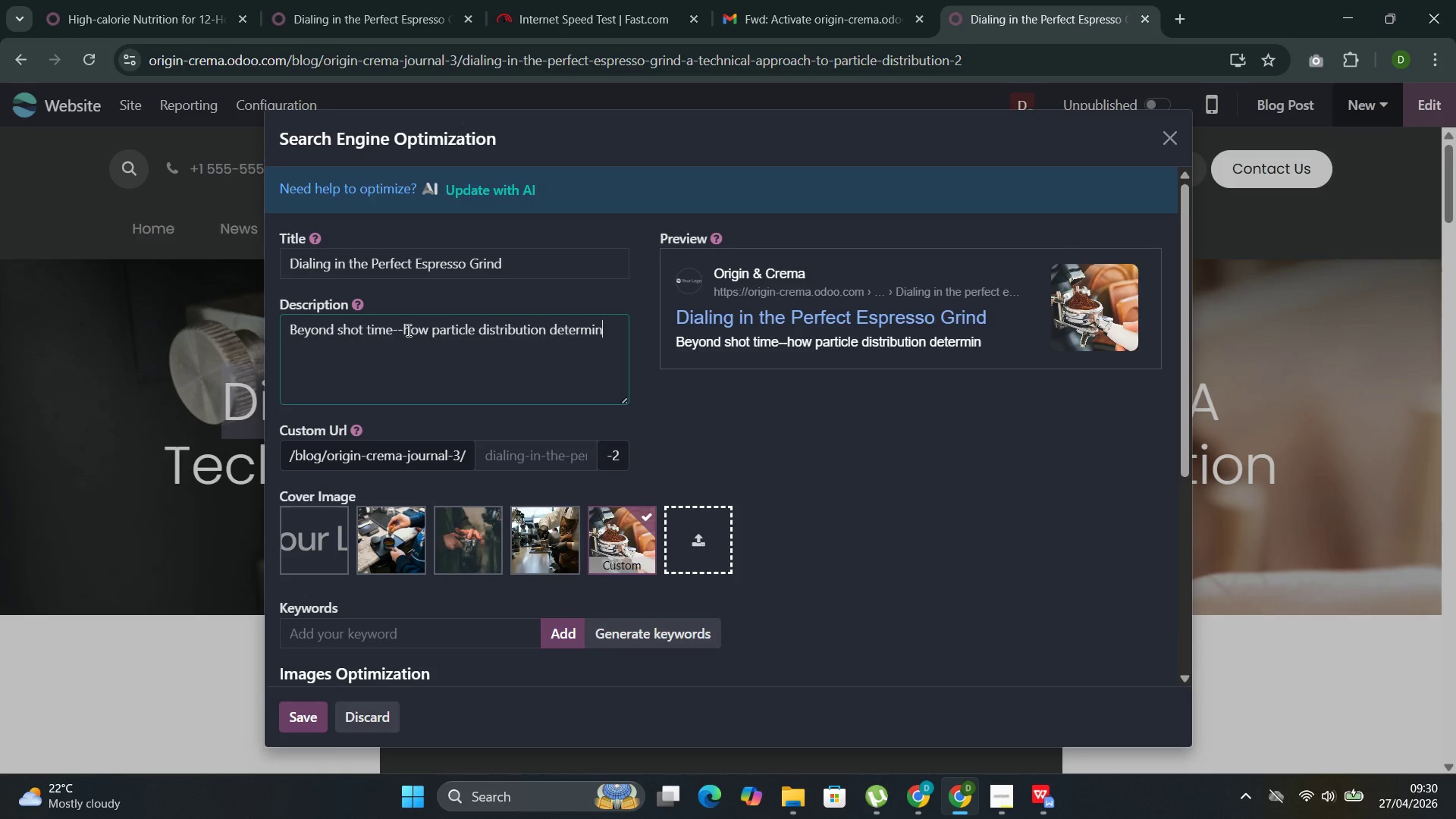 
key(Control+N)
 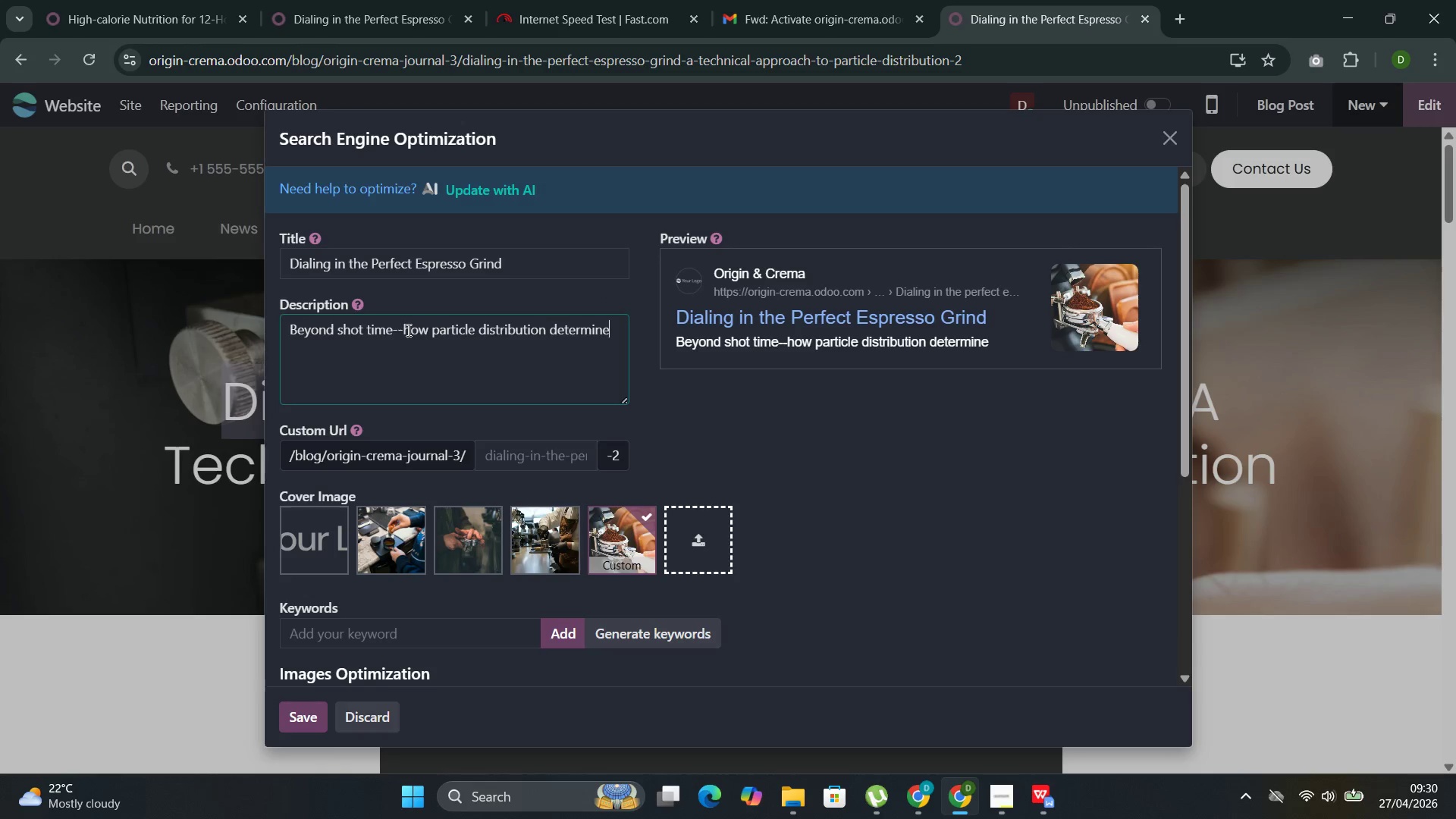 
key(Control+E)
 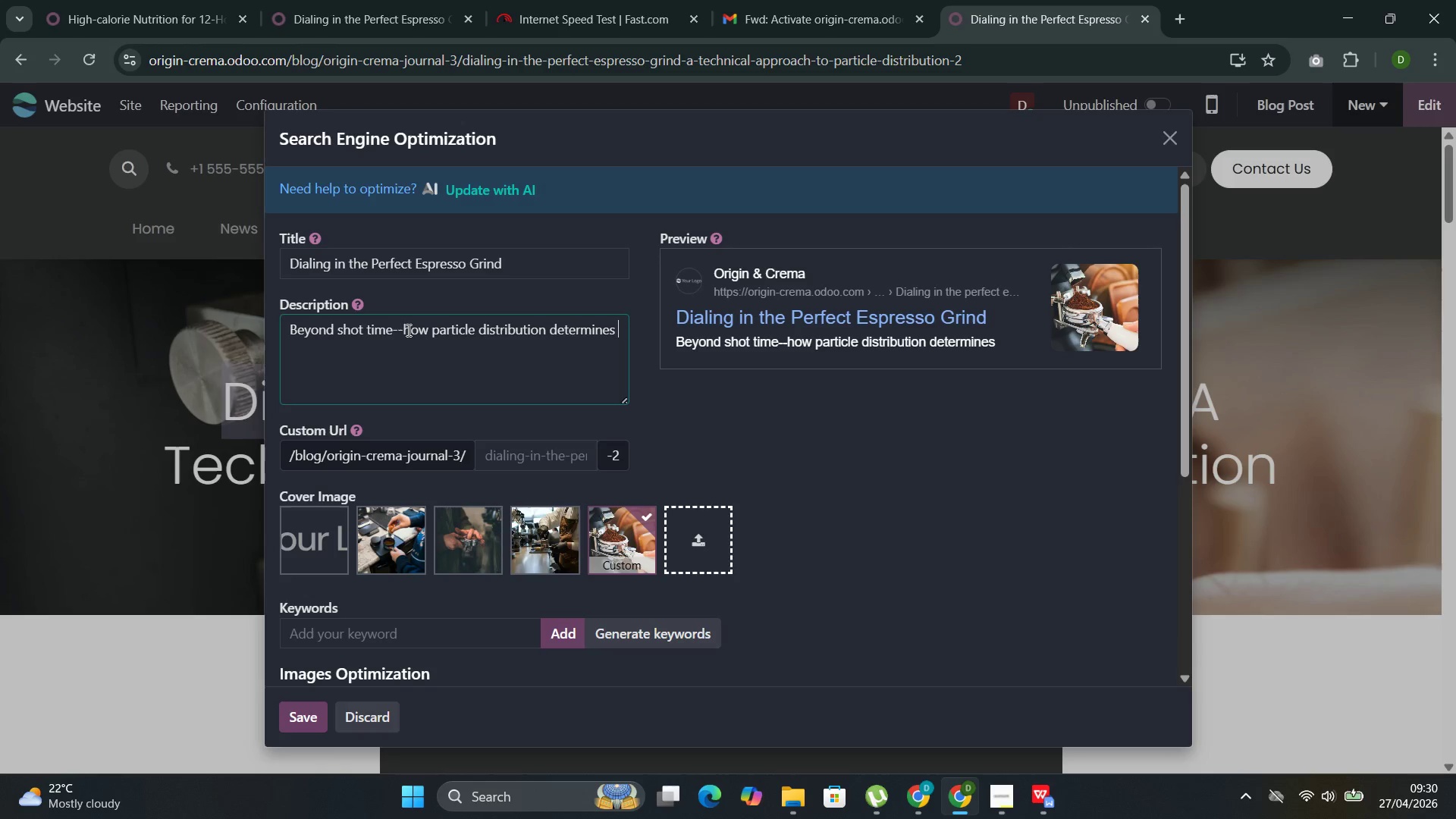 
key(Control+S)
 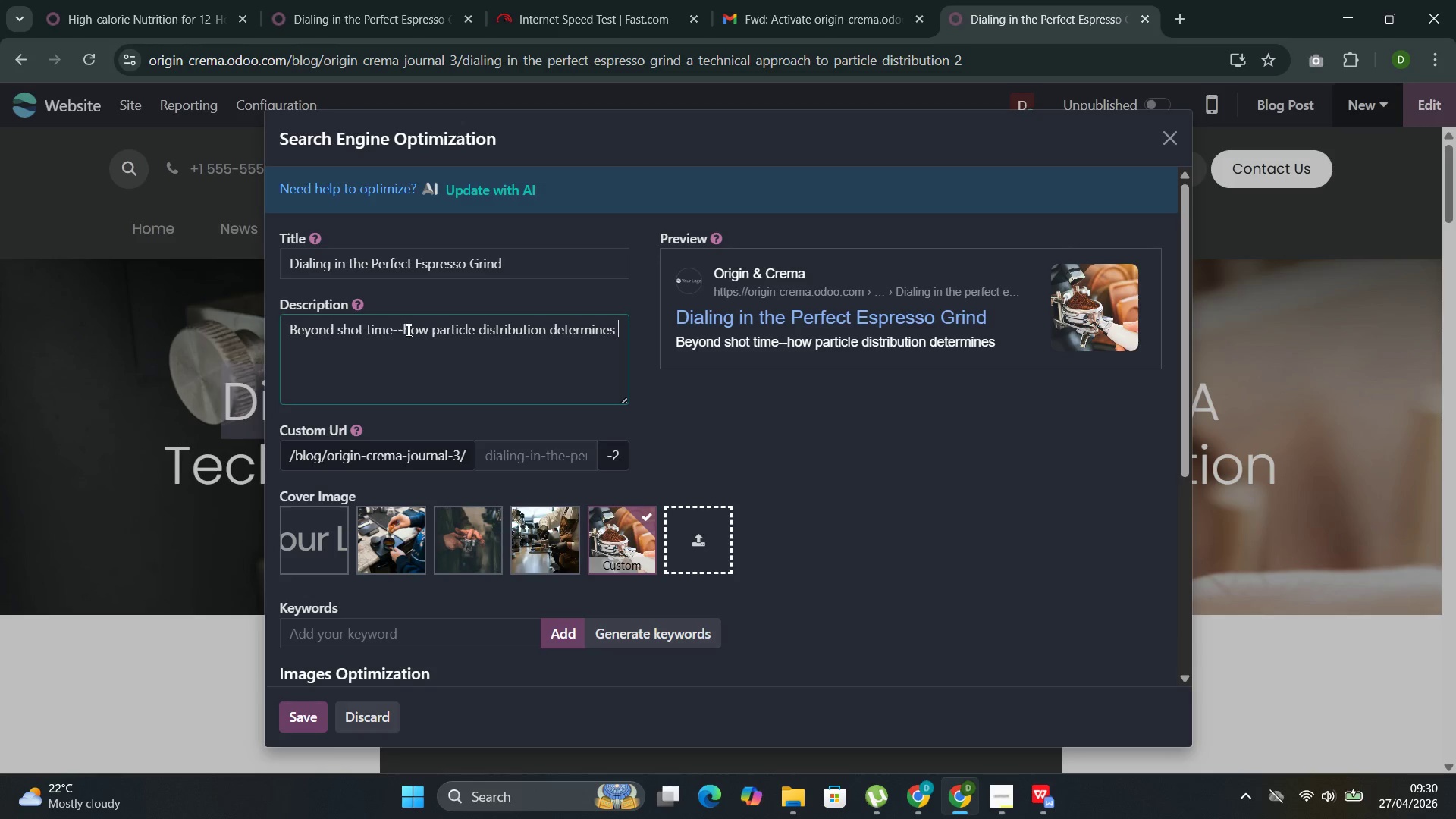 
key(Control+Space)
 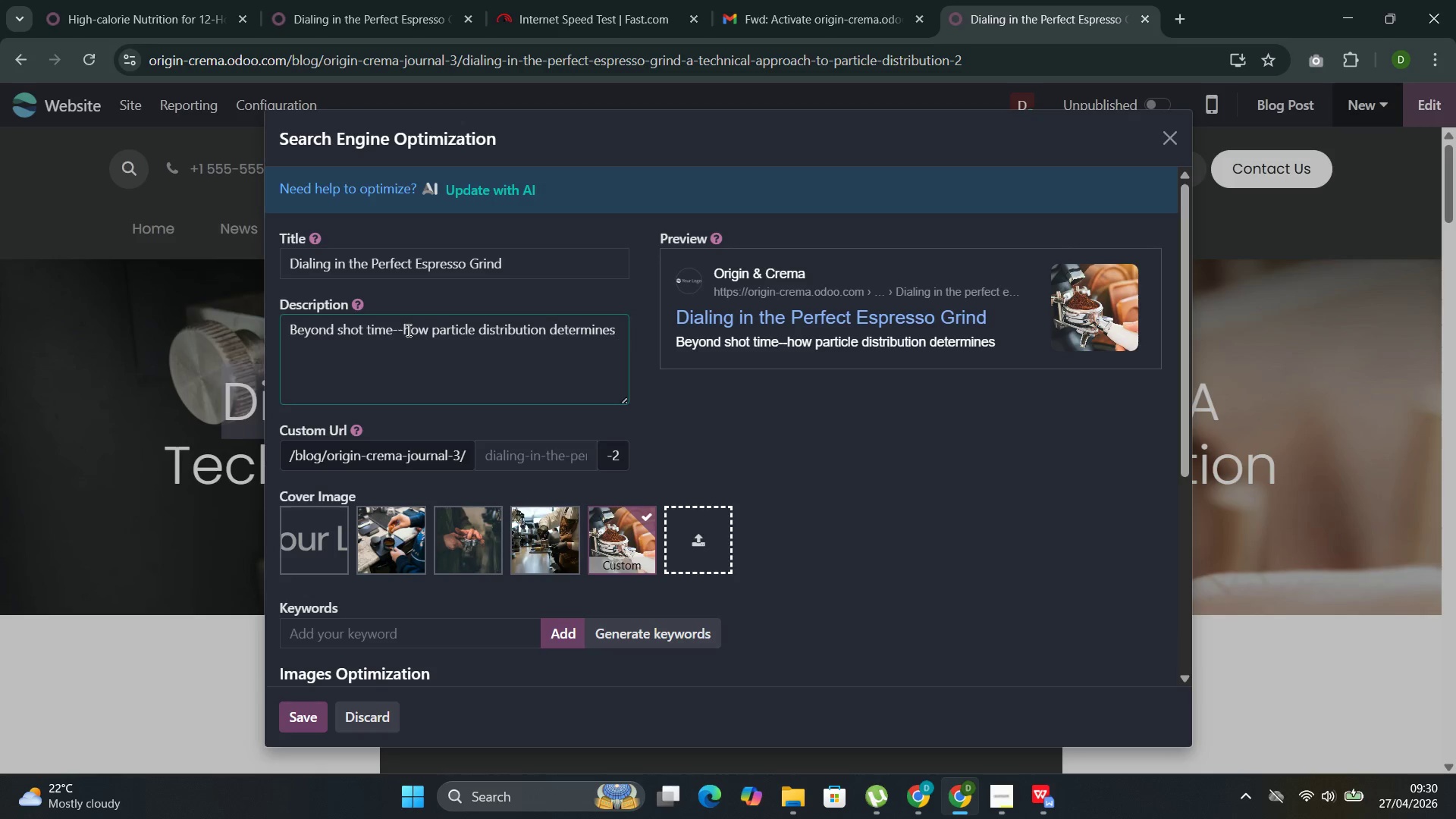 
key(Control+E)
 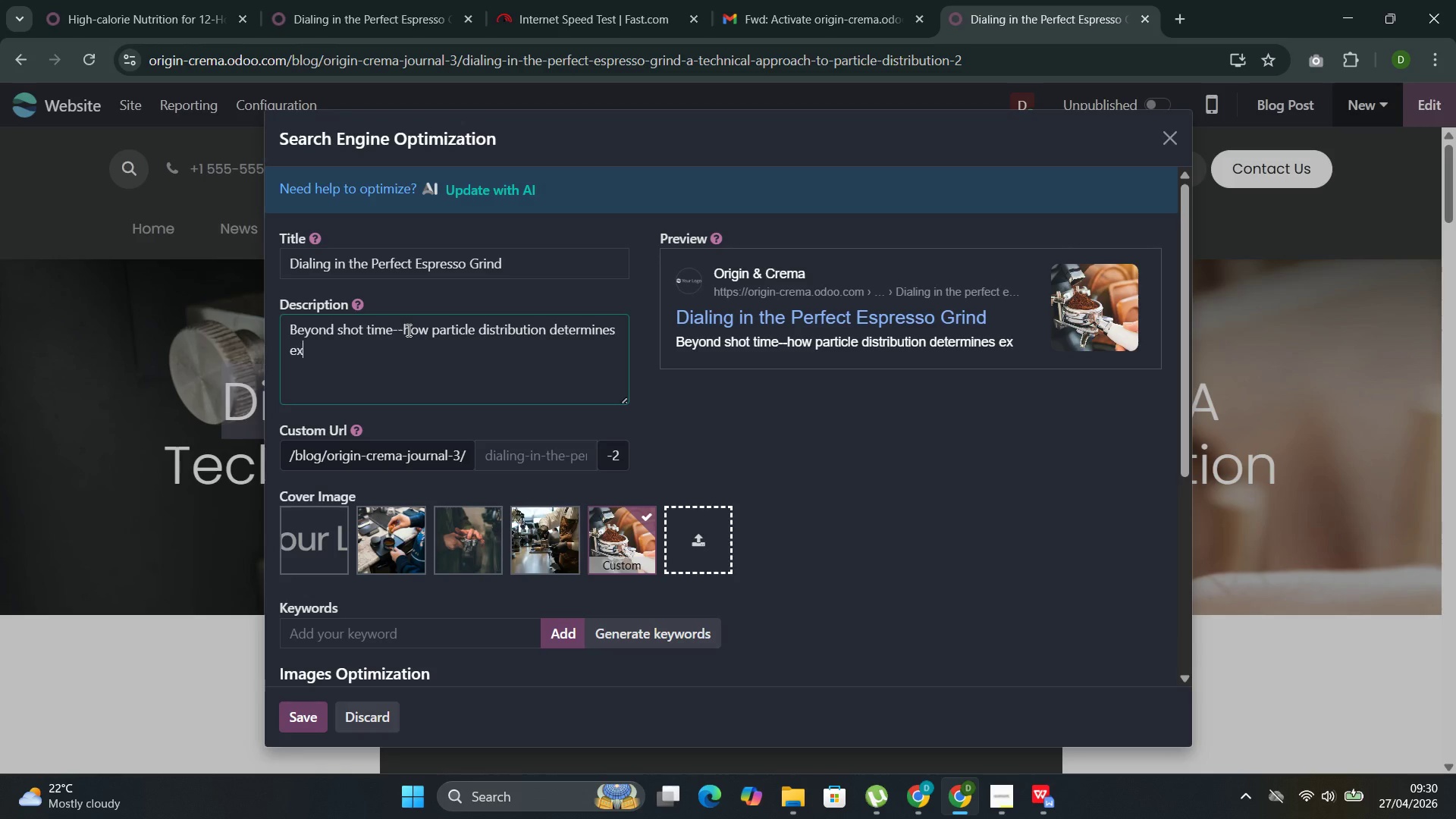 
key(Control+X)
 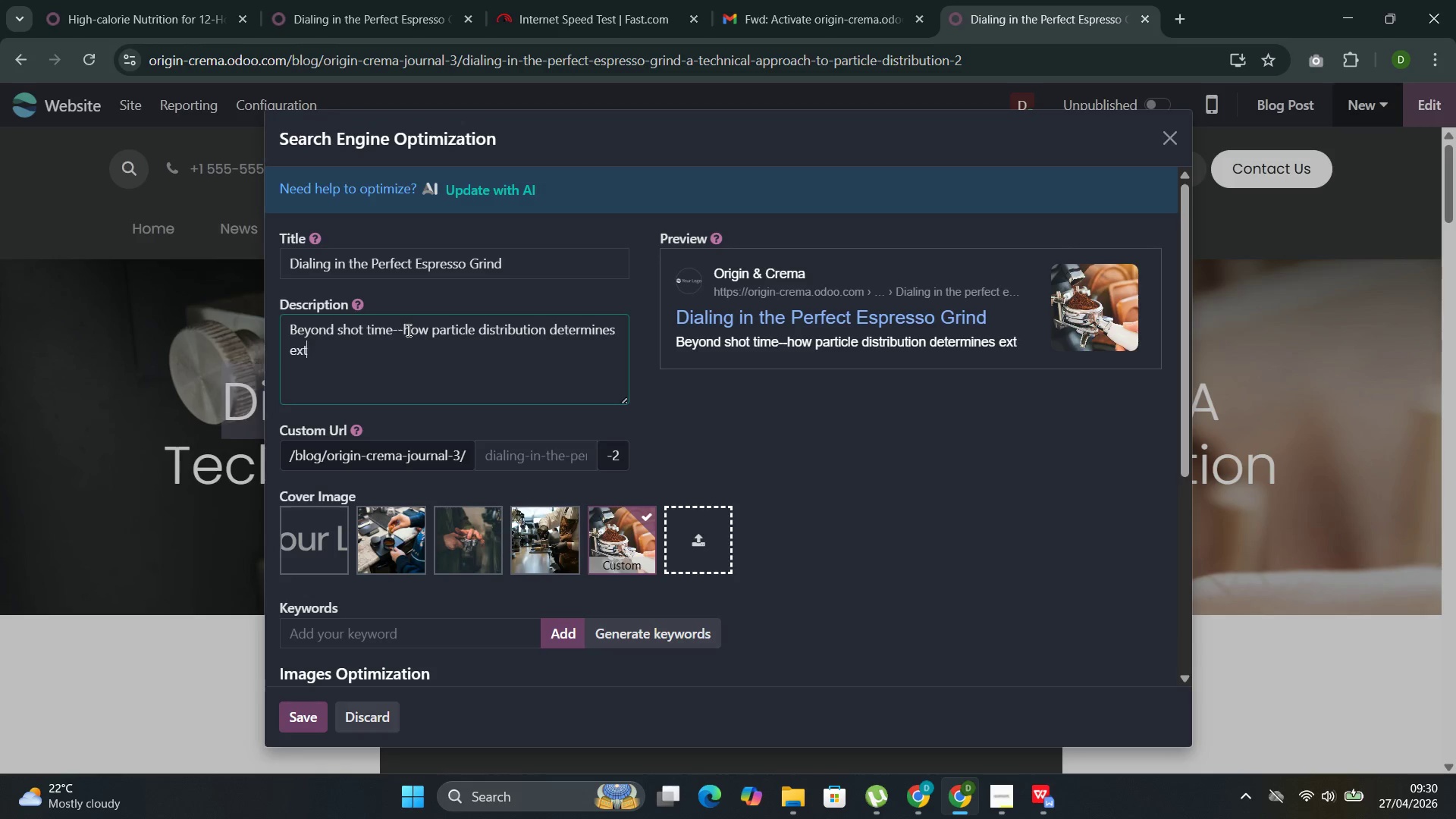 
key(Control+T)
 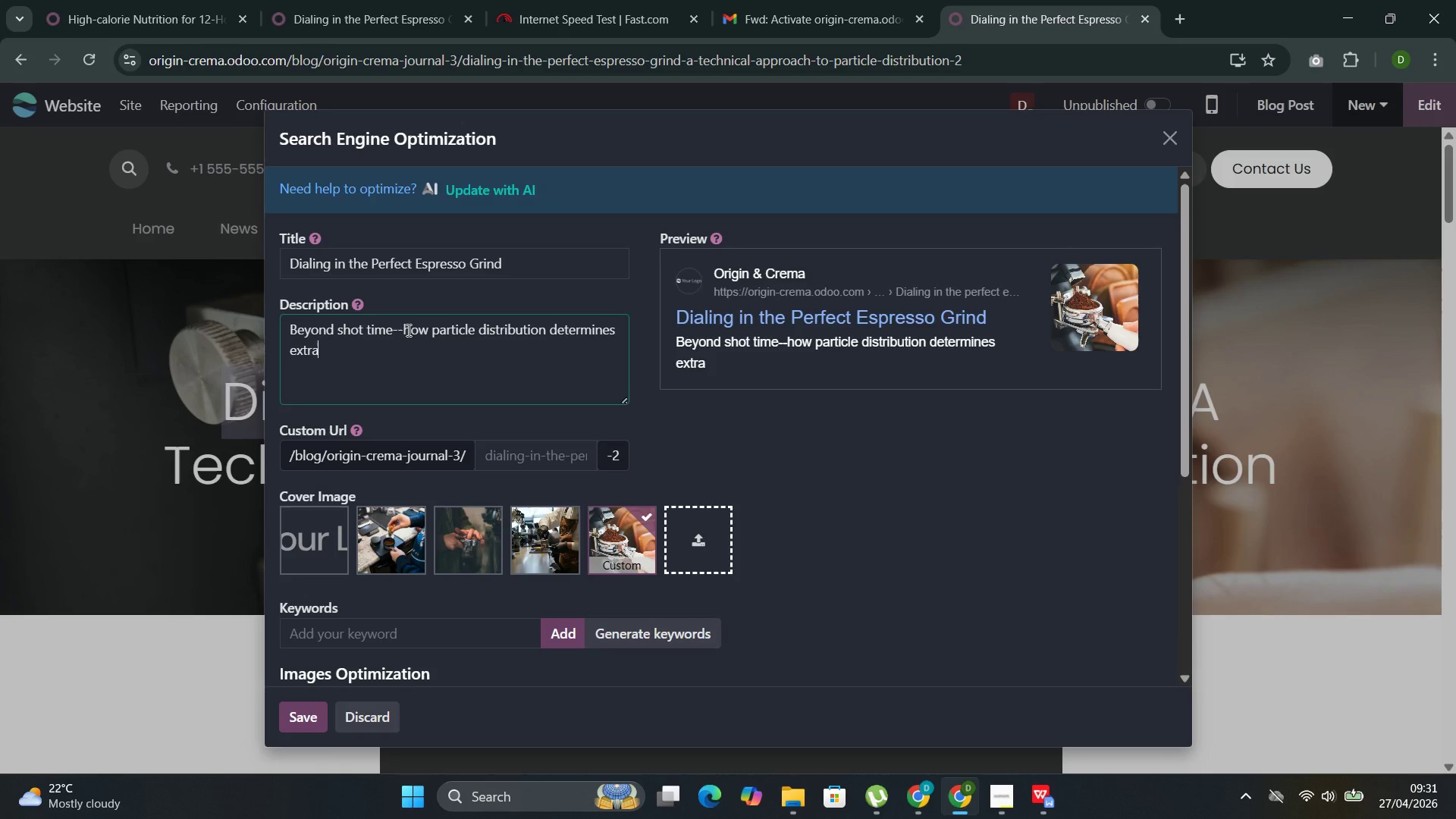 
key(Control+R)
 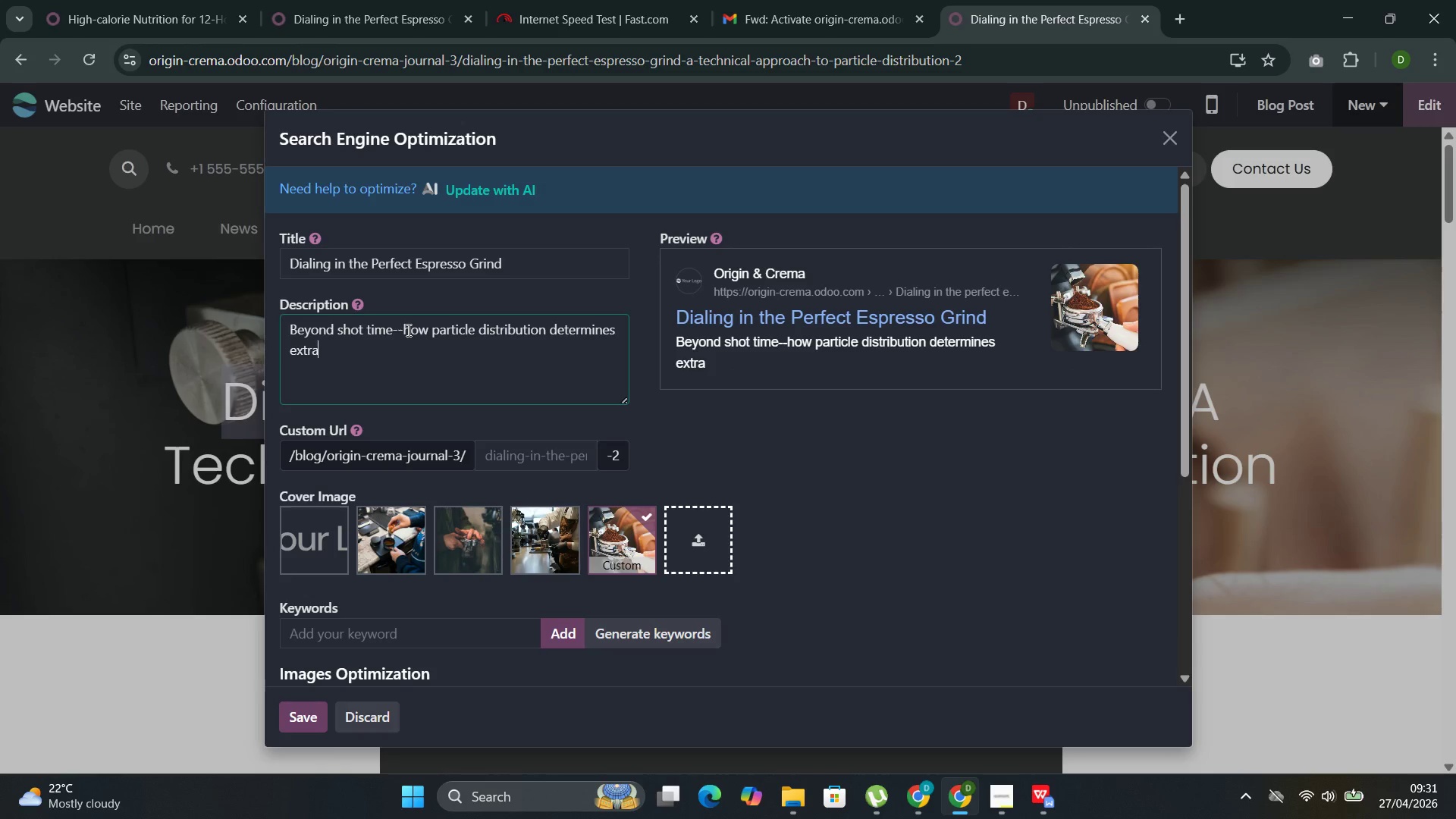 
key(Control+A)
 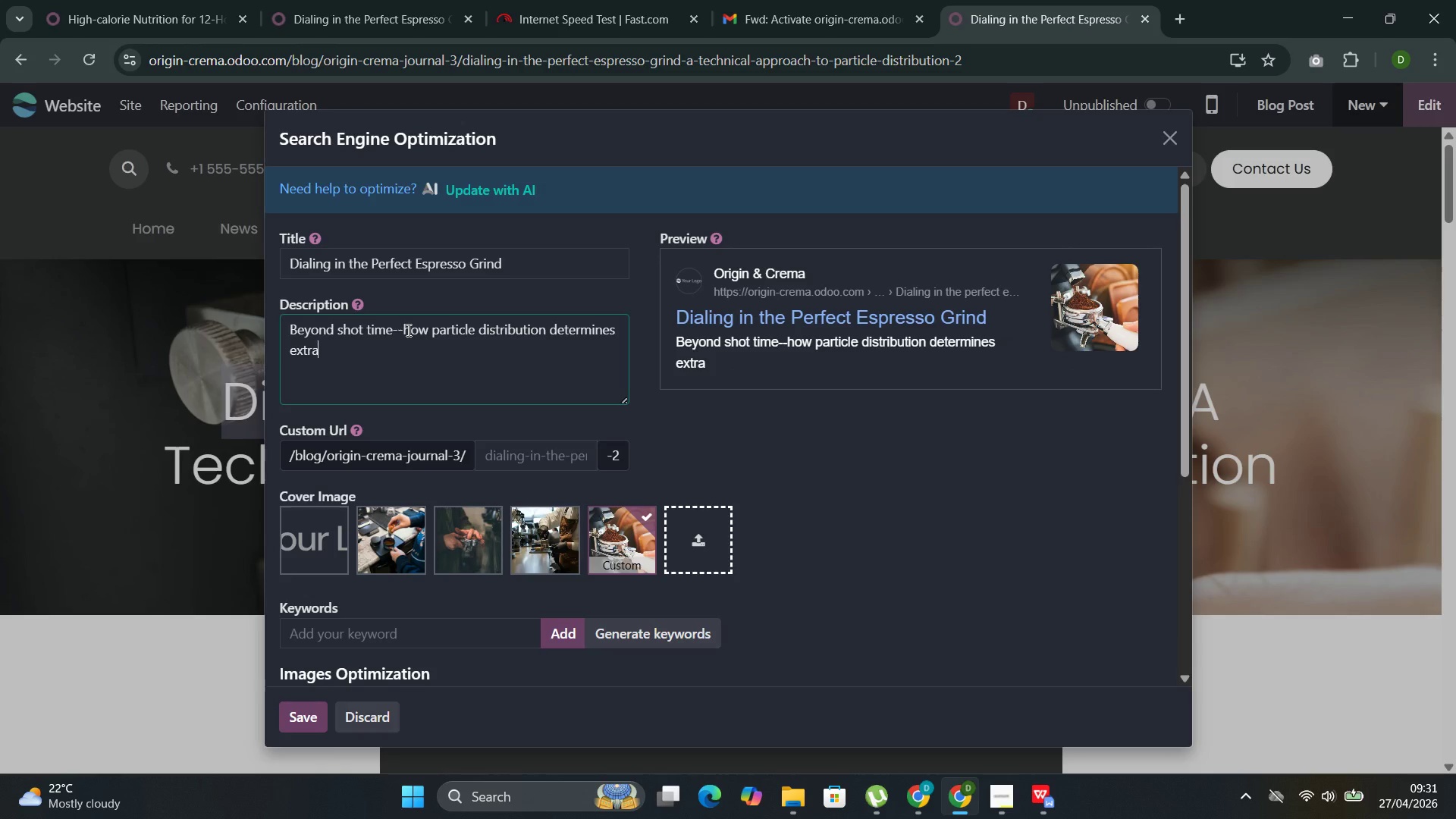 
key(Control+X)
 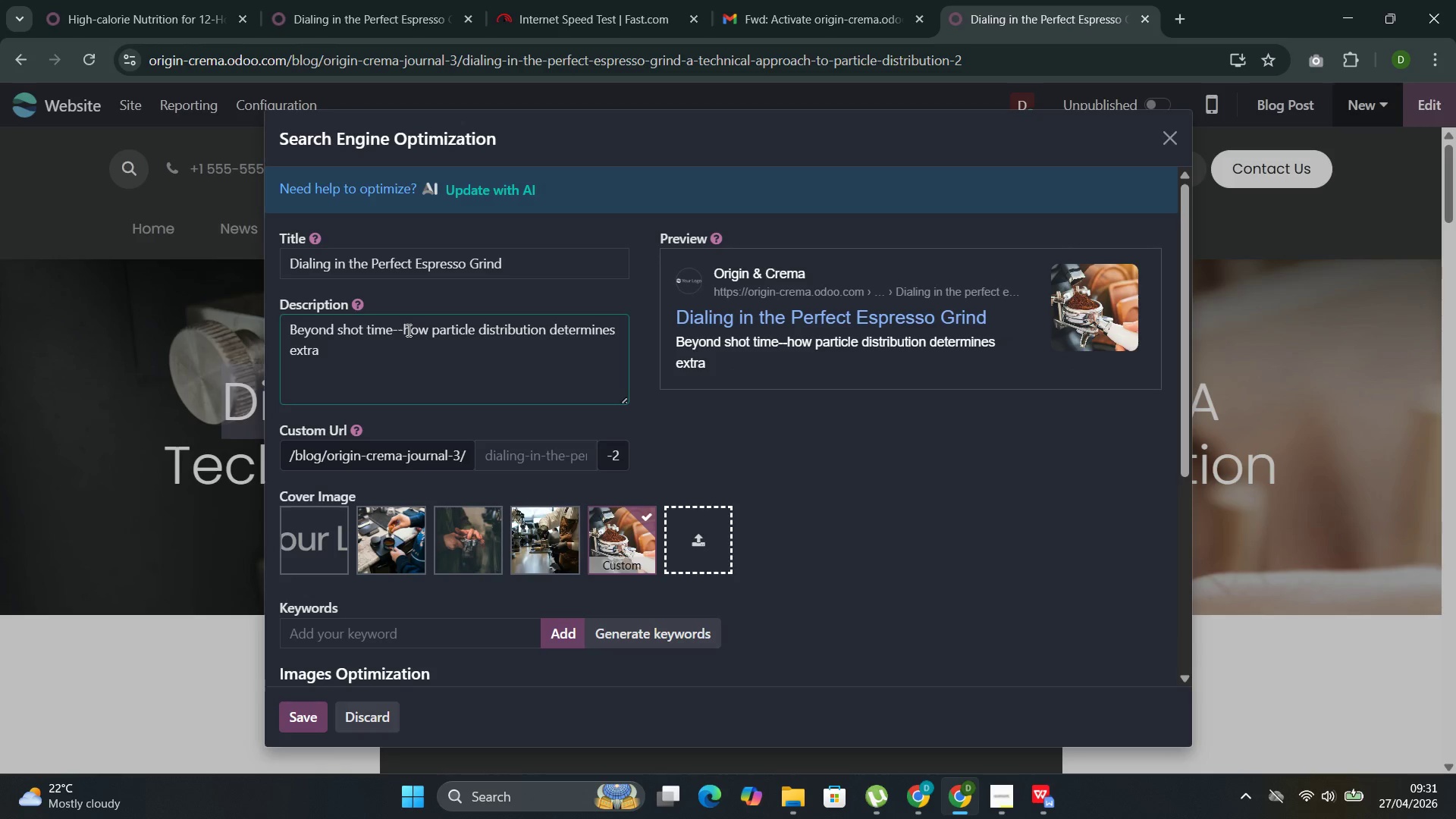 
key(Control+Backspace)
 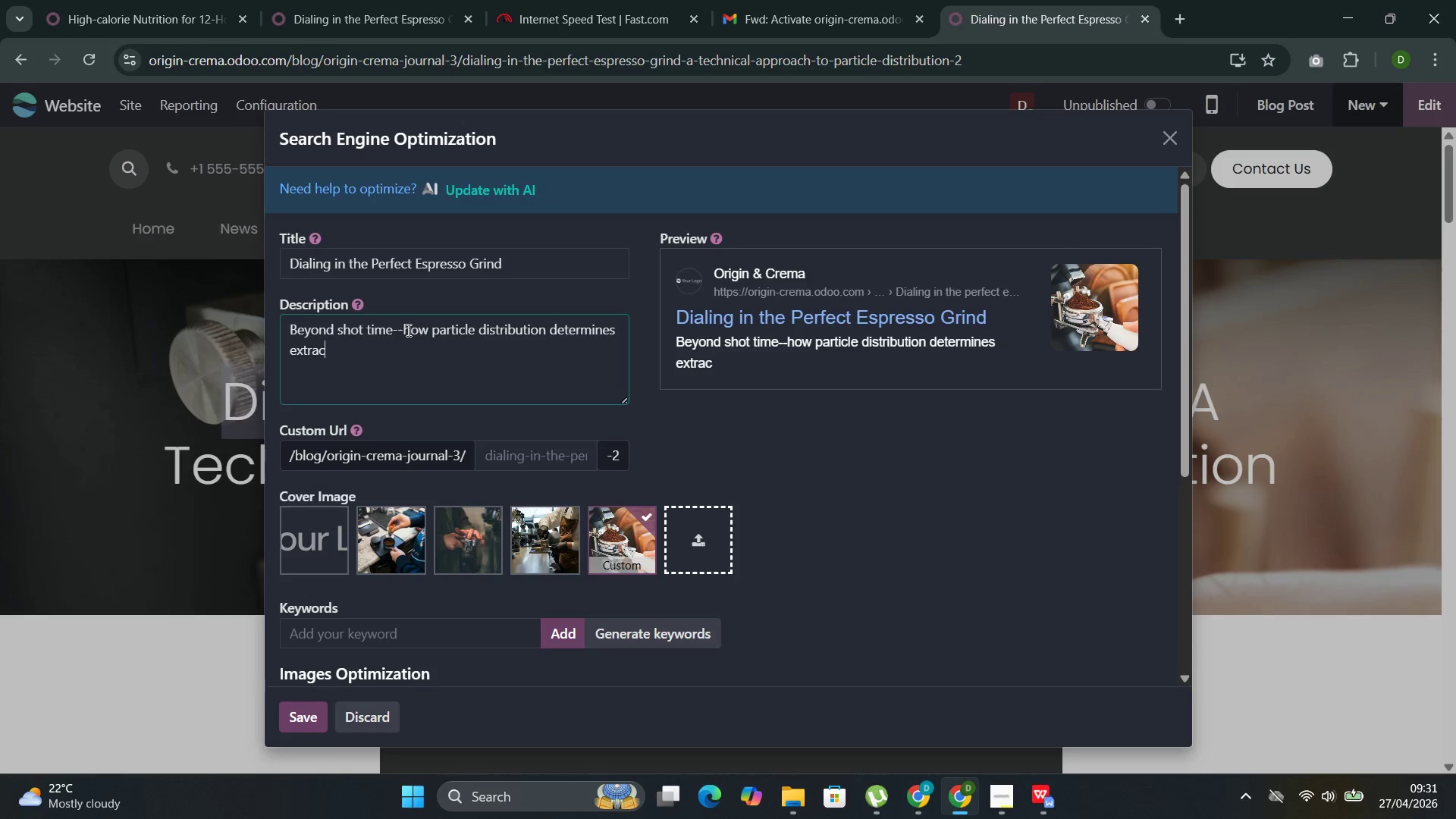 
key(Control+C)
 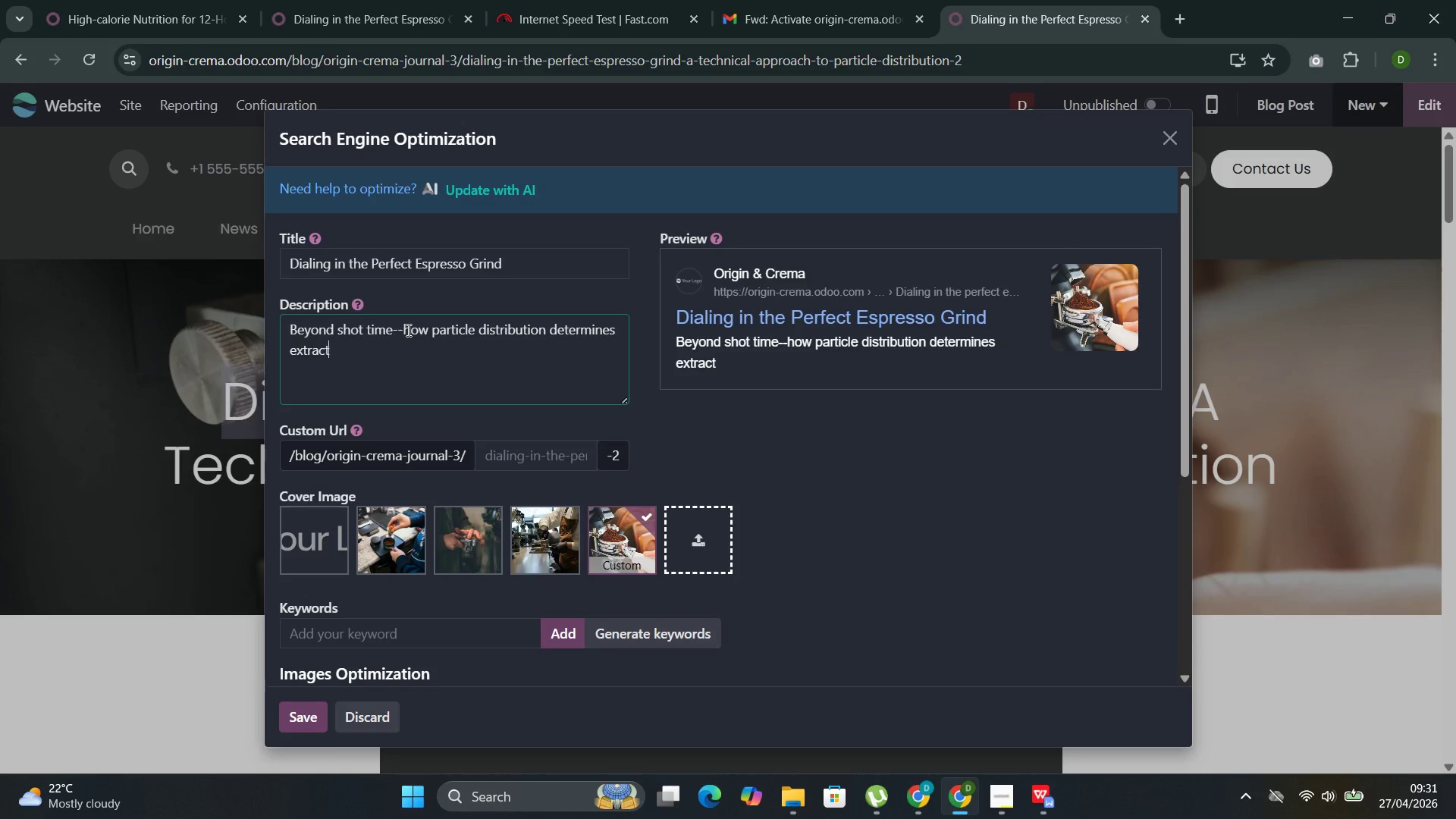 
key(Control+T)
 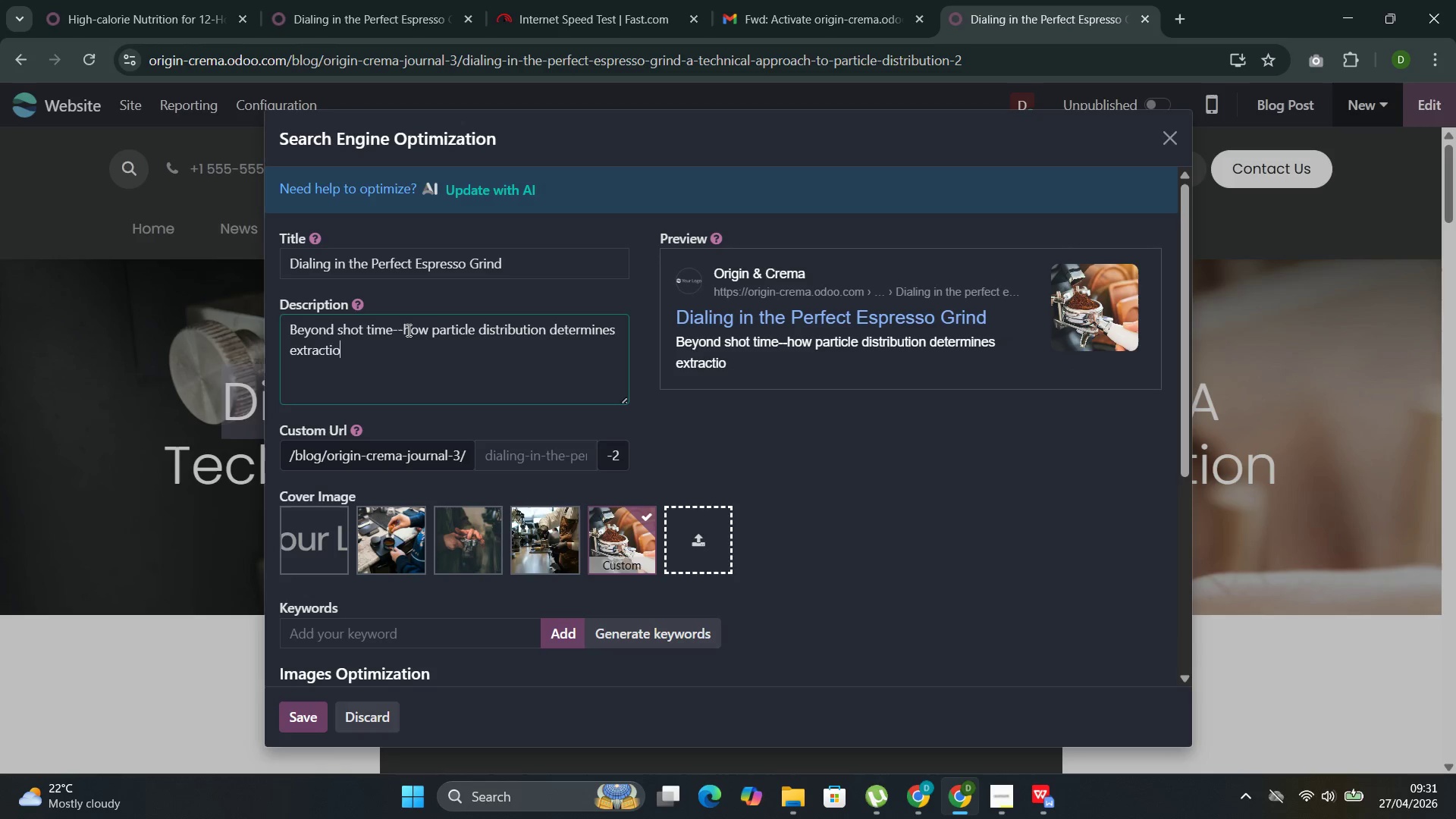 
key(Control+I)
 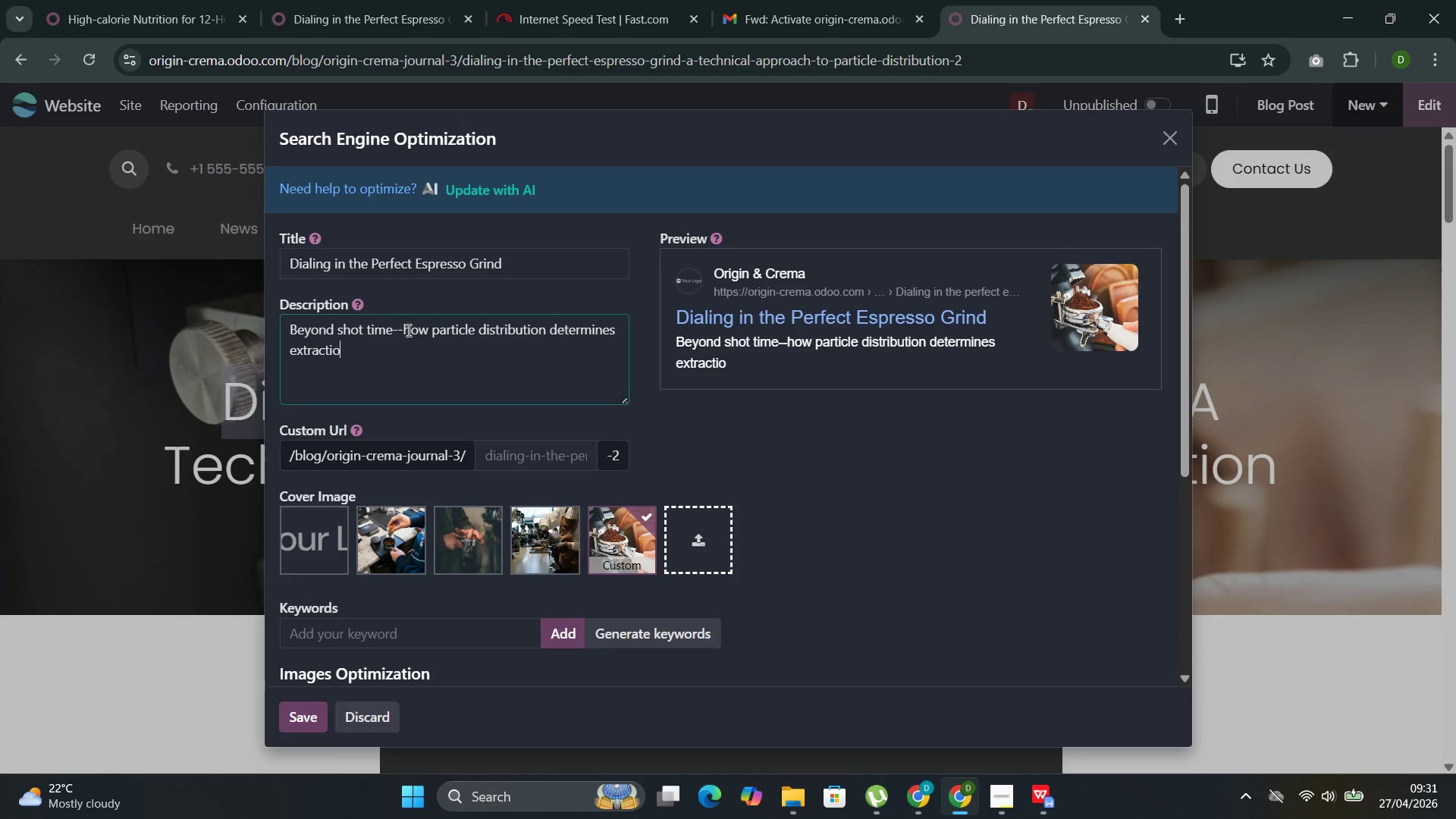 
key(Control+O)
 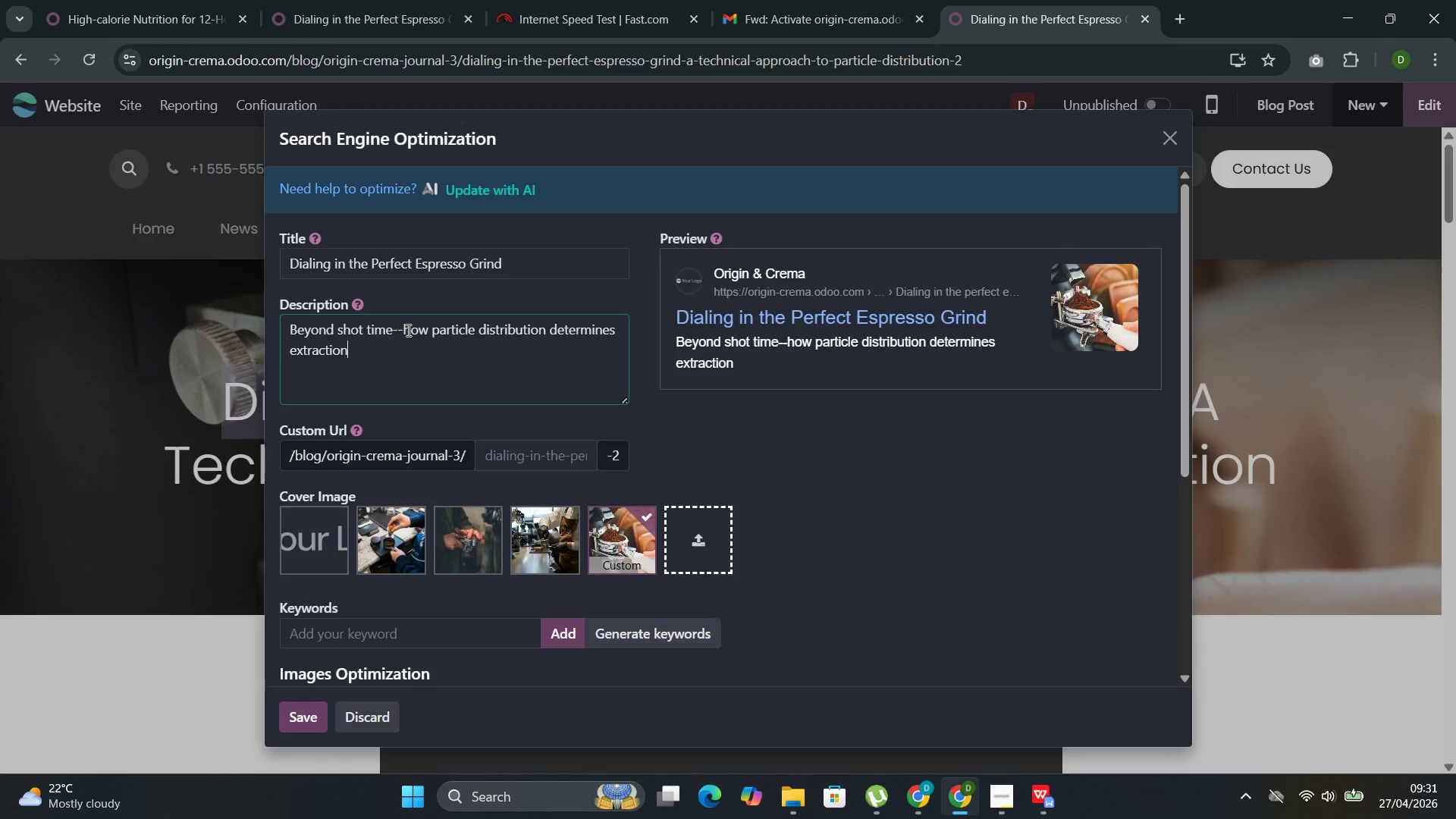 
key(Control+N)
 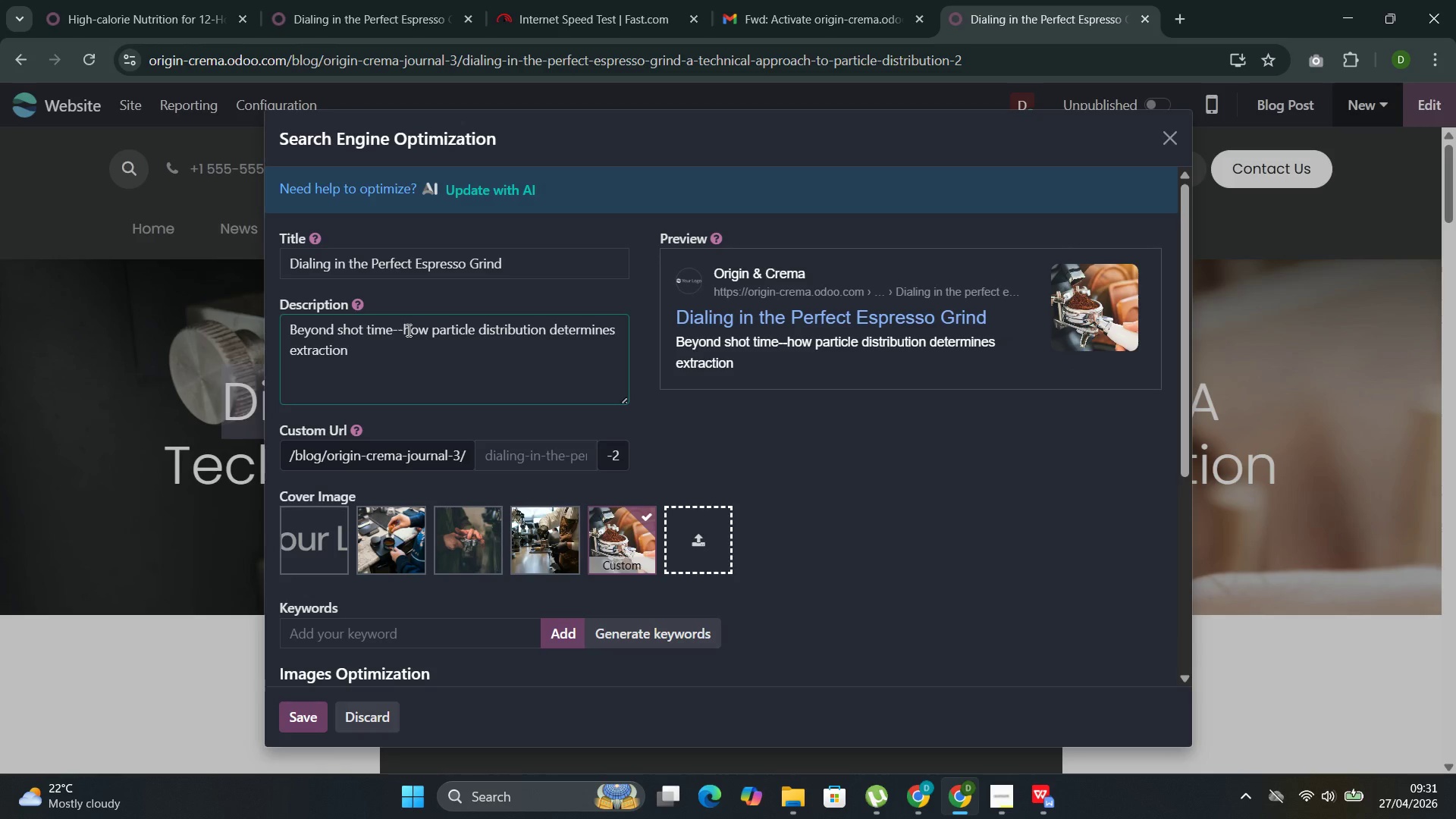 
key(Control+Space)
 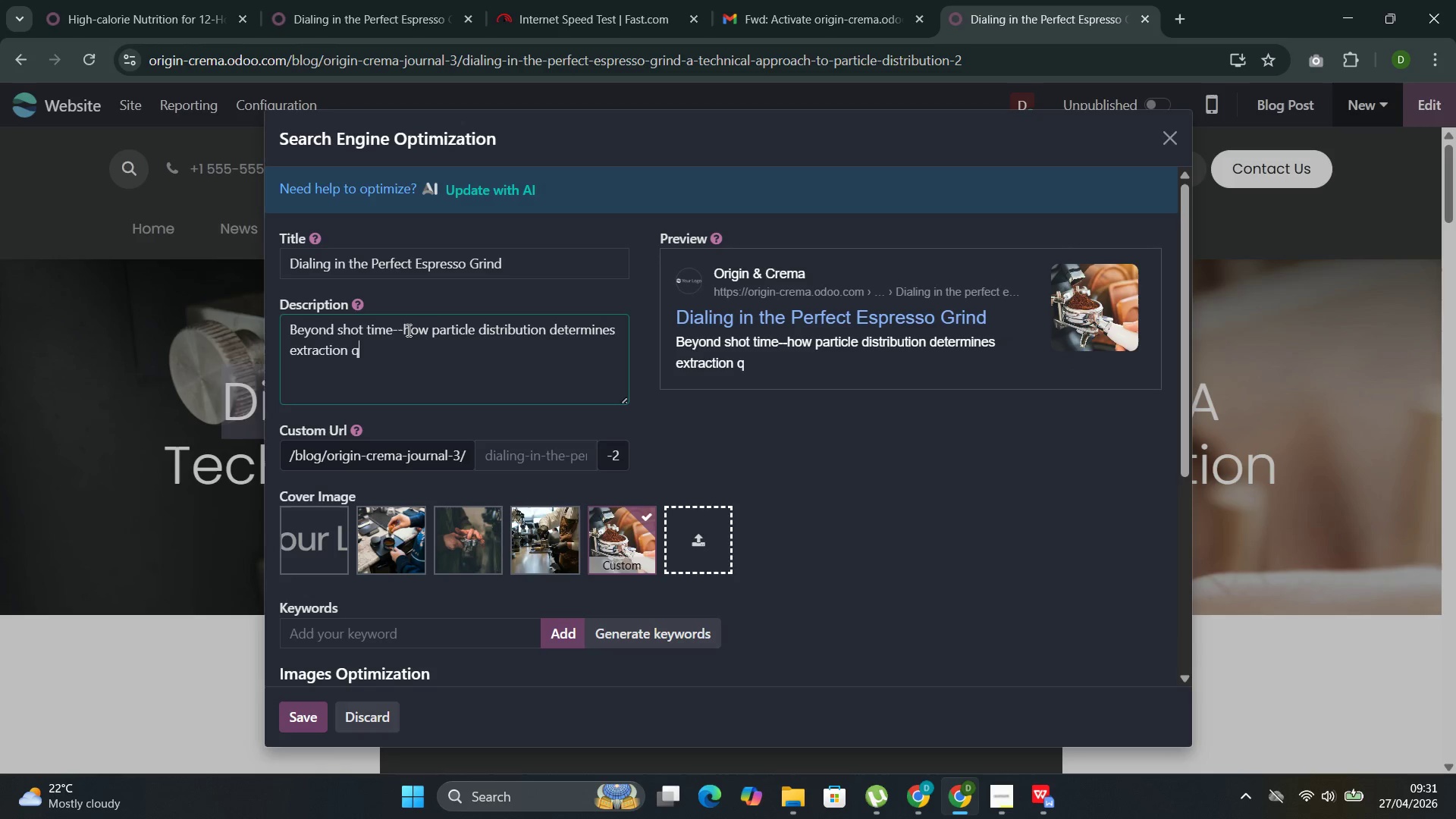 
key(Control+Q)
 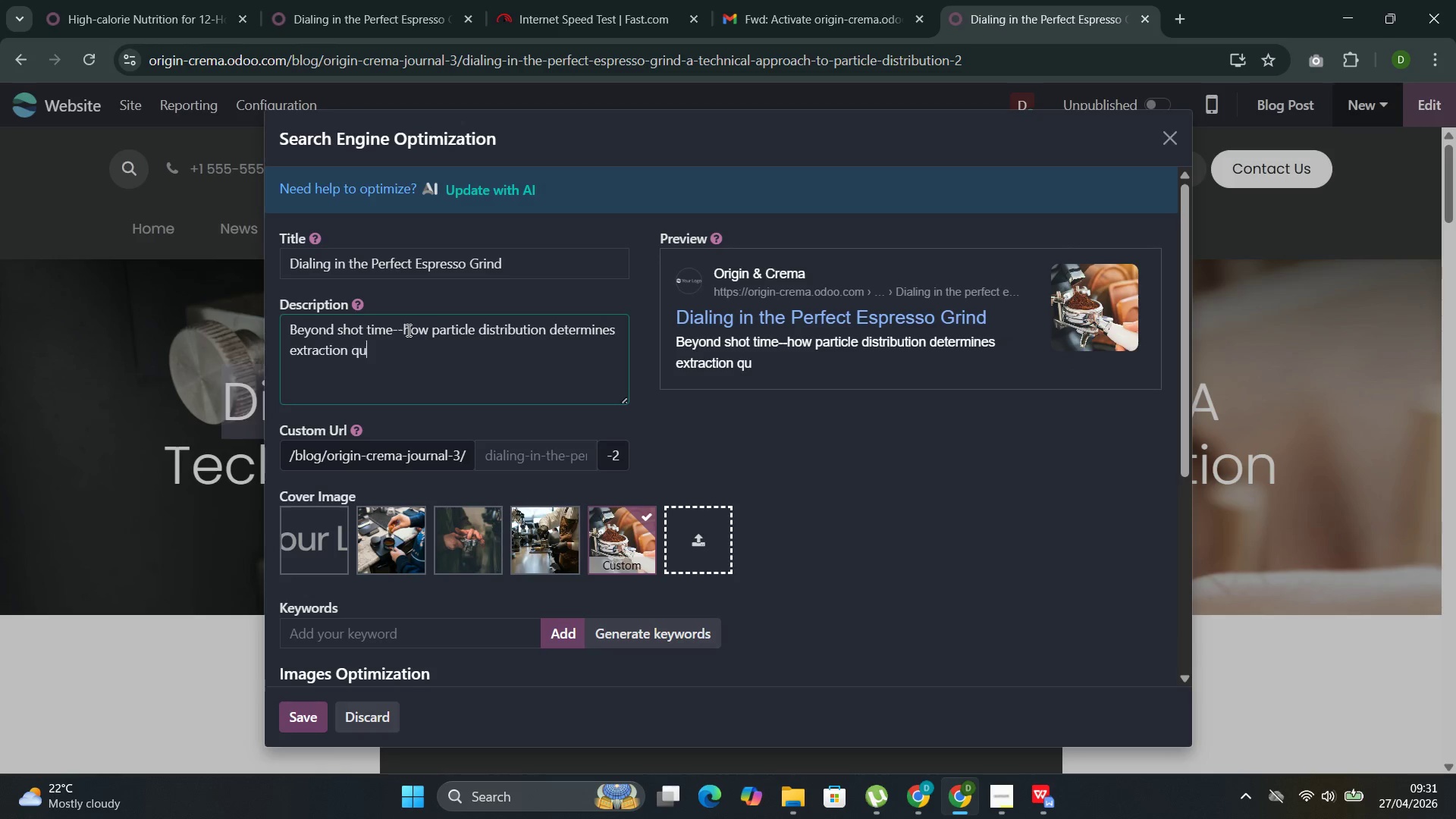 
key(Control+U)
 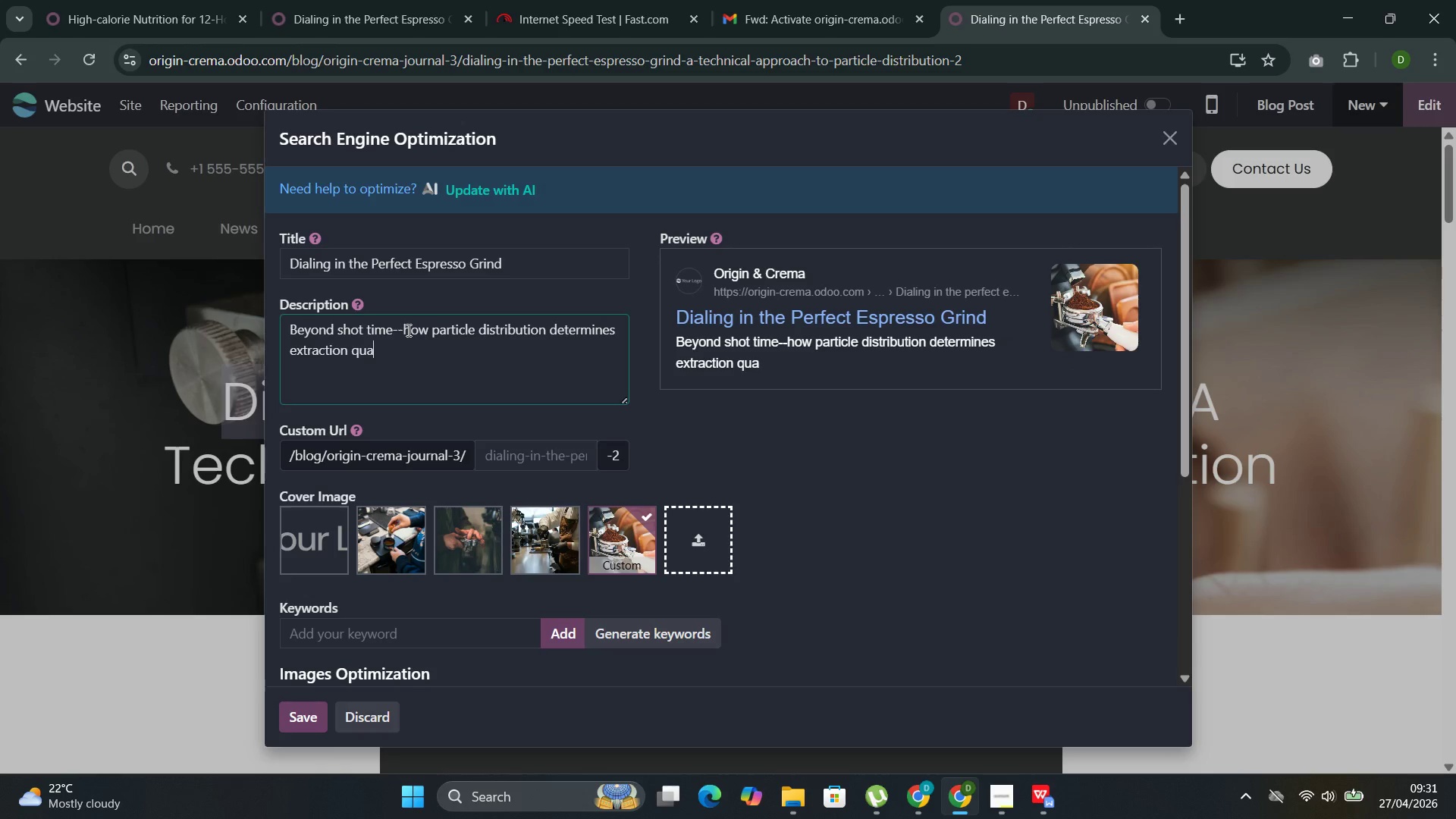 
key(Control+A)
 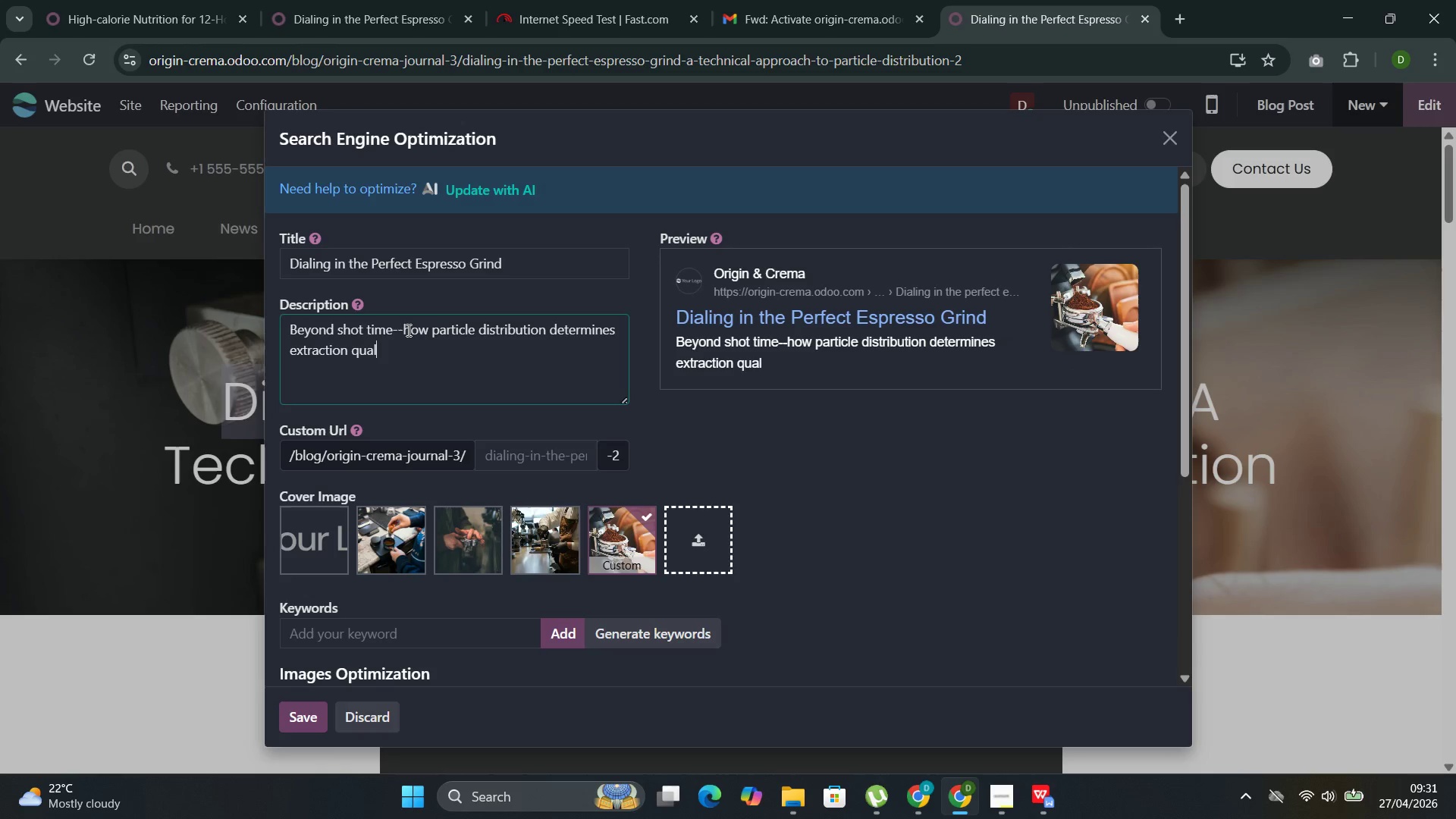 
key(Control+L)
 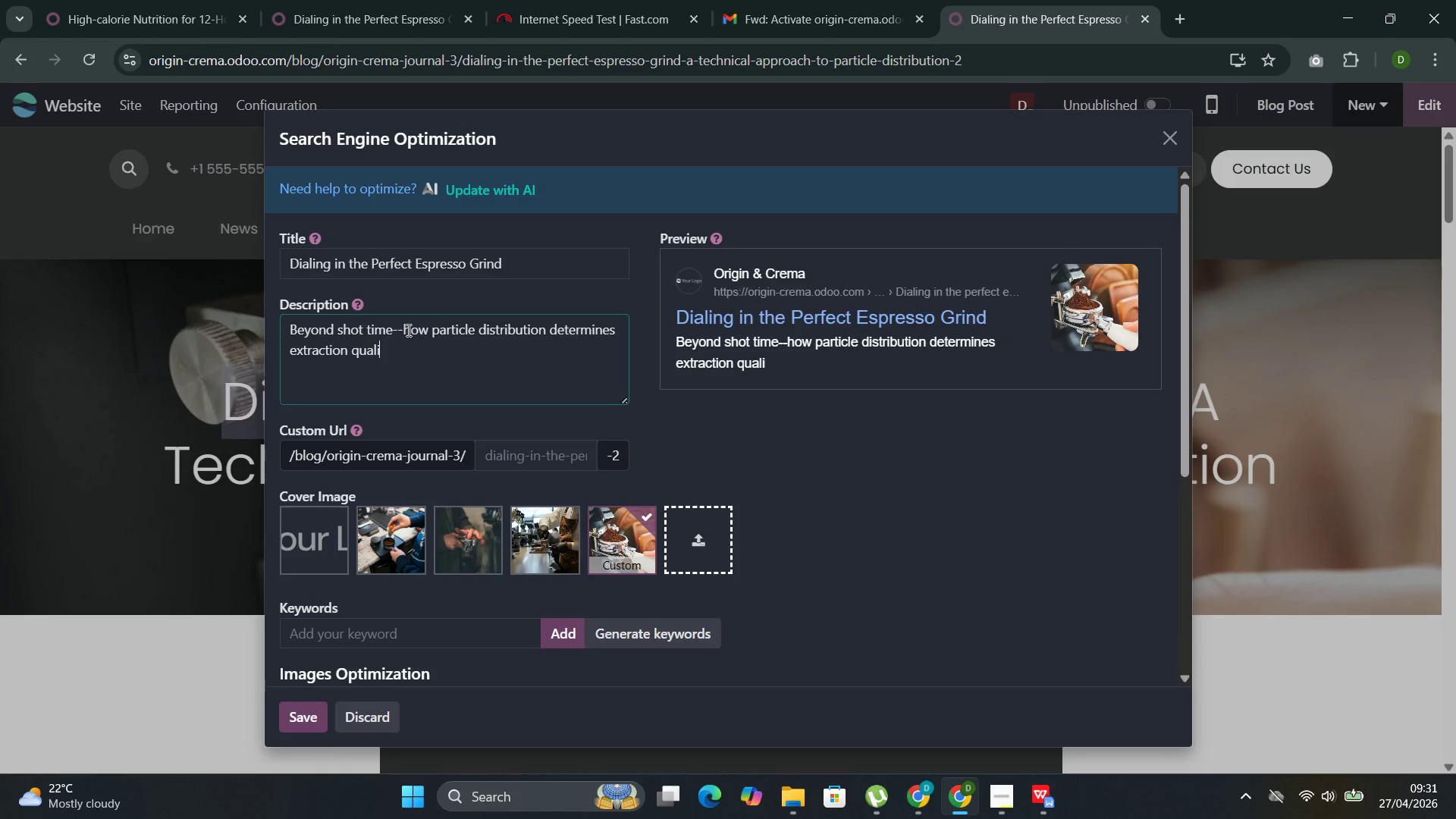 
key(Control+I)
 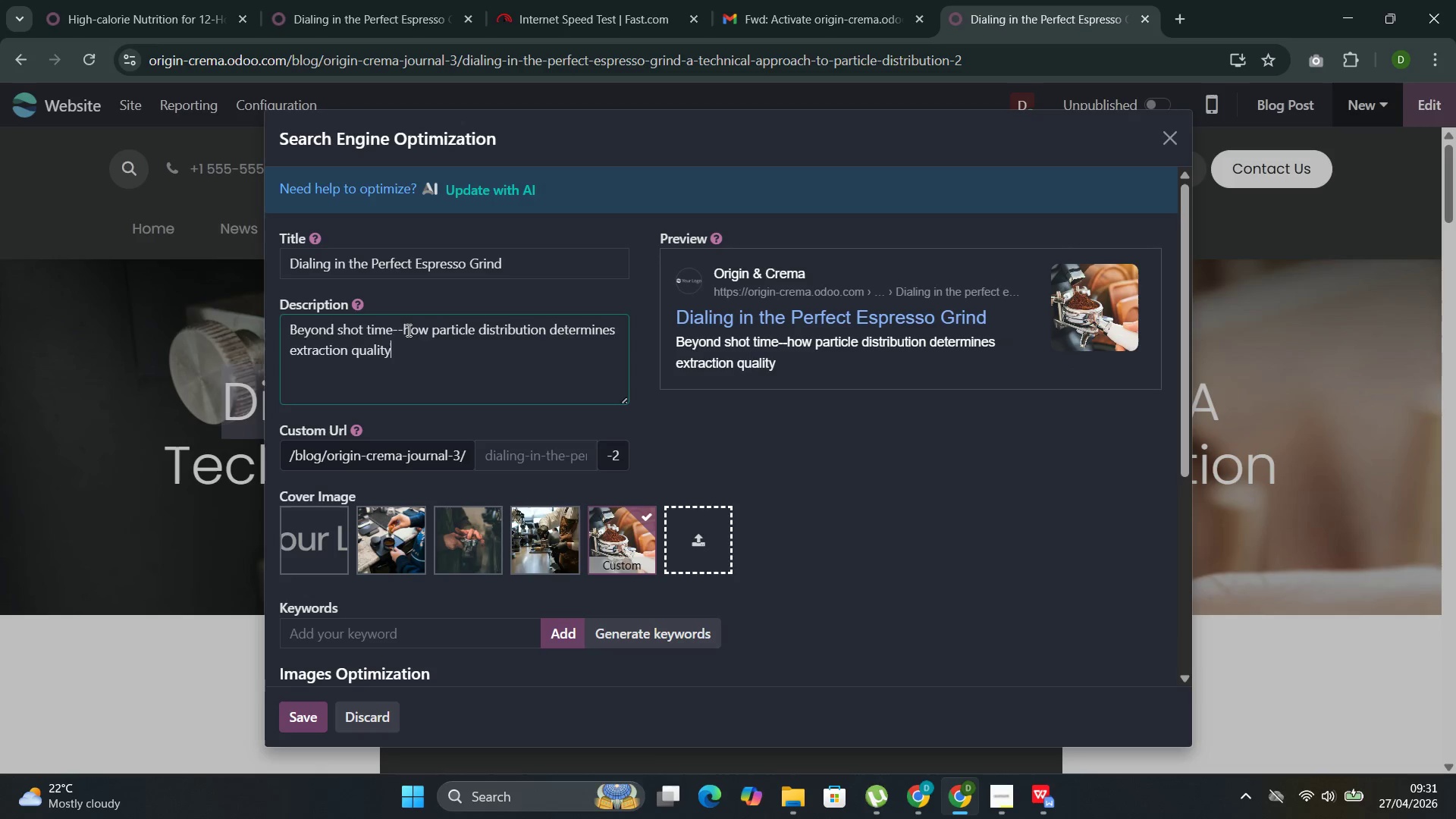 
key(Control+T)
 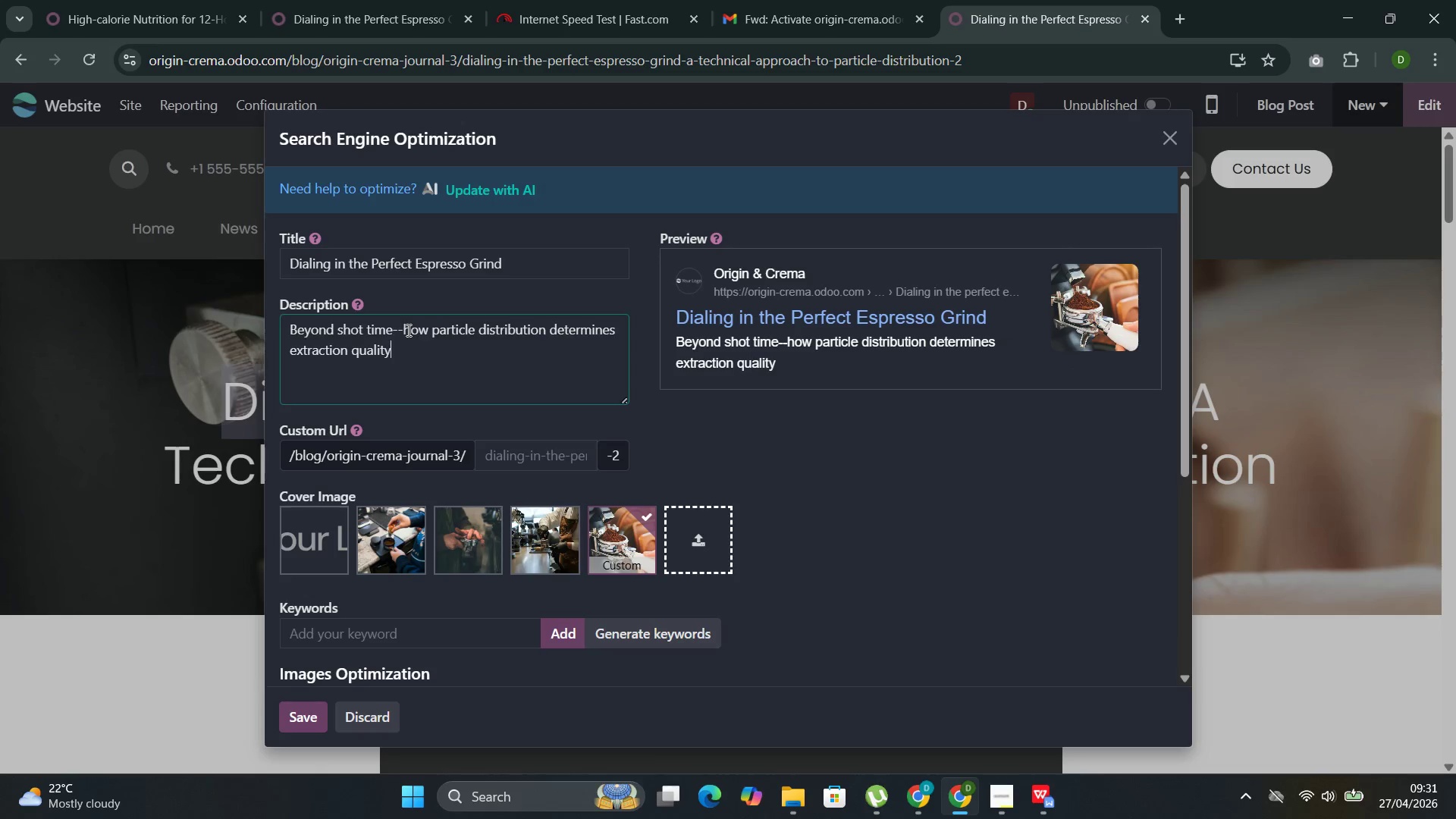 
key(Control+Y)
 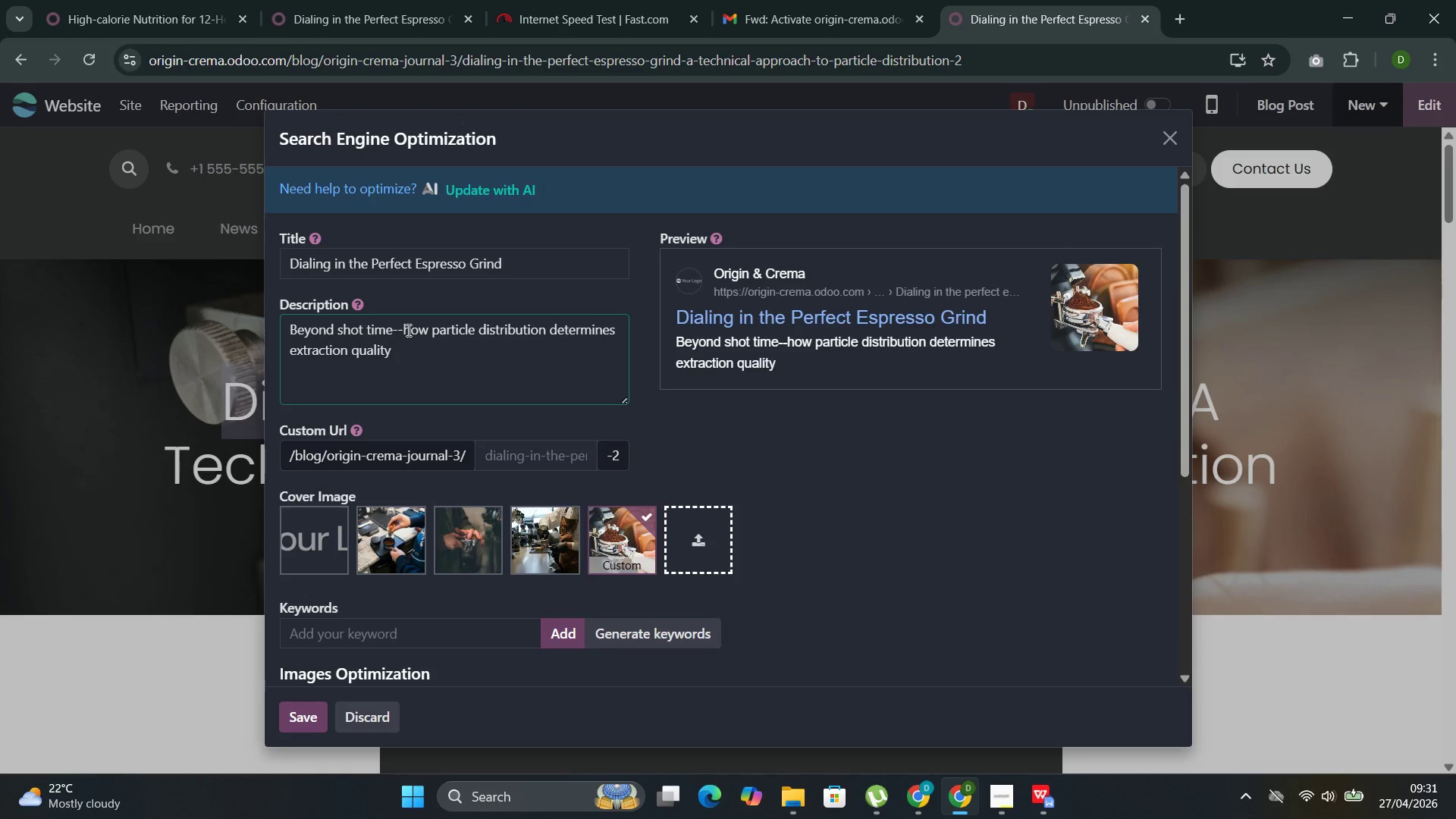 
key(Control+Period)
 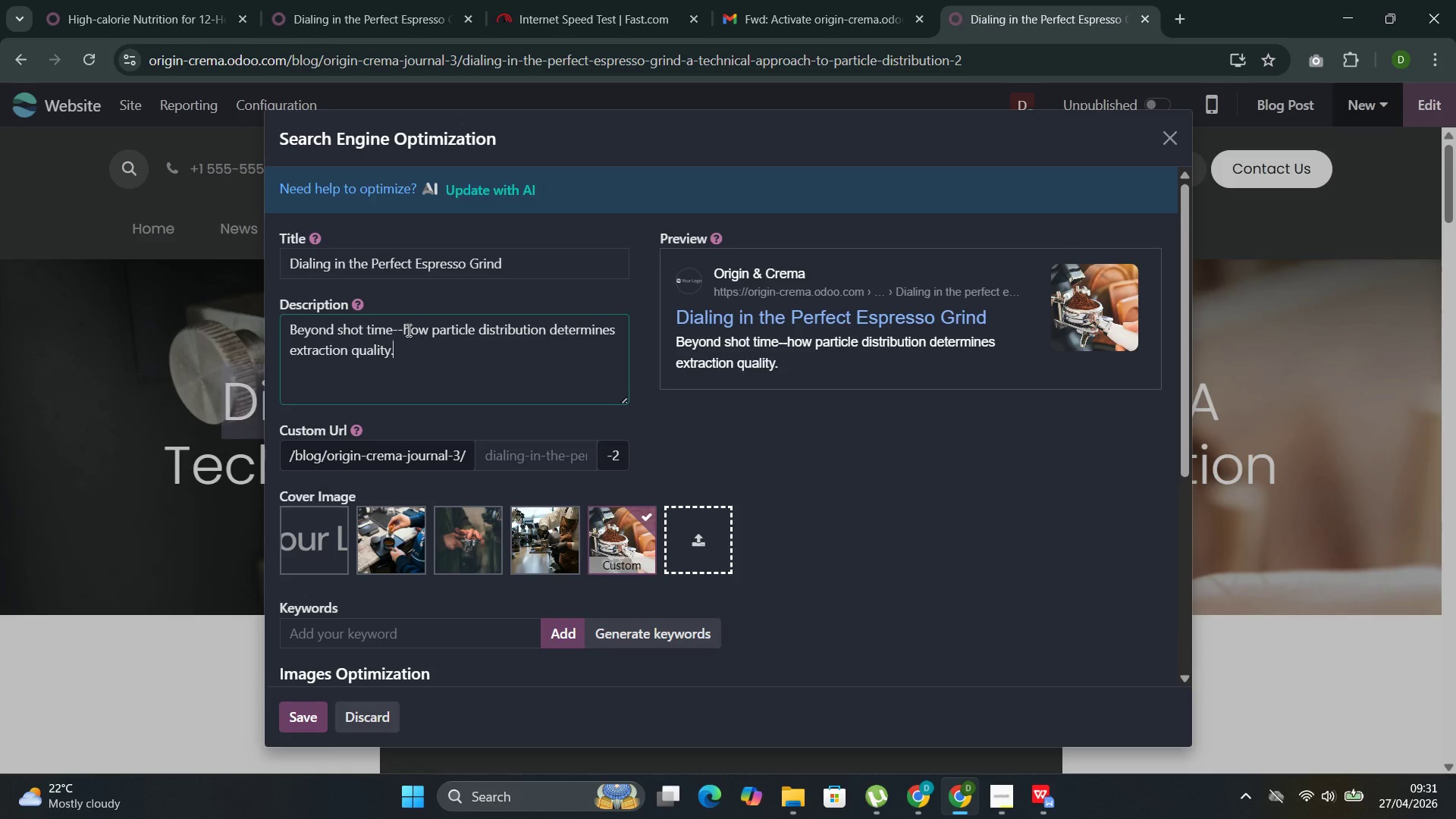 
wait(13.19)
 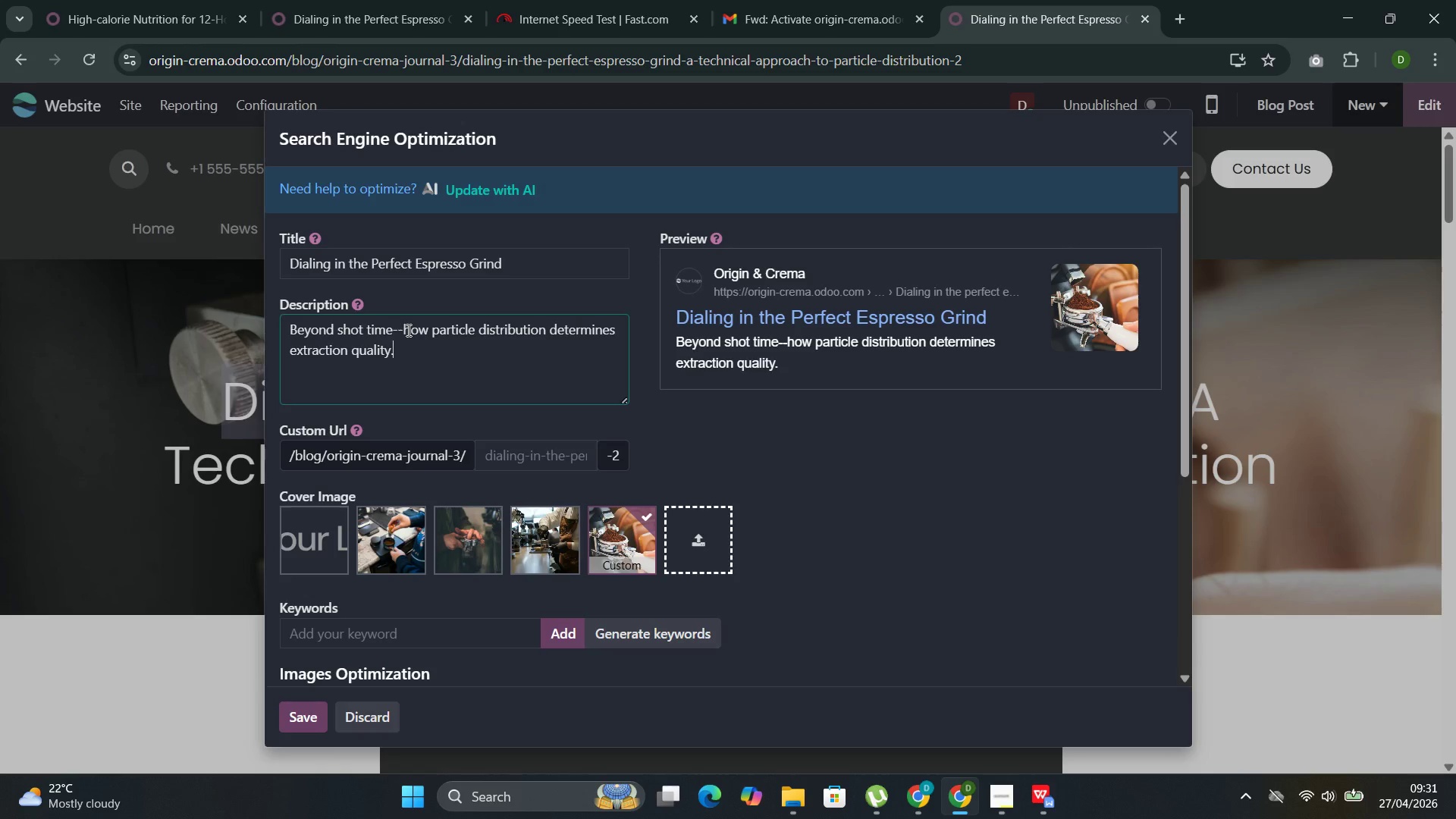 
key(Control+Space)
 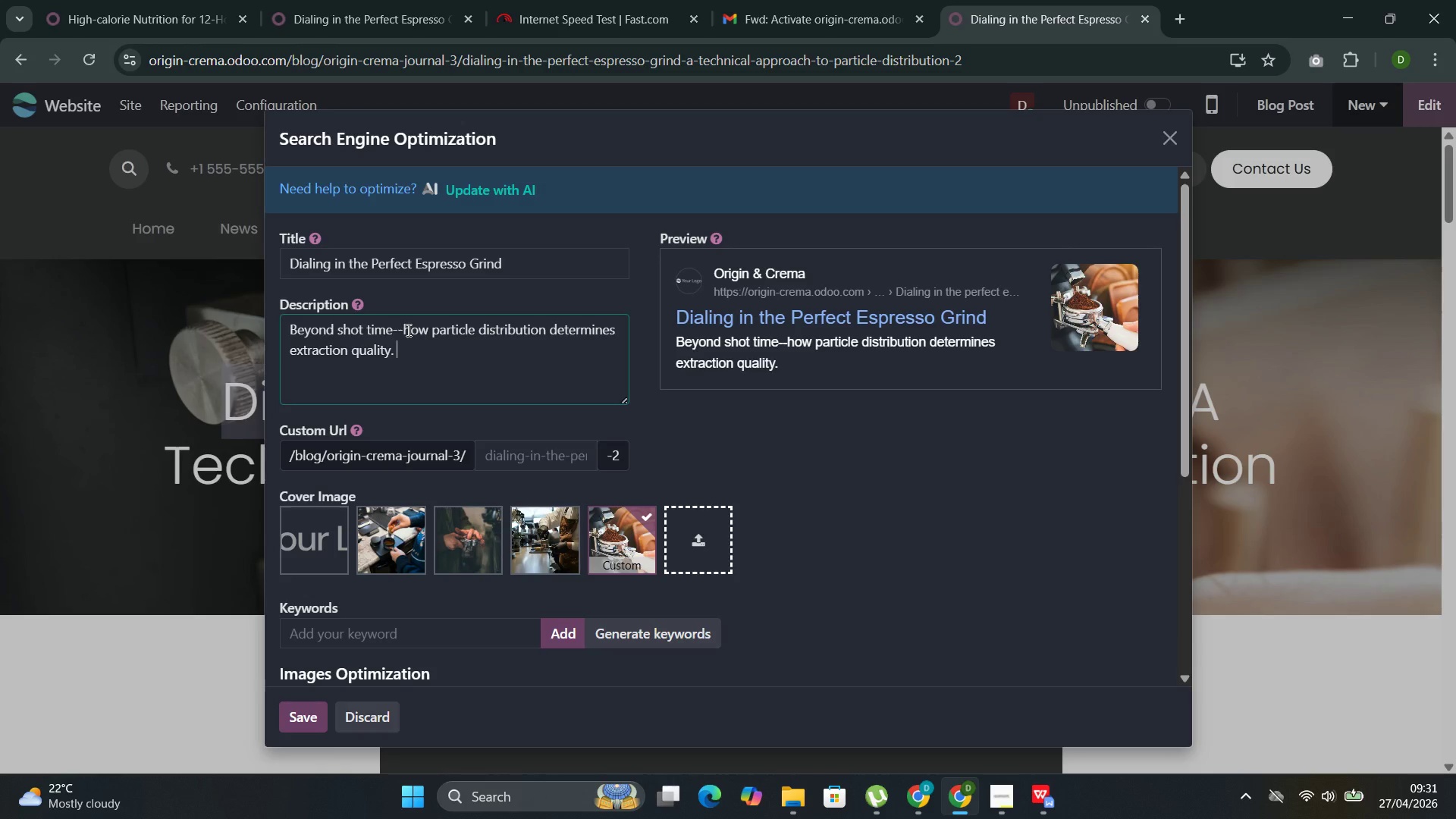 
key(Control+Shift+G)
 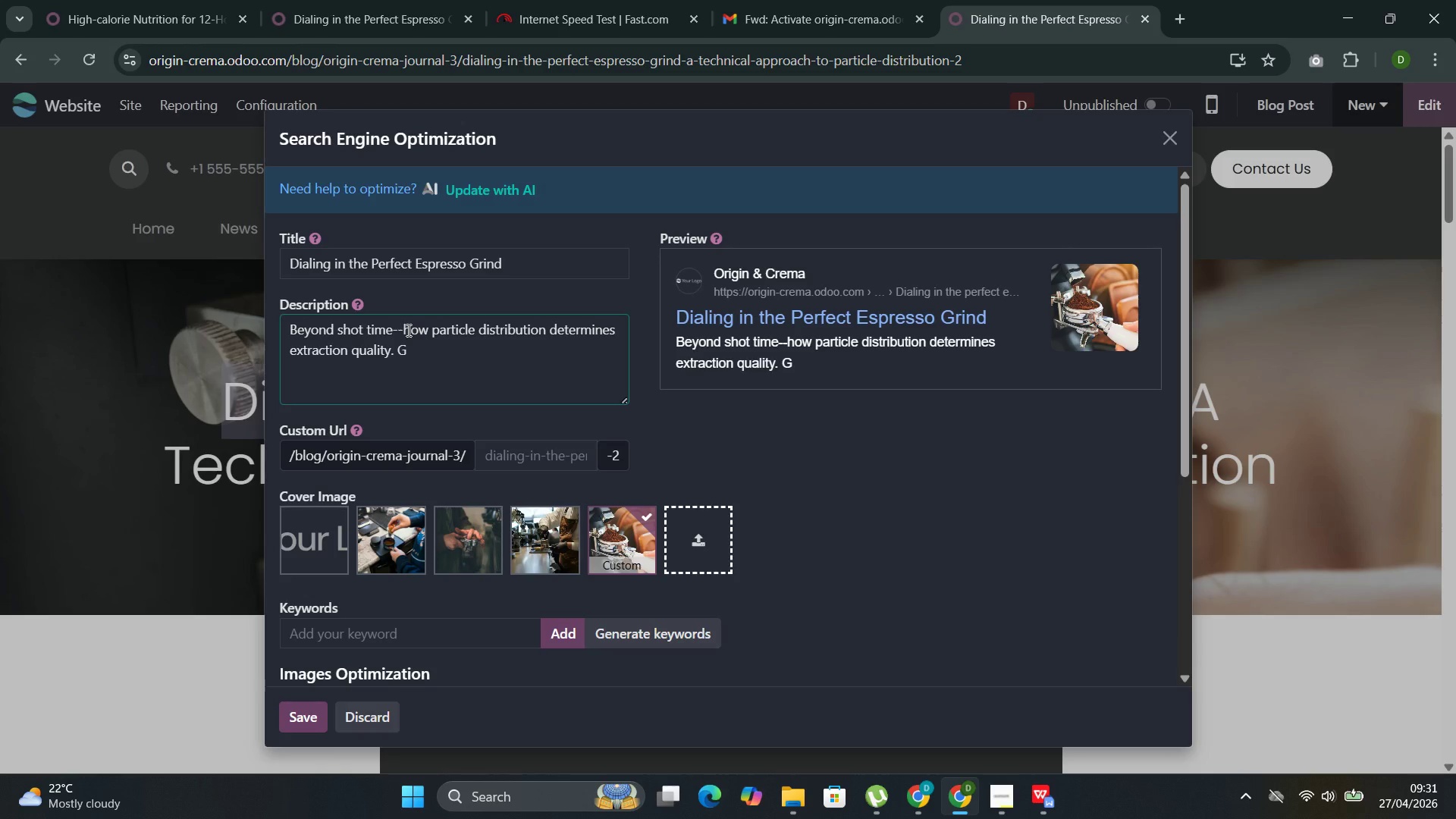 
key(Control+R)
 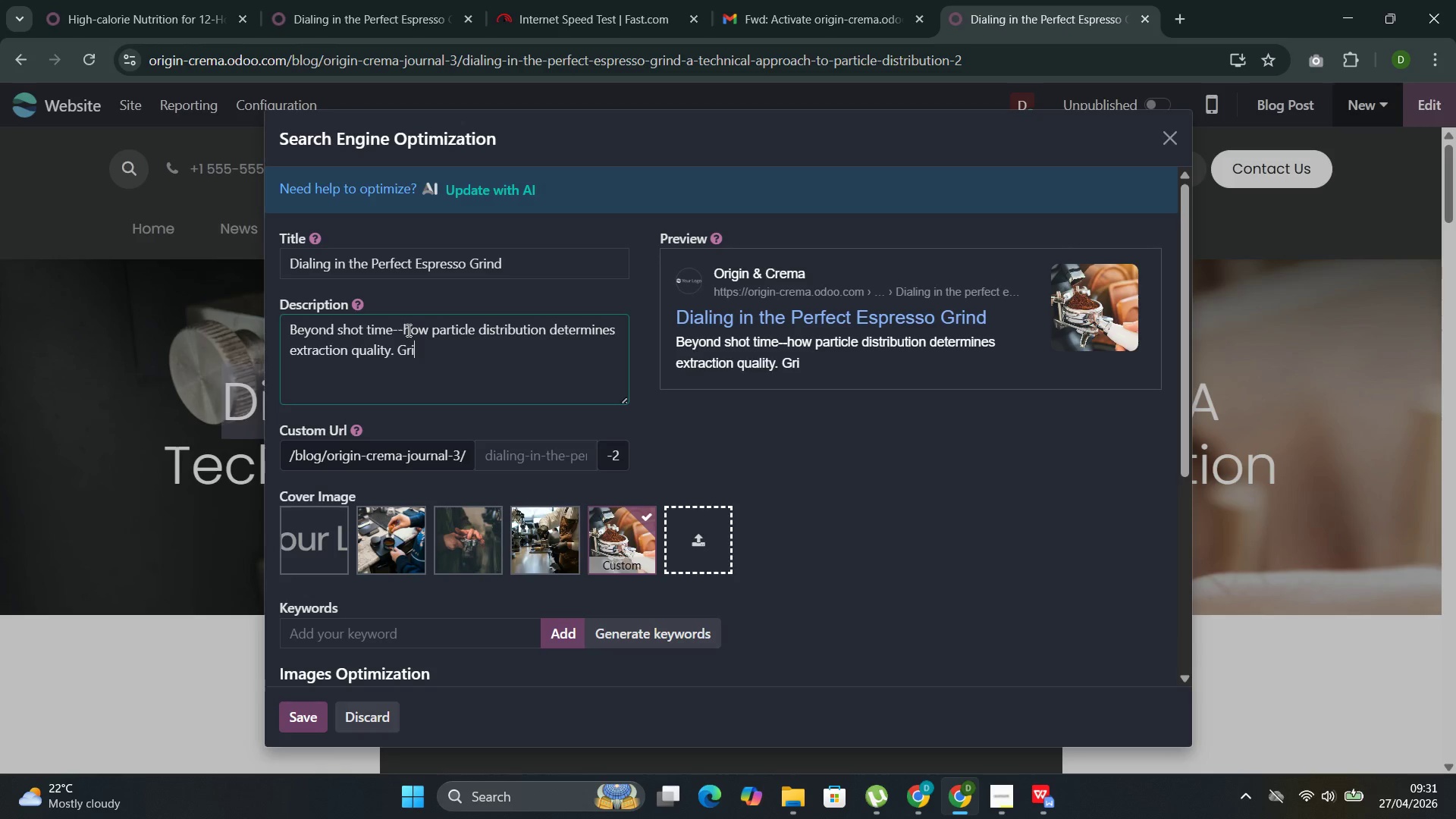 
key(Control+I)
 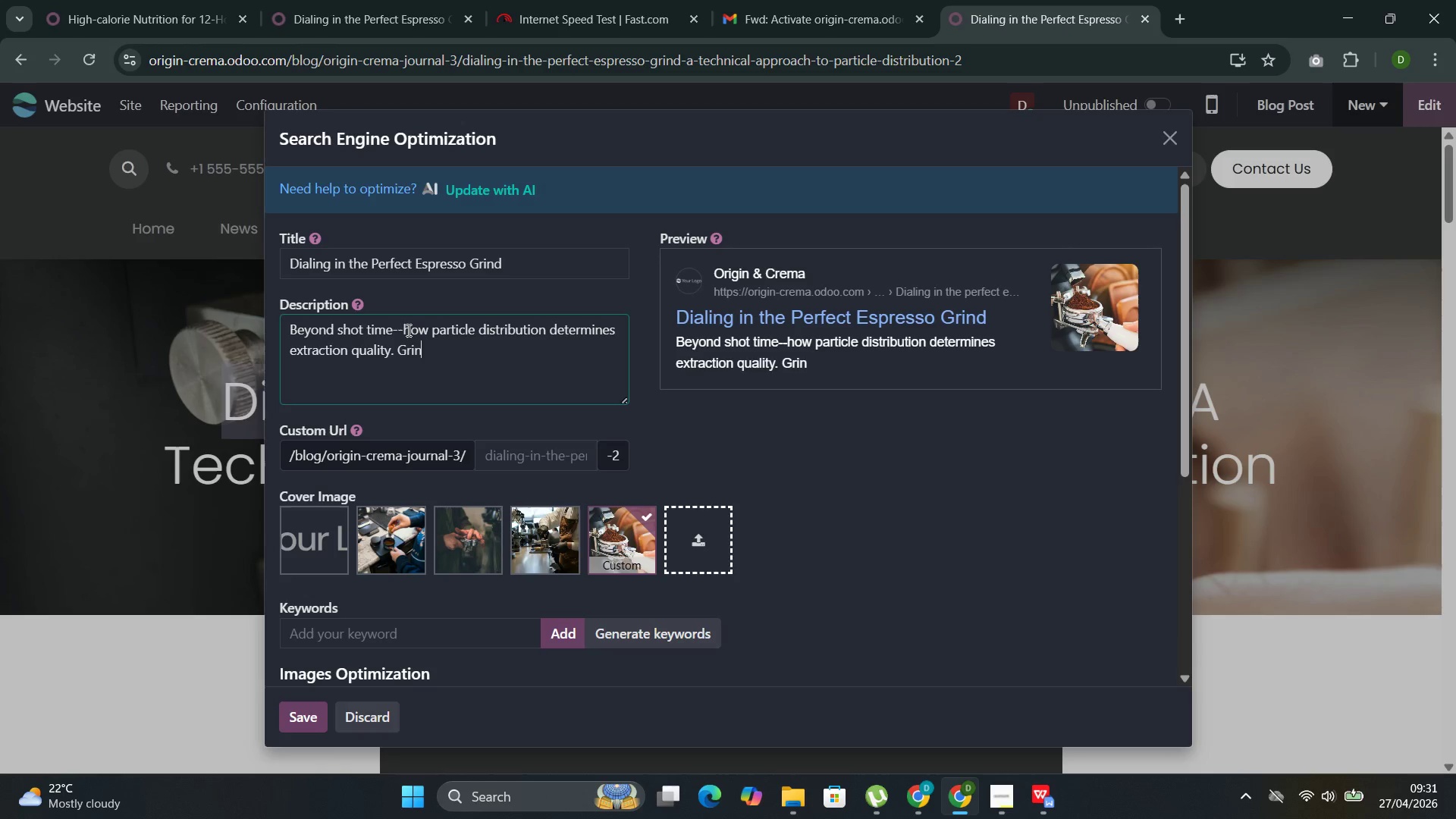 
key(Control+N)
 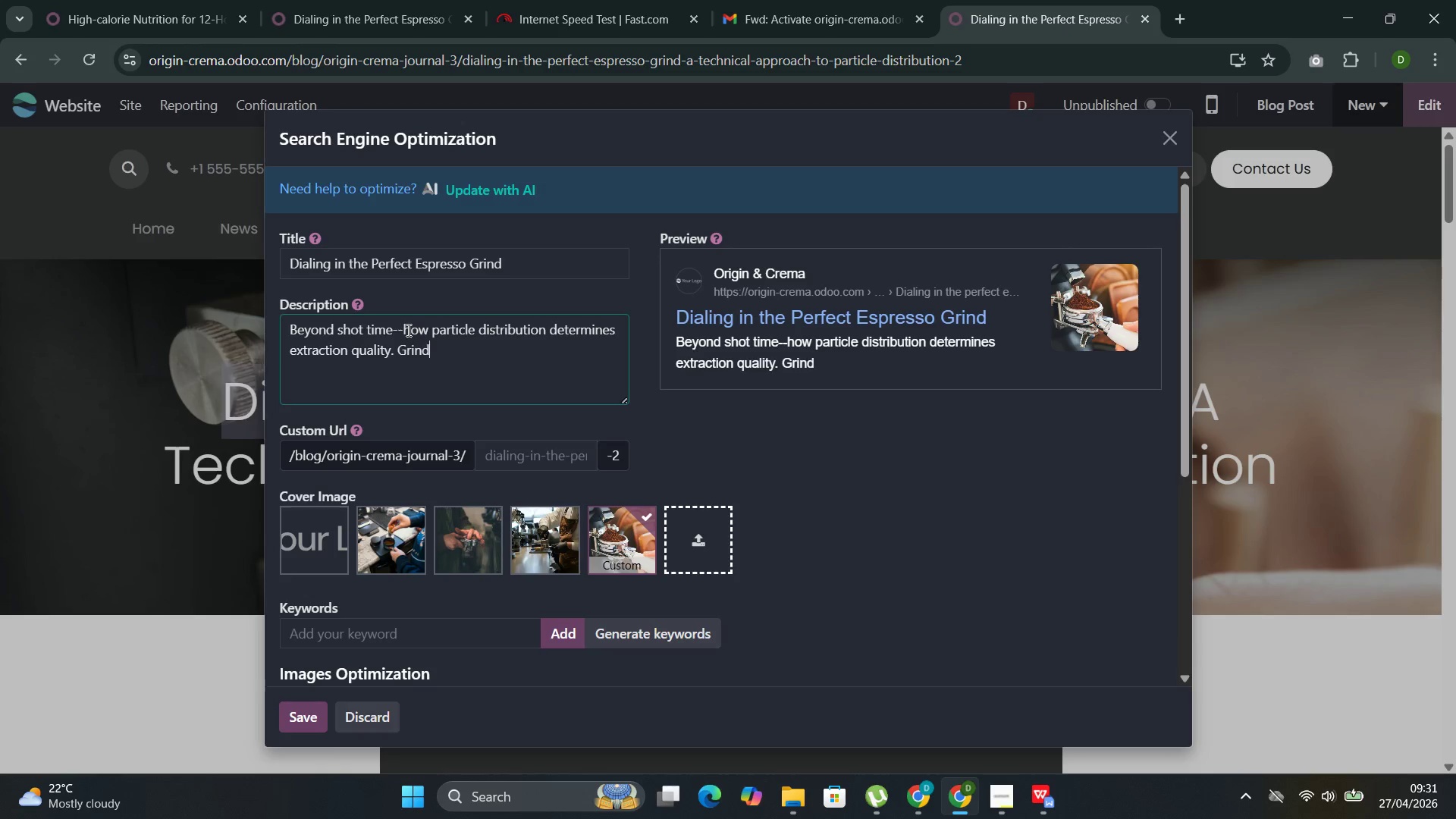 
key(Control+D)
 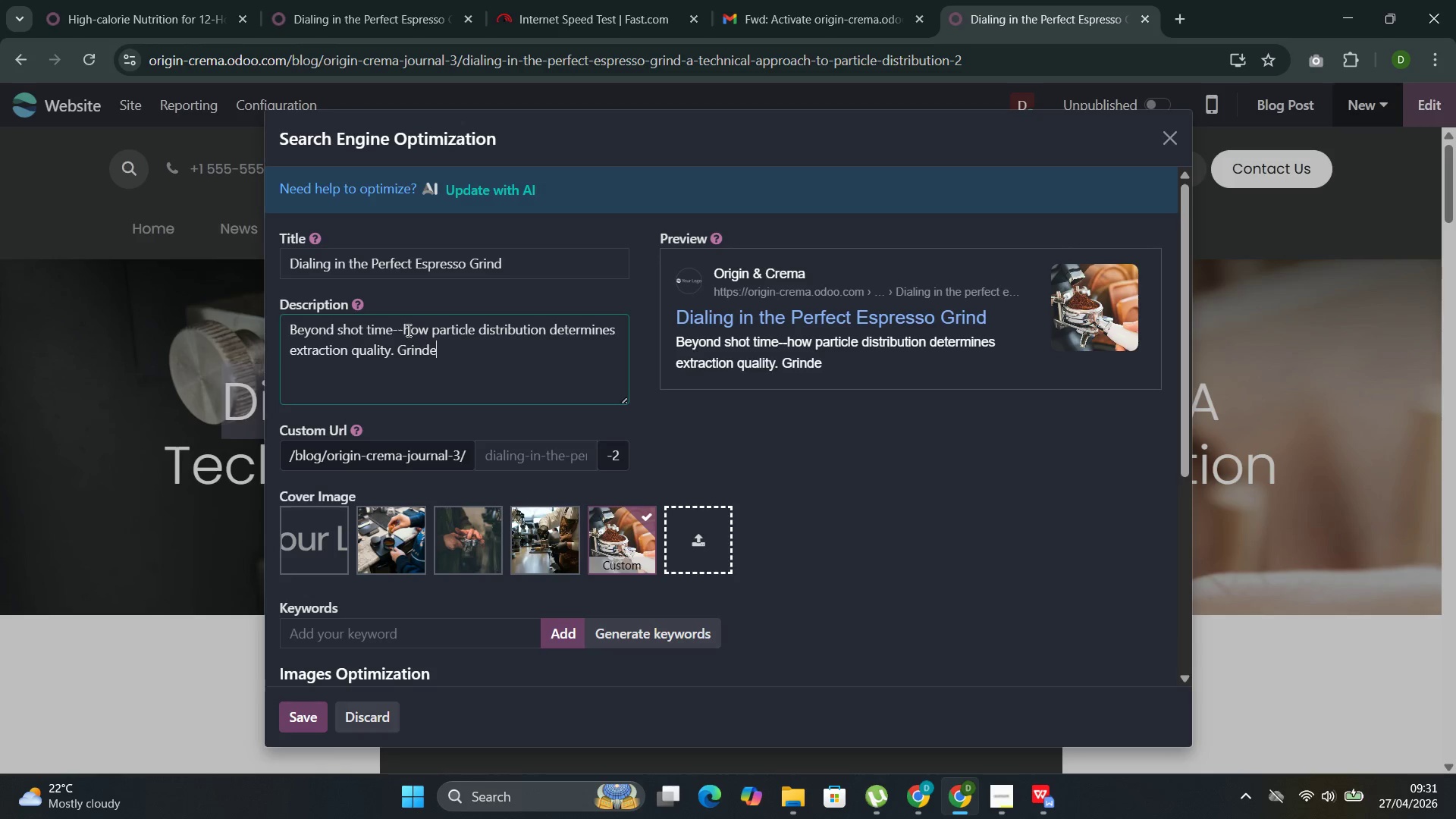 
key(Control+E)
 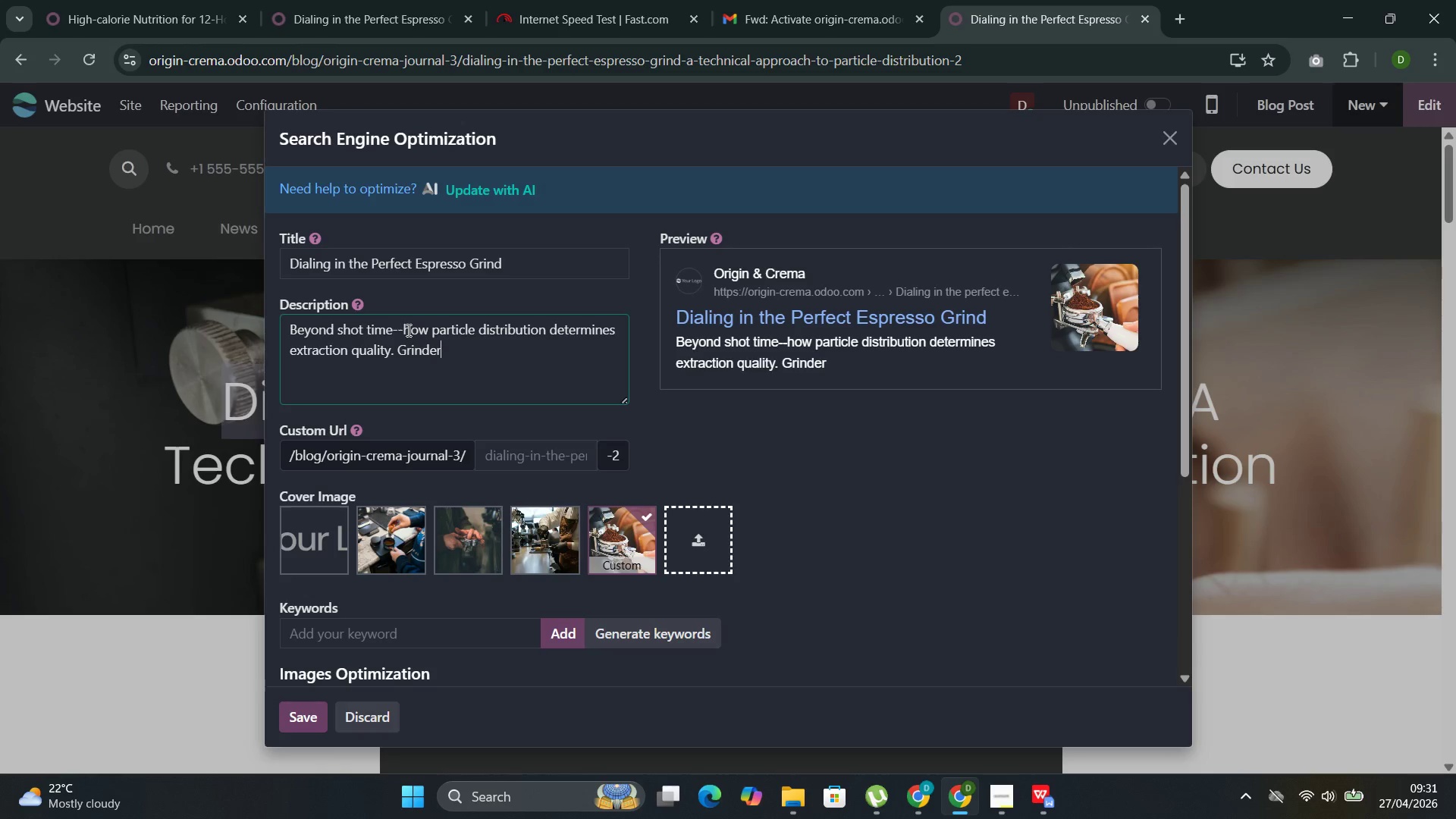 
key(Control+R)
 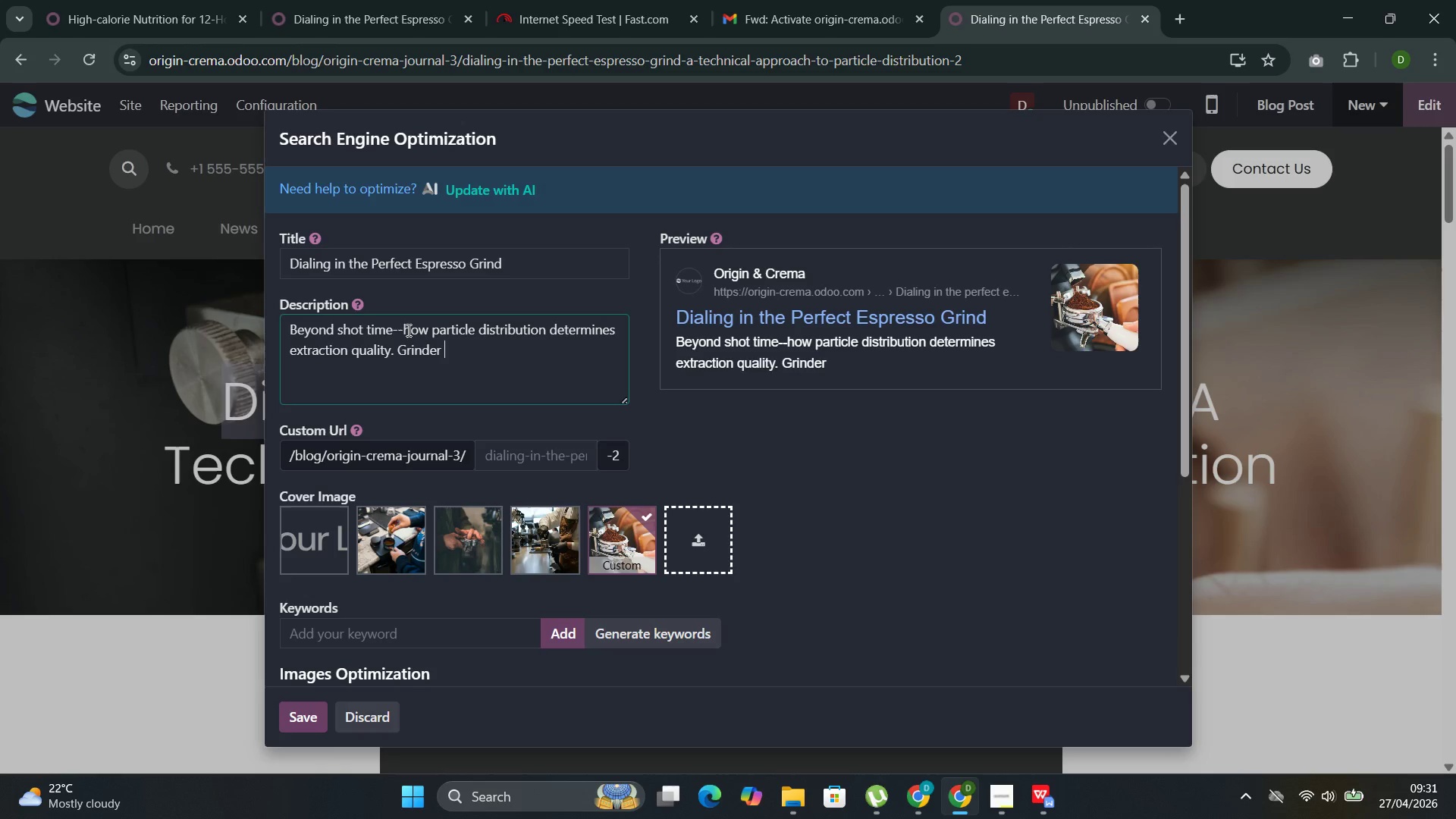 
key(Control+Space)
 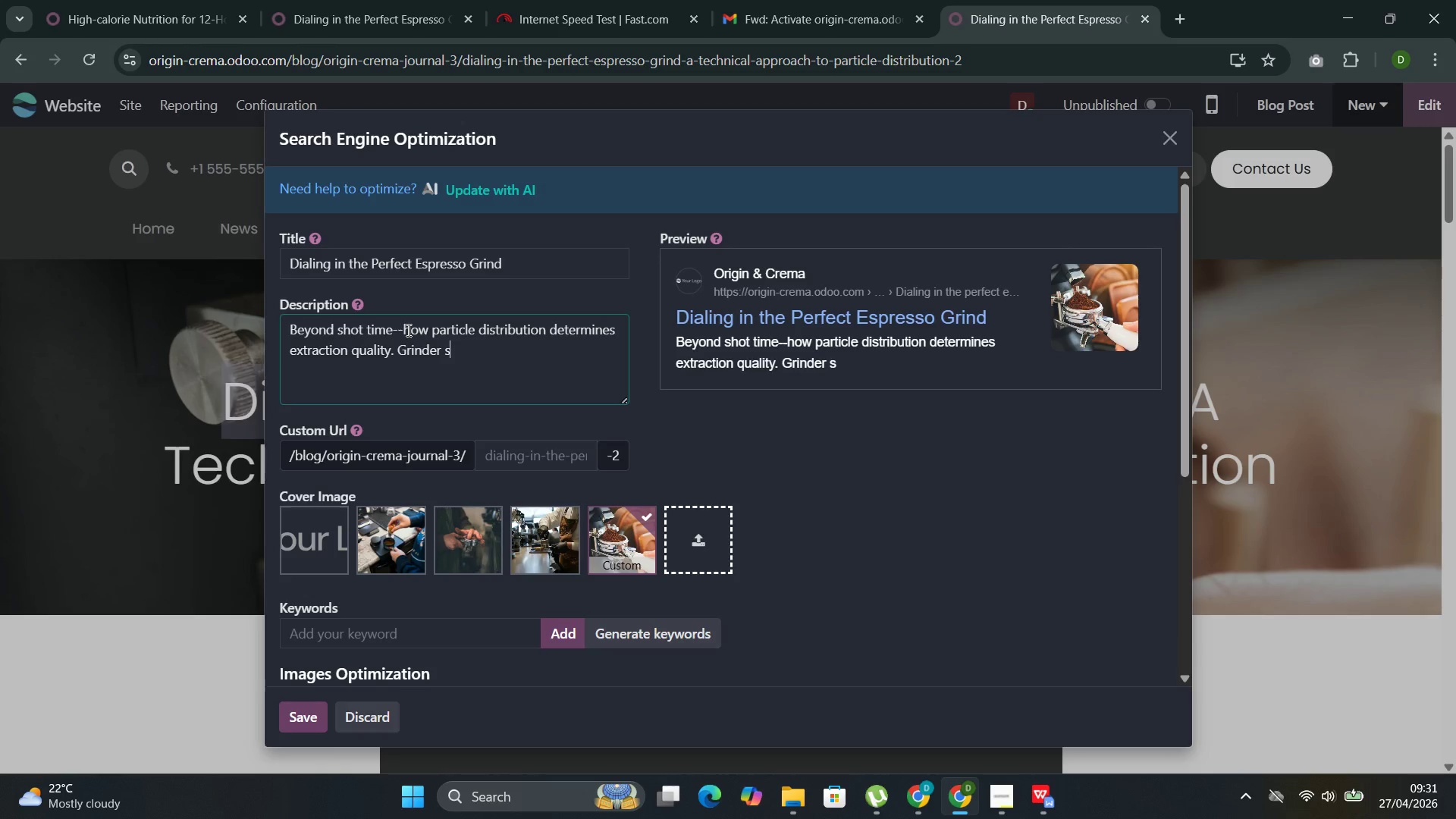 
key(Control+S)
 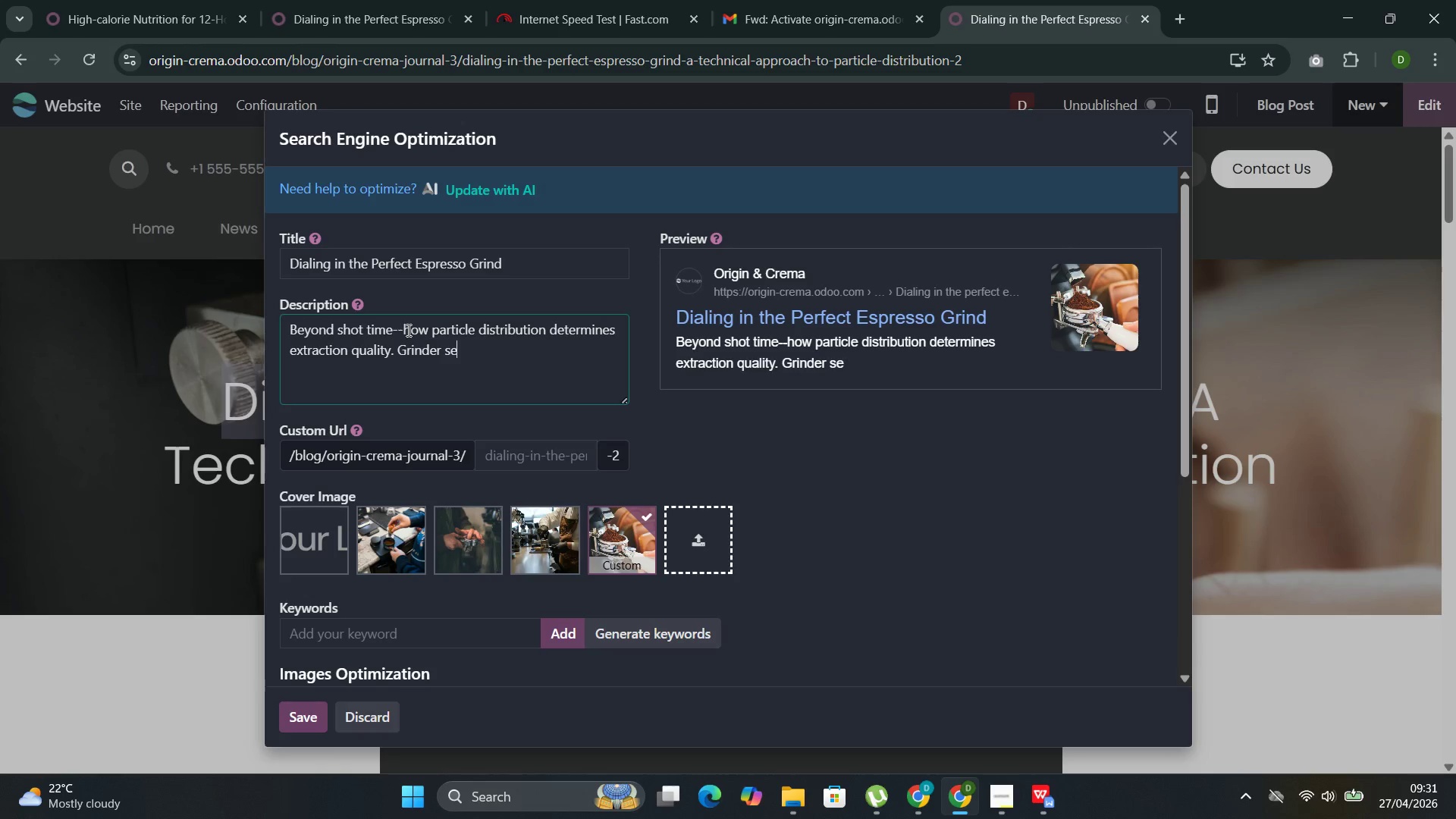 
key(Control+E)
 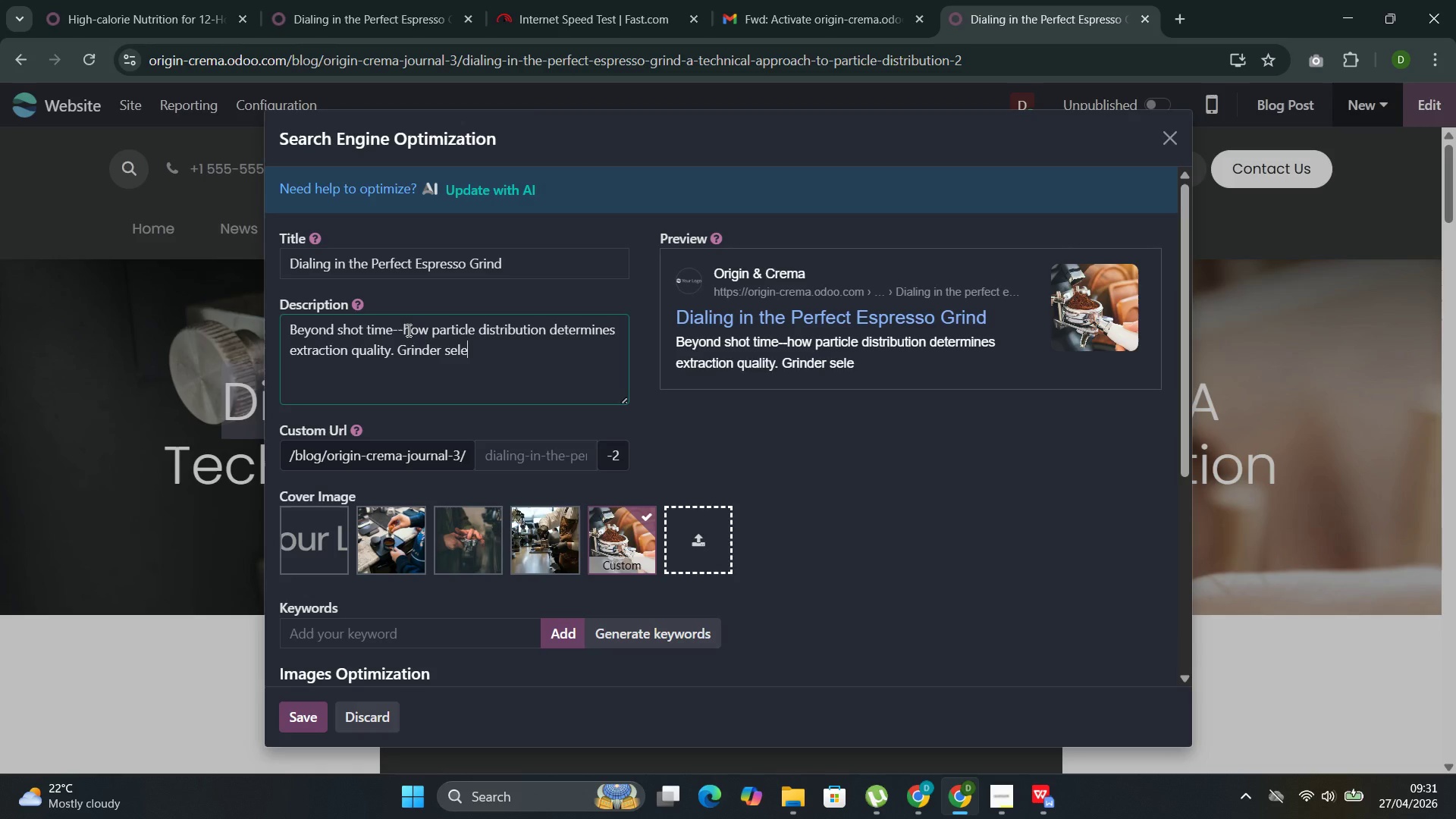 
key(Control+L)
 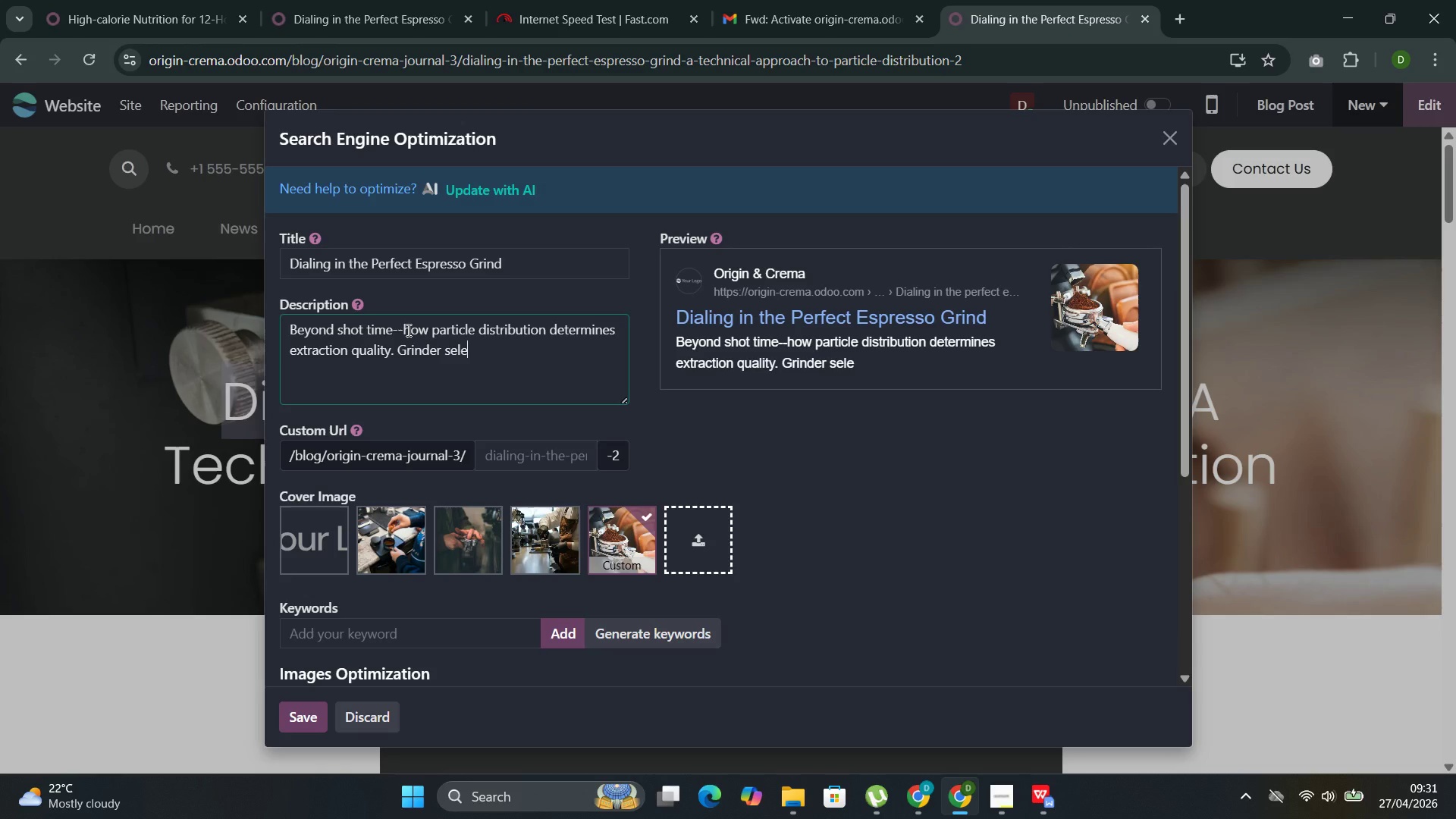 
key(Control+E)
 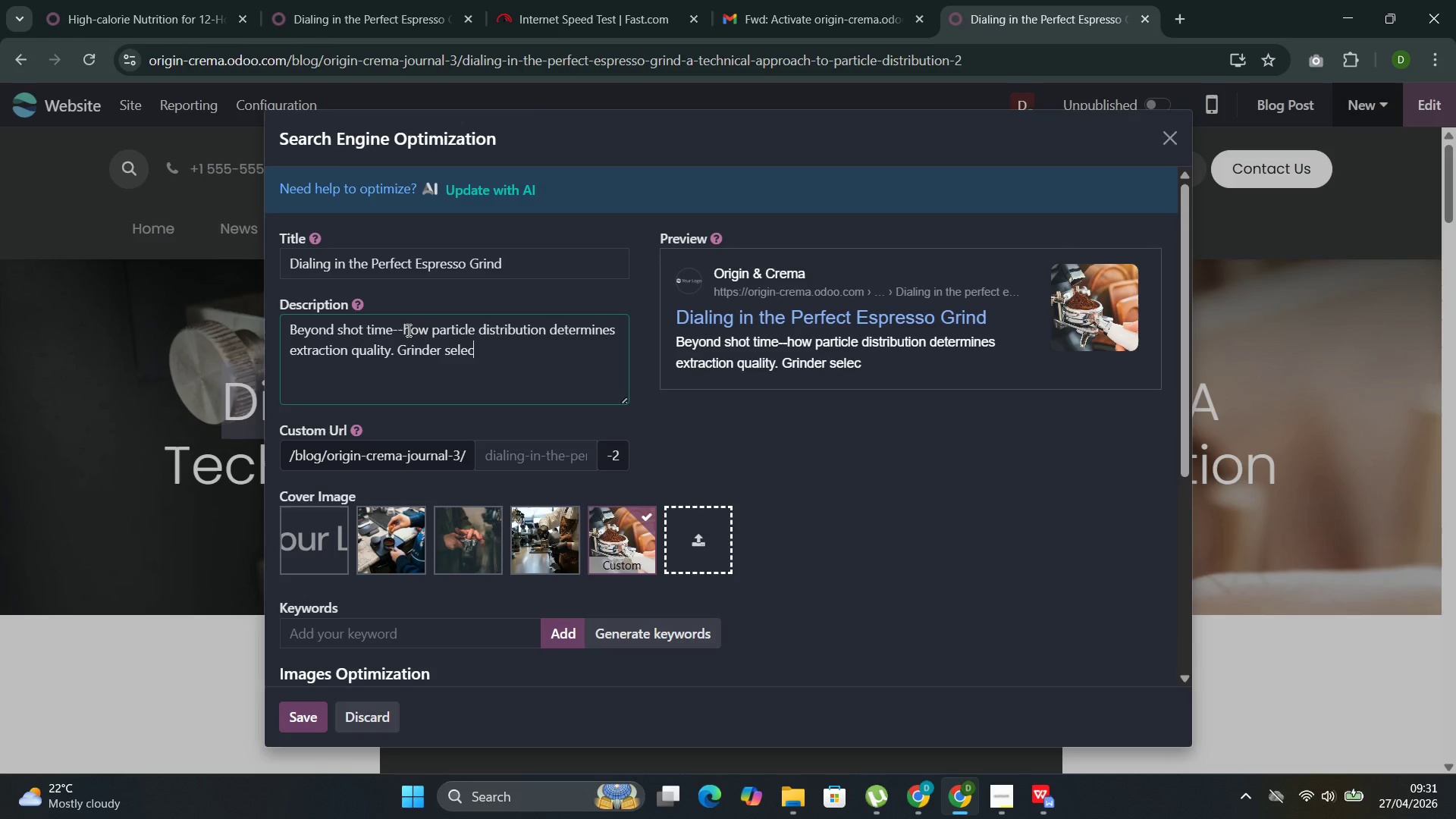 
key(Control+C)
 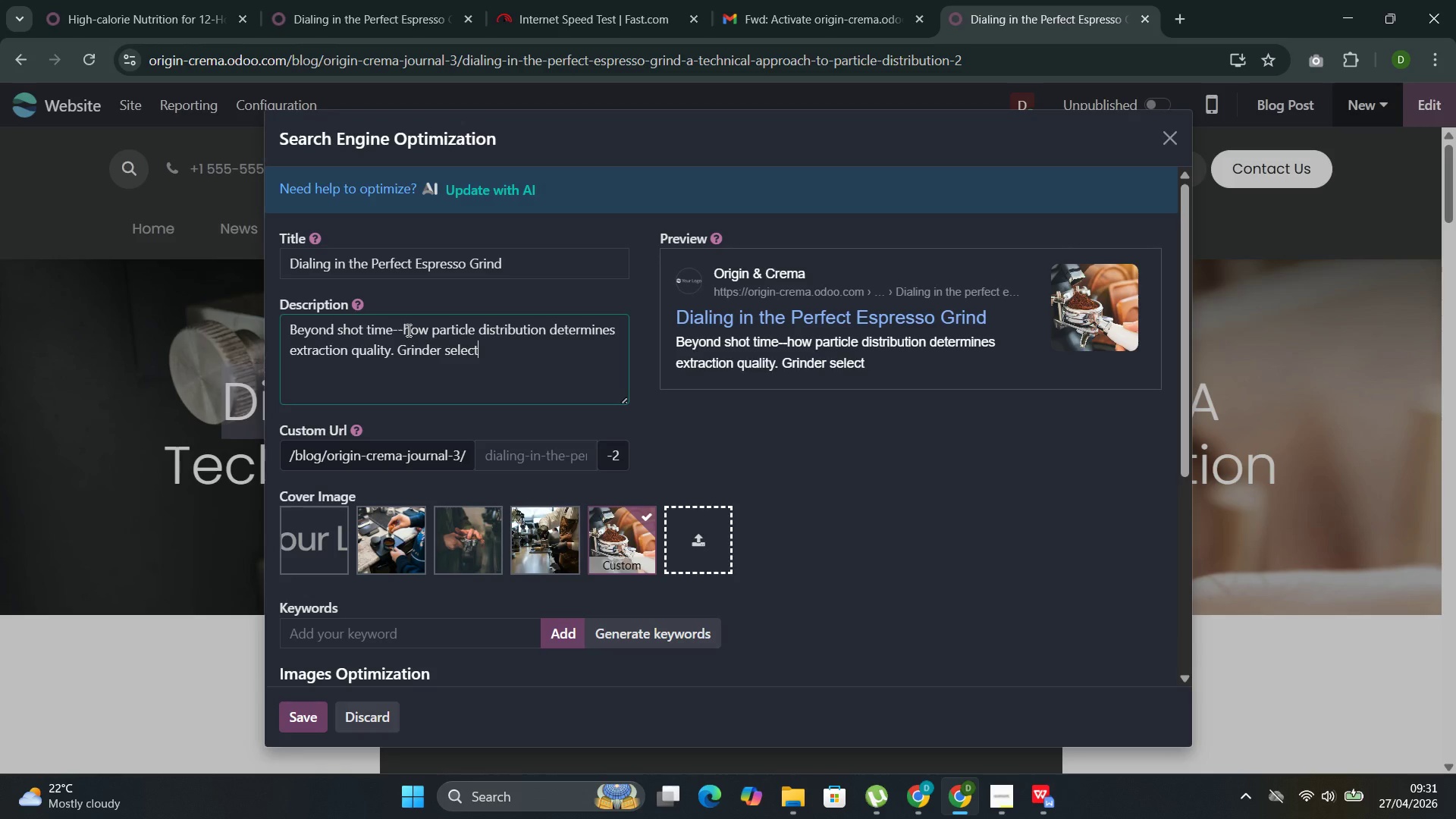 
key(Control+T)
 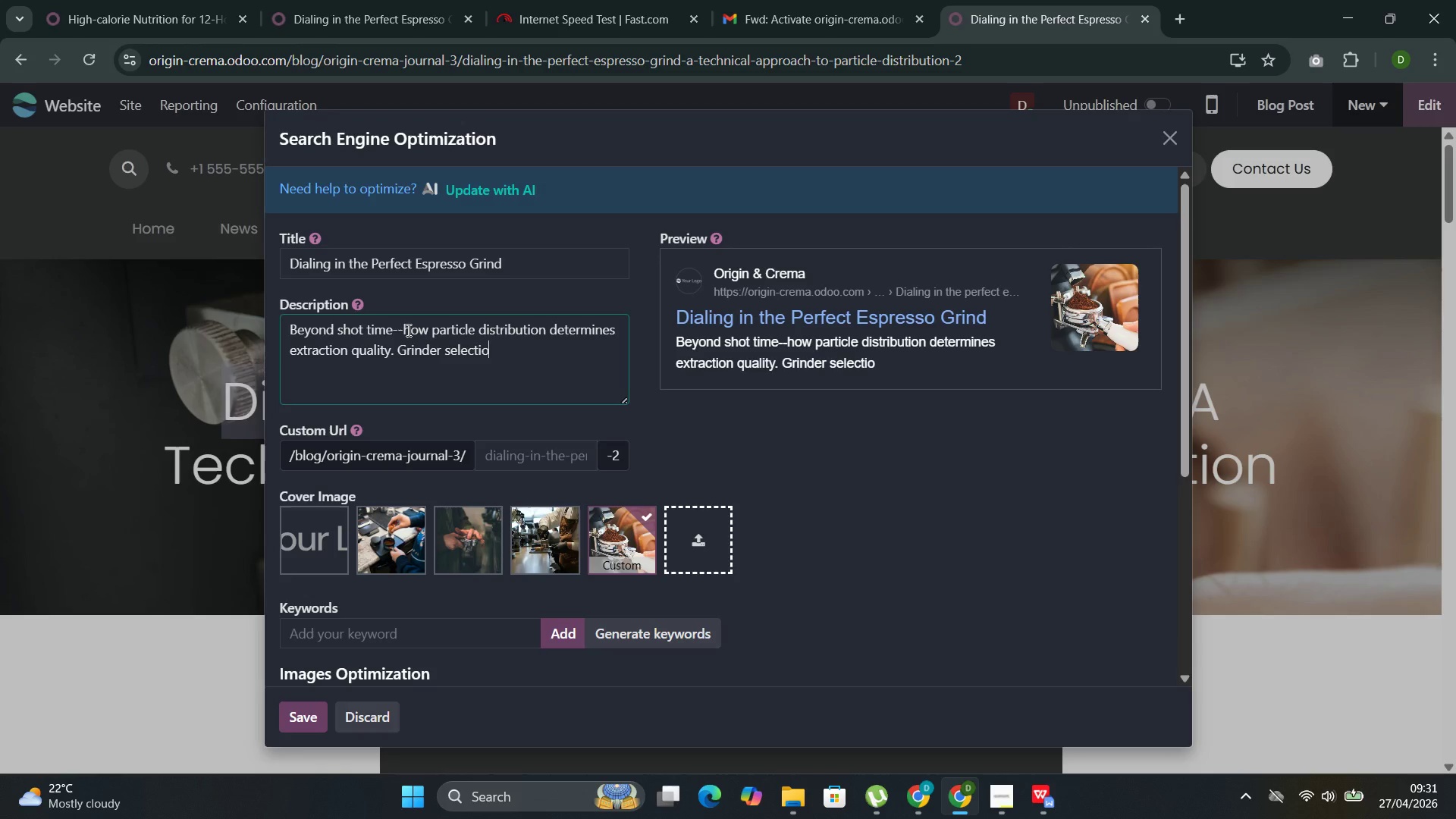 
key(Control+I)
 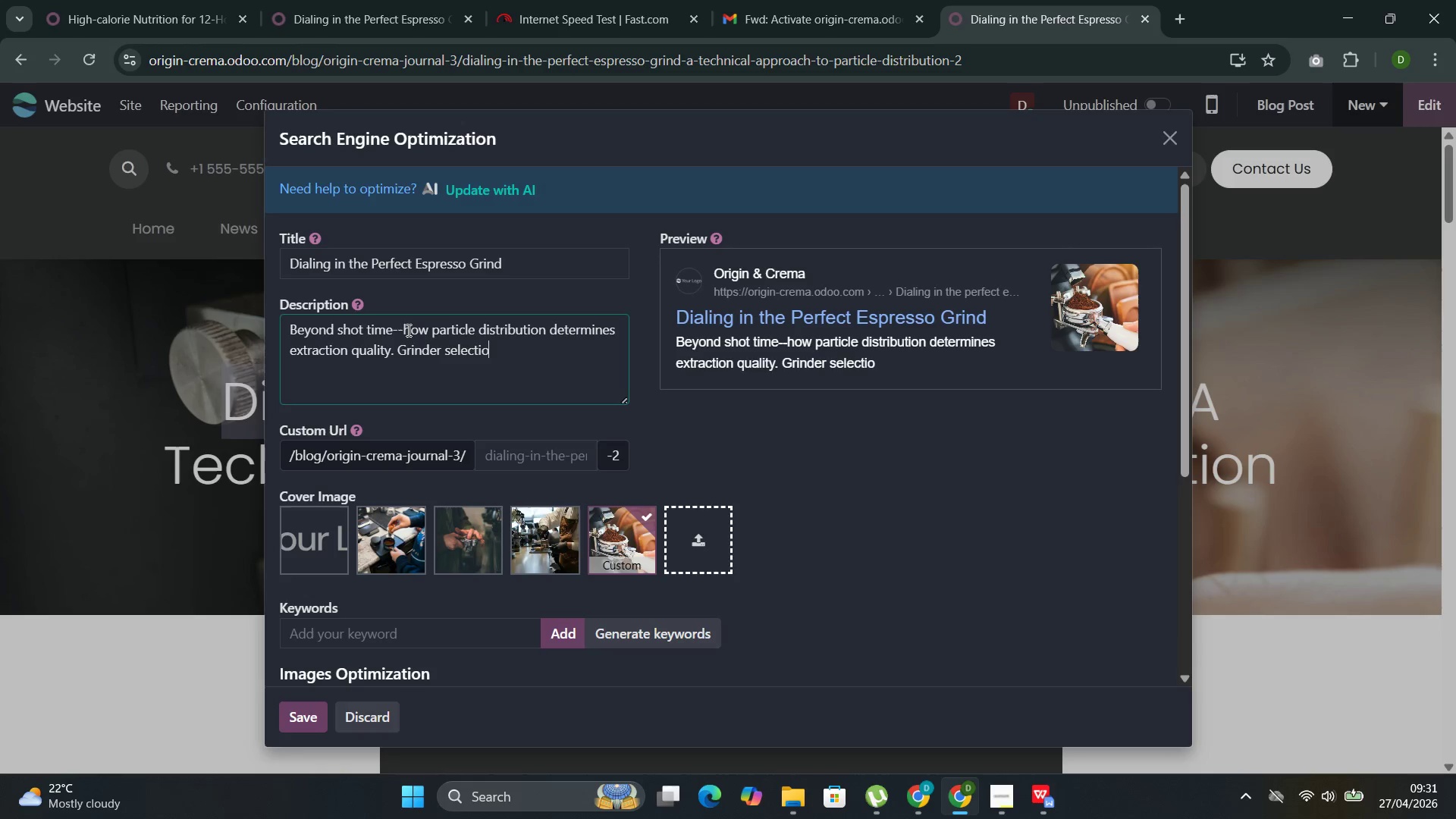 
key(Control+O)
 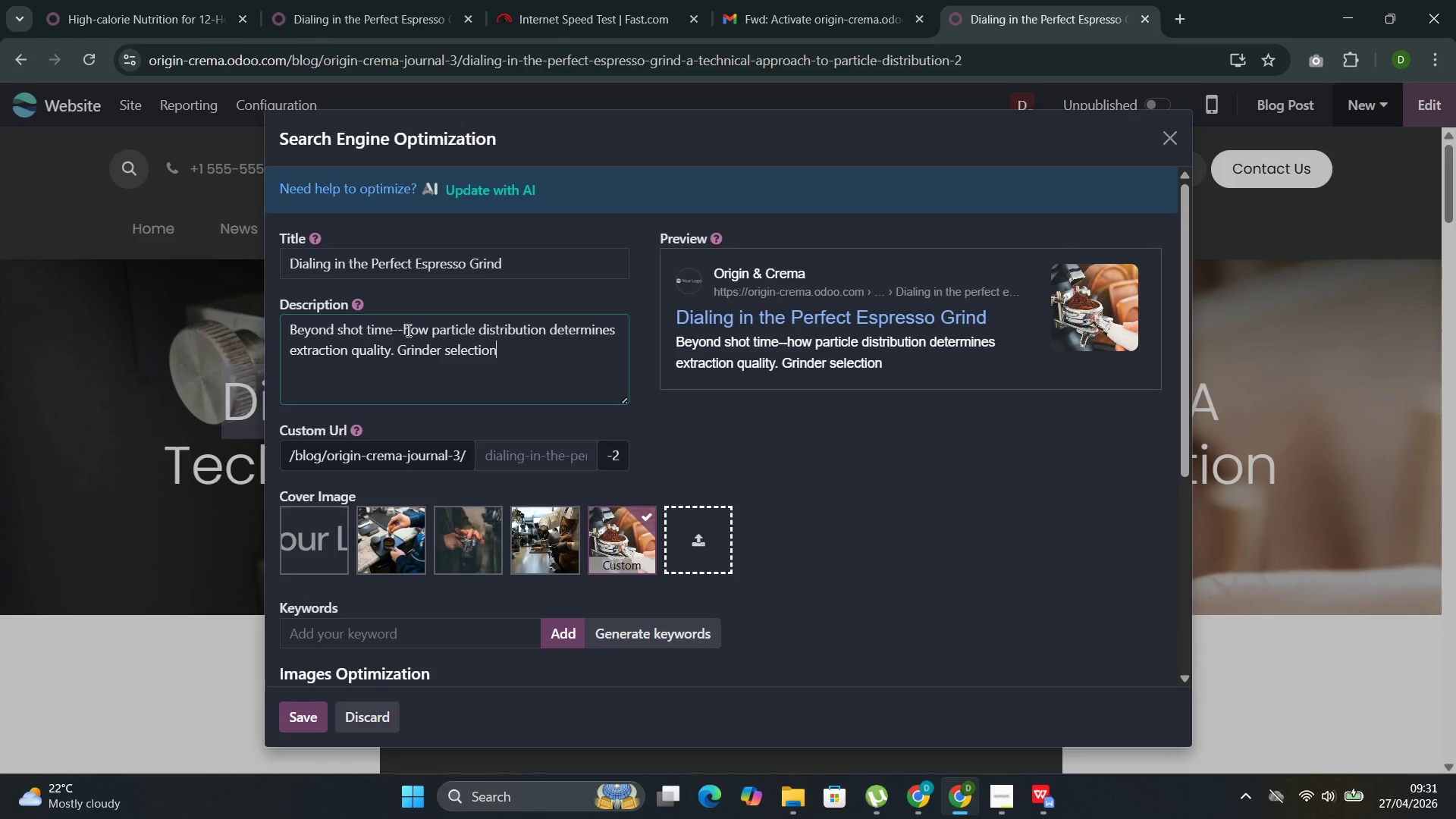 
key(Control+N)
 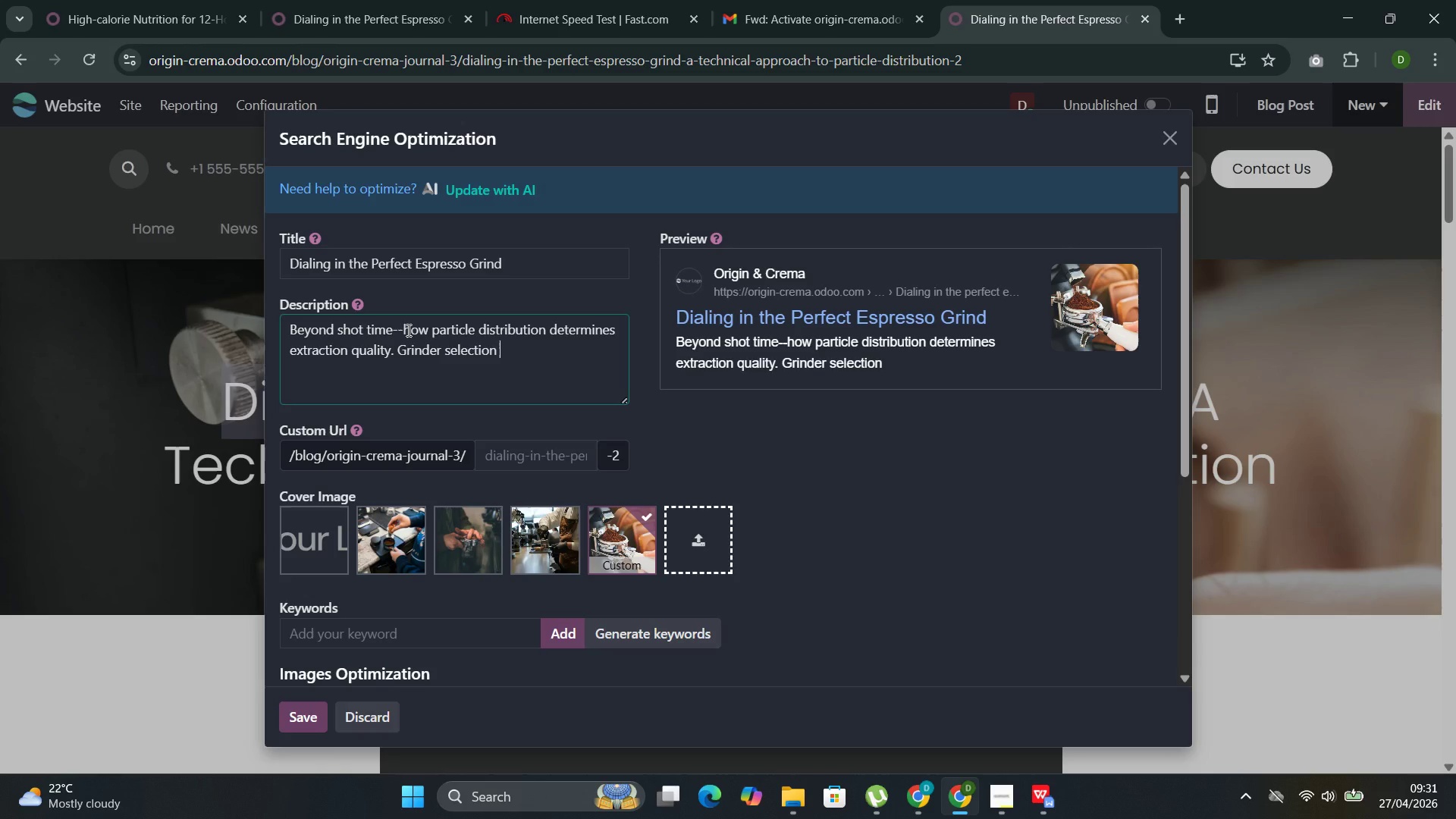 
key(Control+Space)
 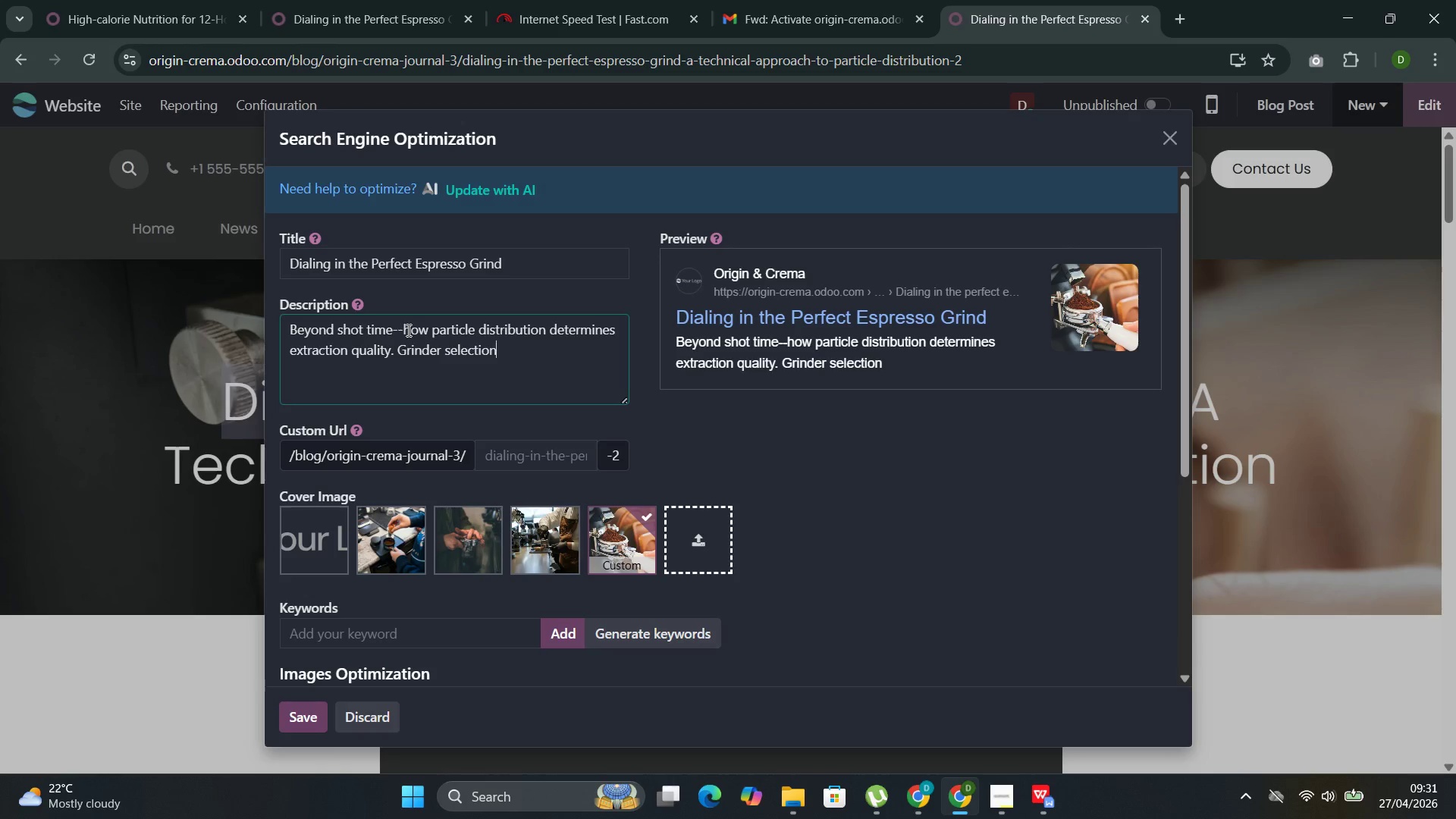 
key(Control+Backspace)
 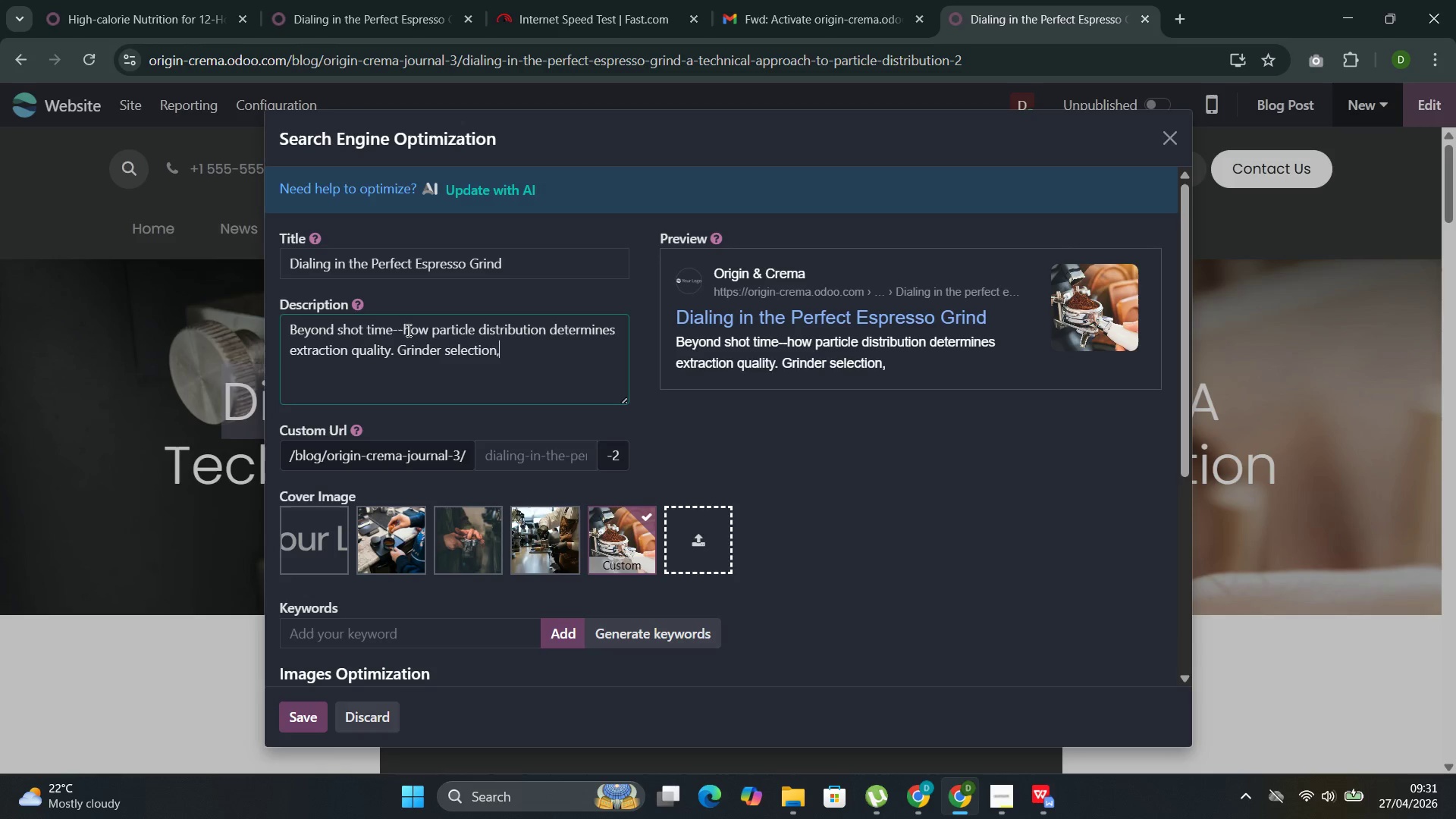 
key(Control+Comma)
 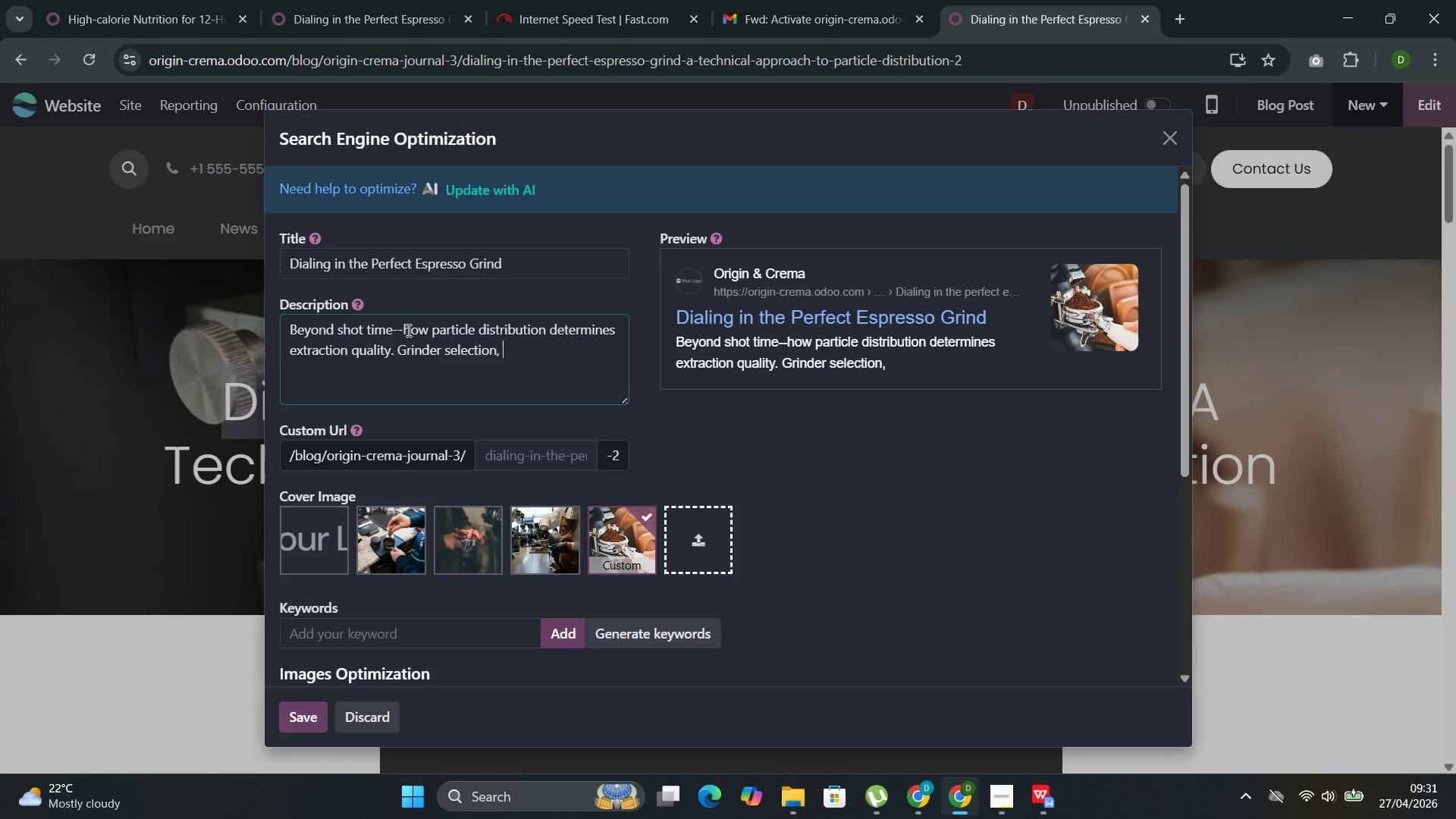 
key(Control+Space)
 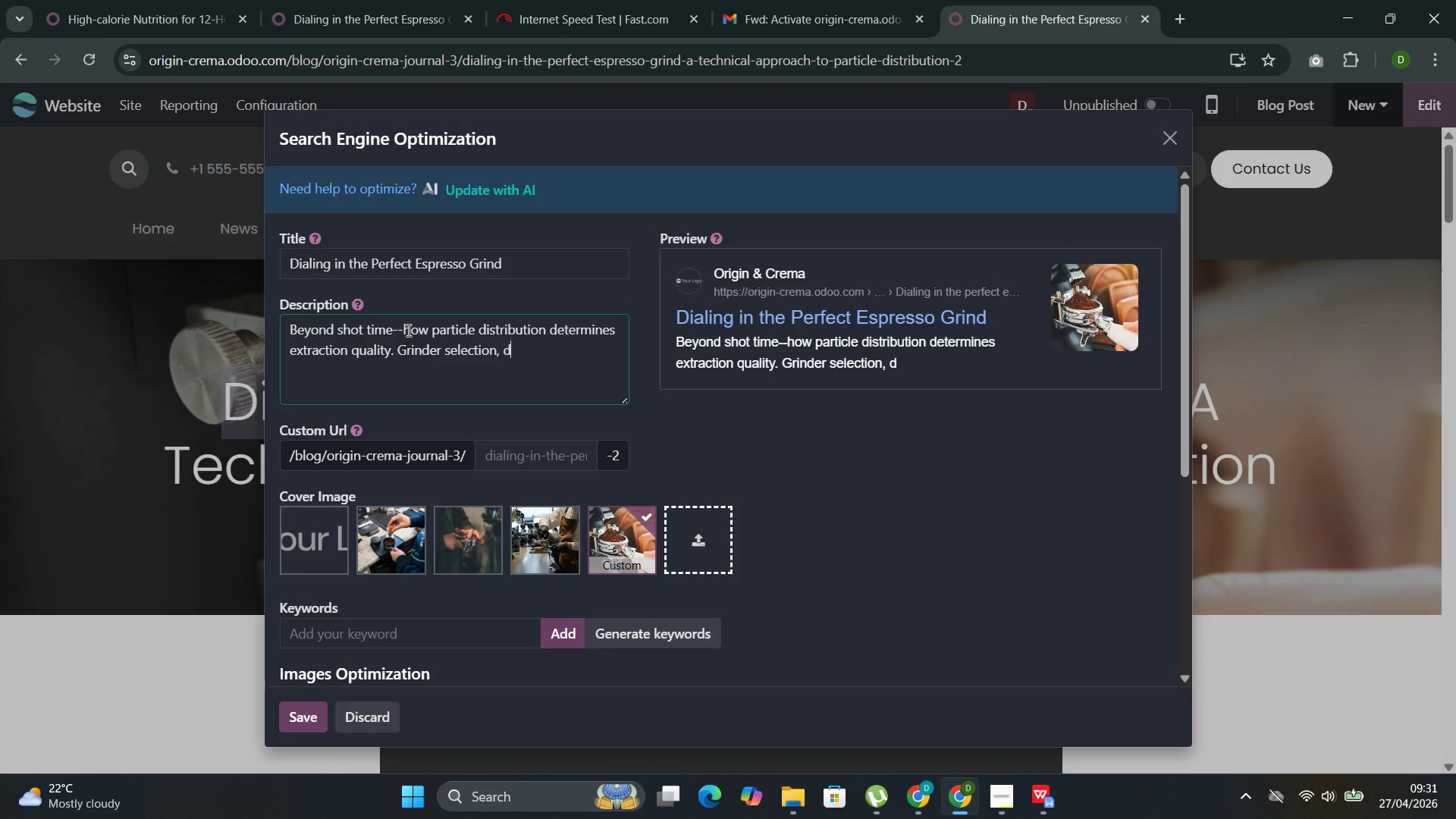 
key(Control+D)
 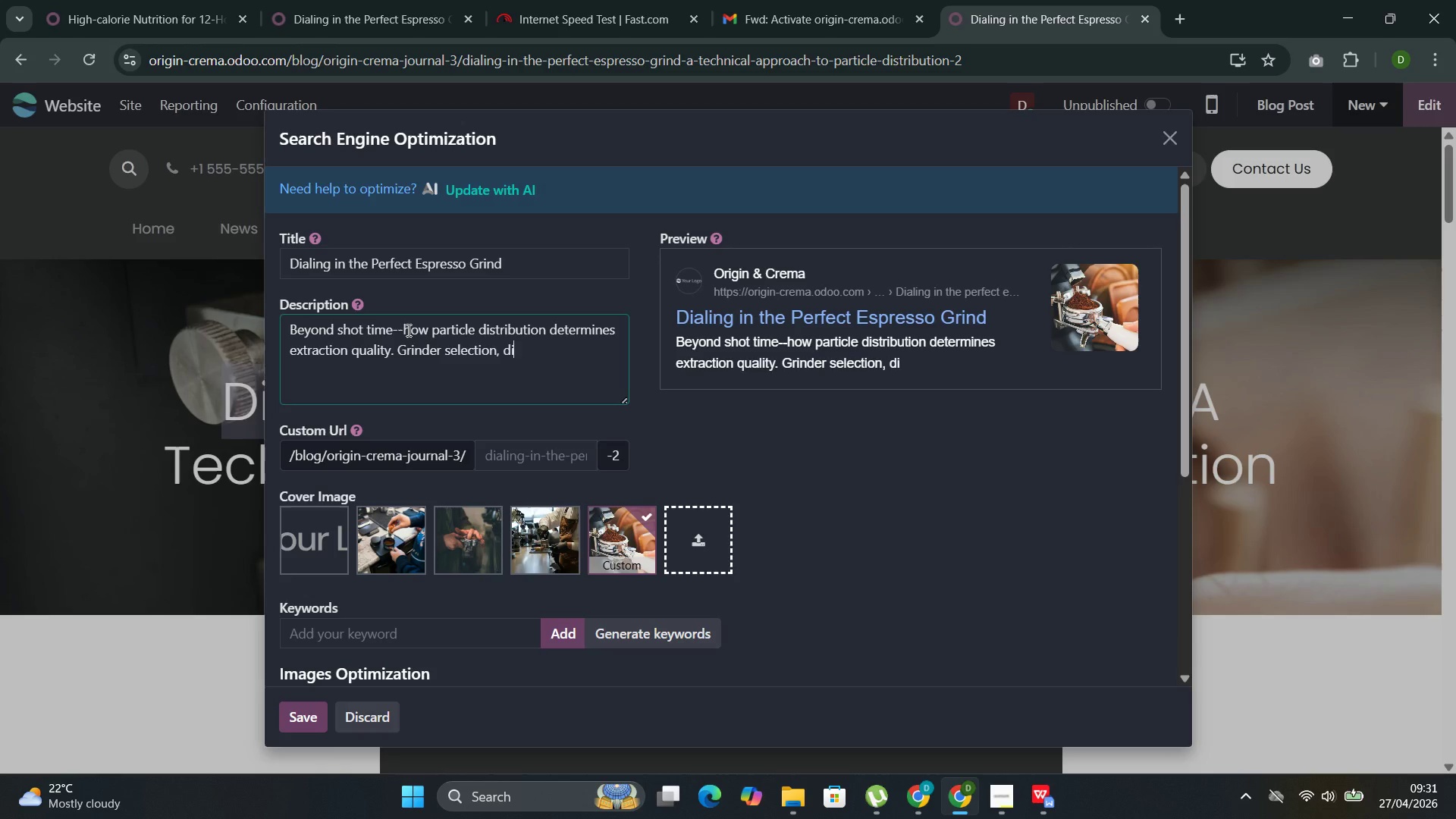 
key(Control+I)
 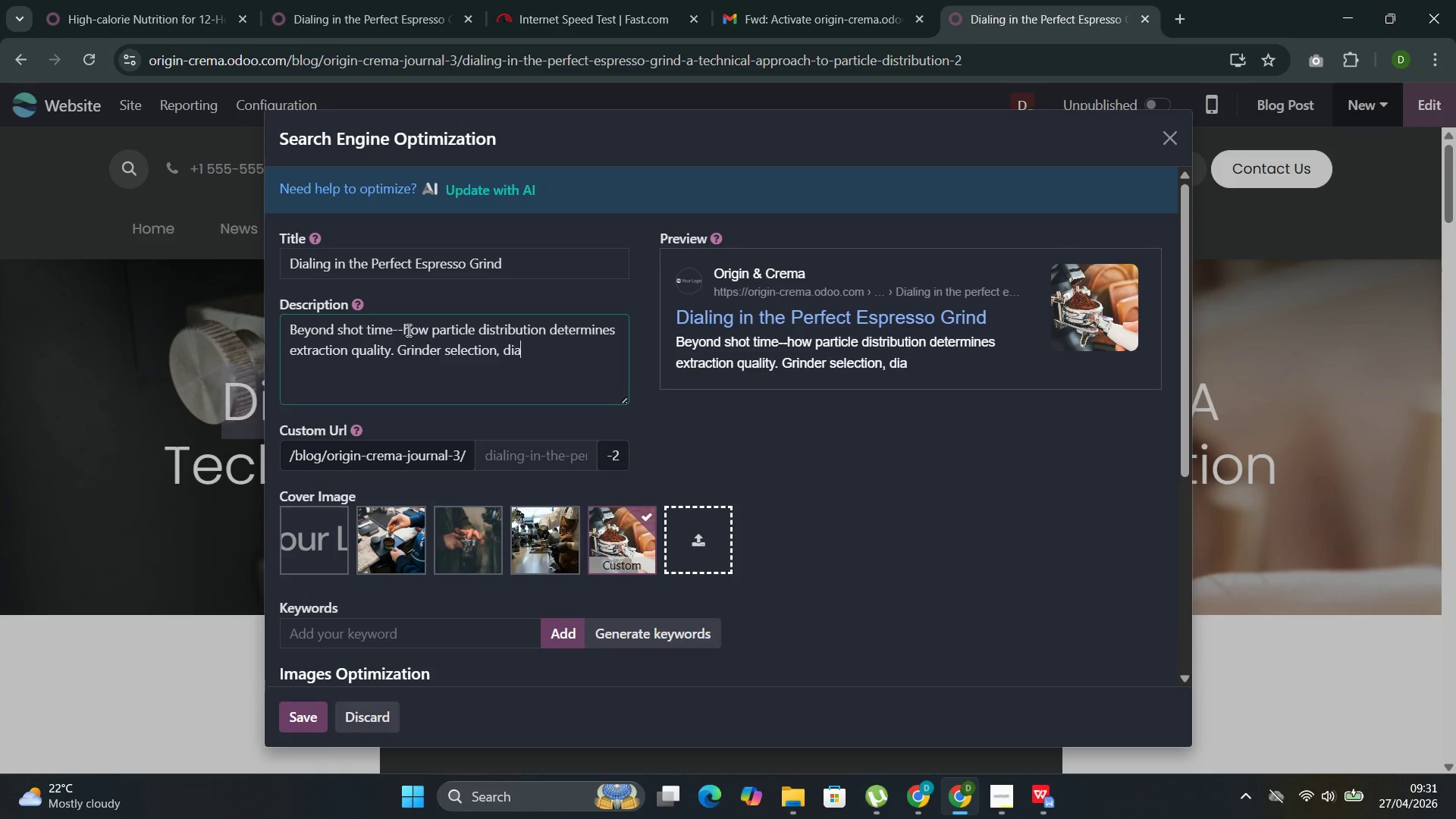 
key(Control+A)
 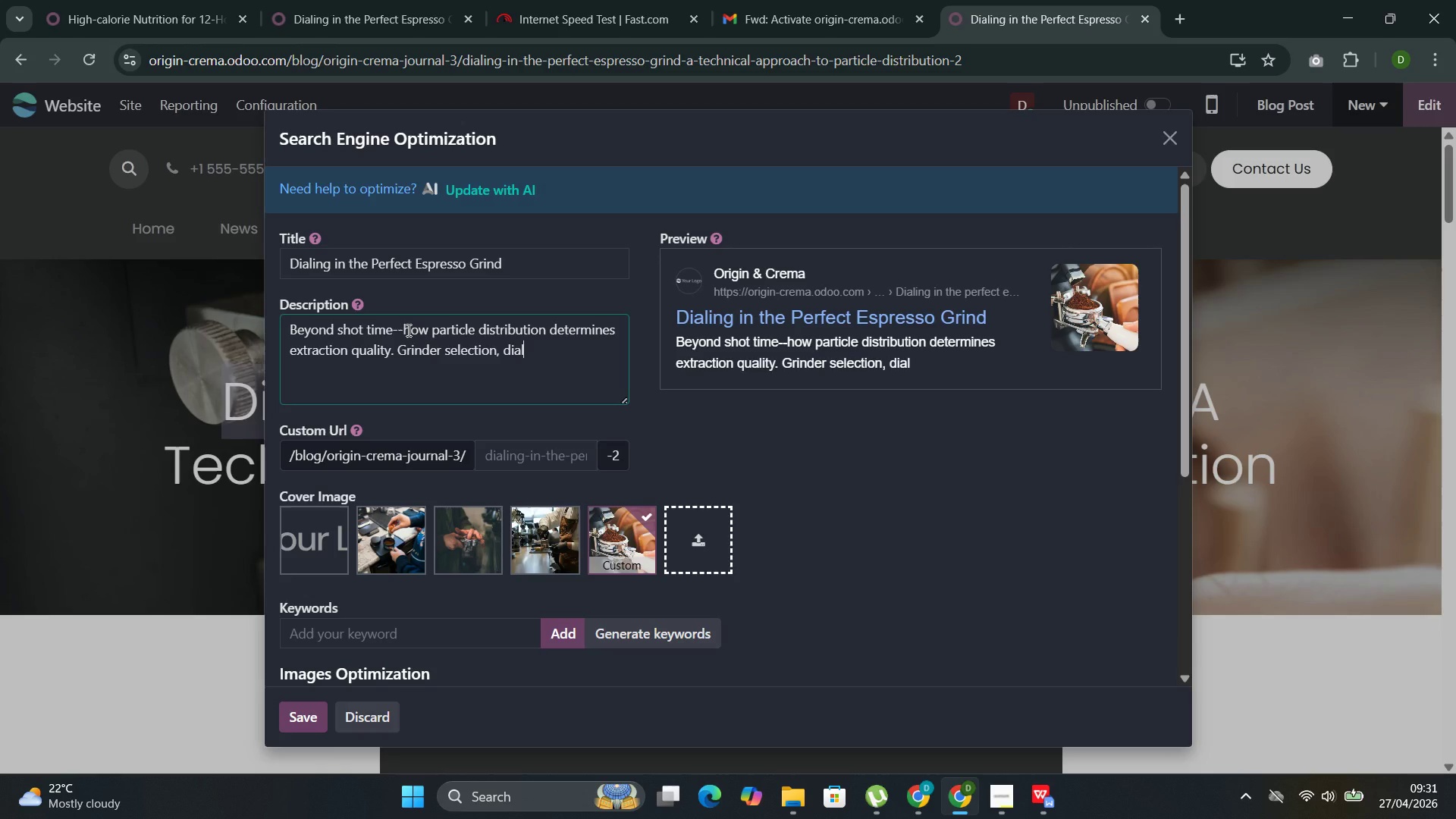 
key(Control+L)
 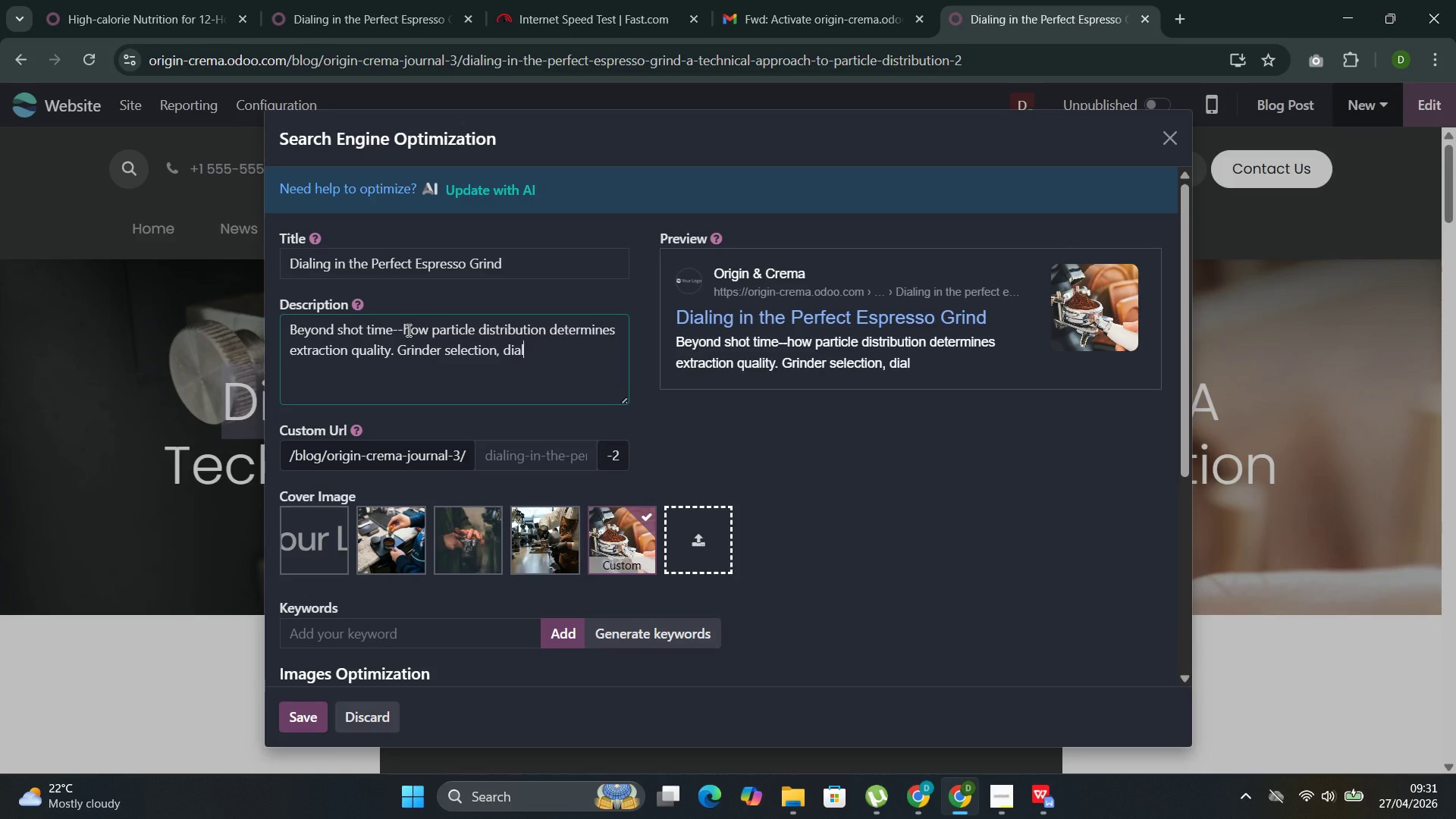 
key(Control+Minus)
 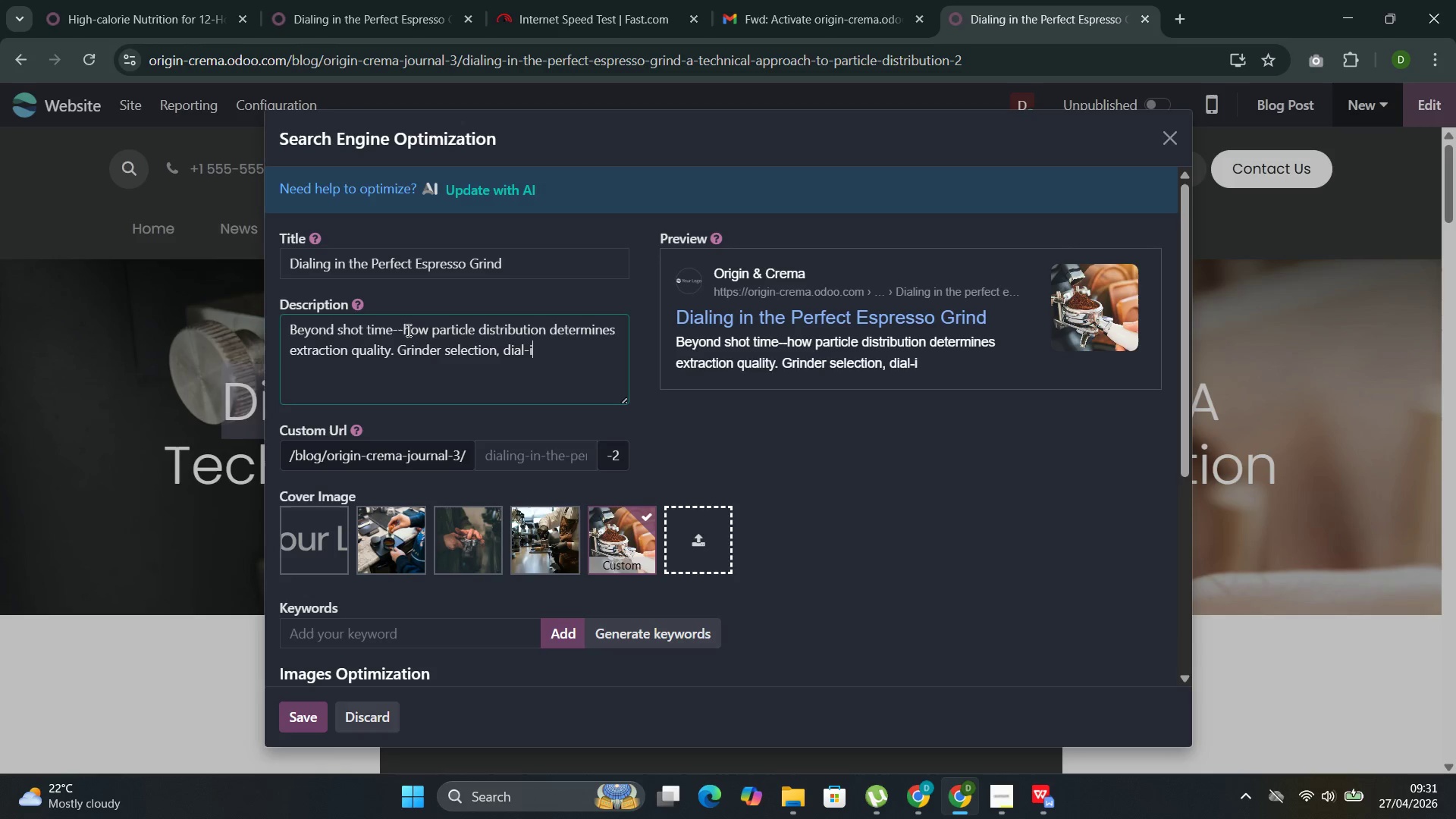 
key(Control+I)
 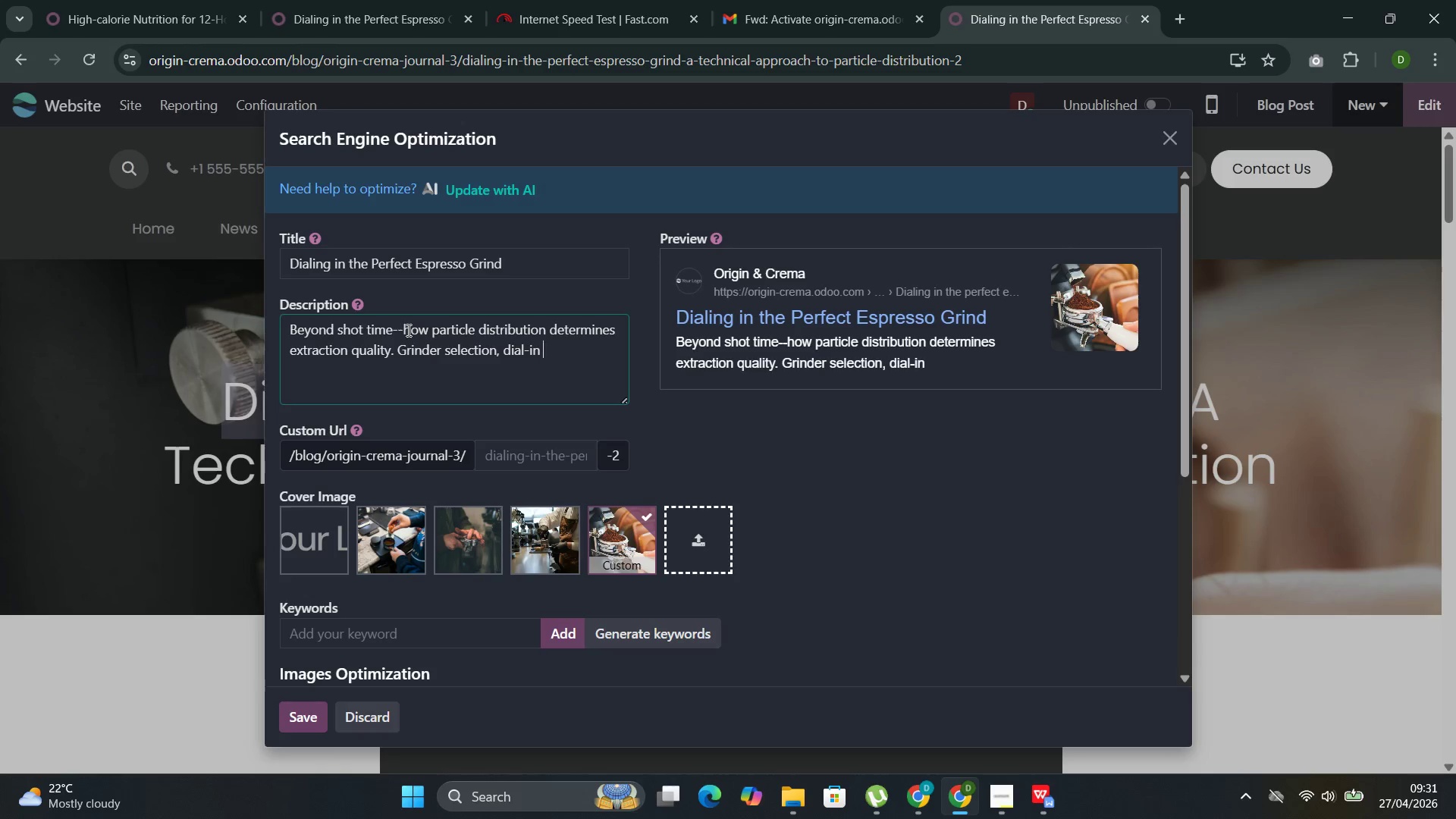 
key(Control+N)
 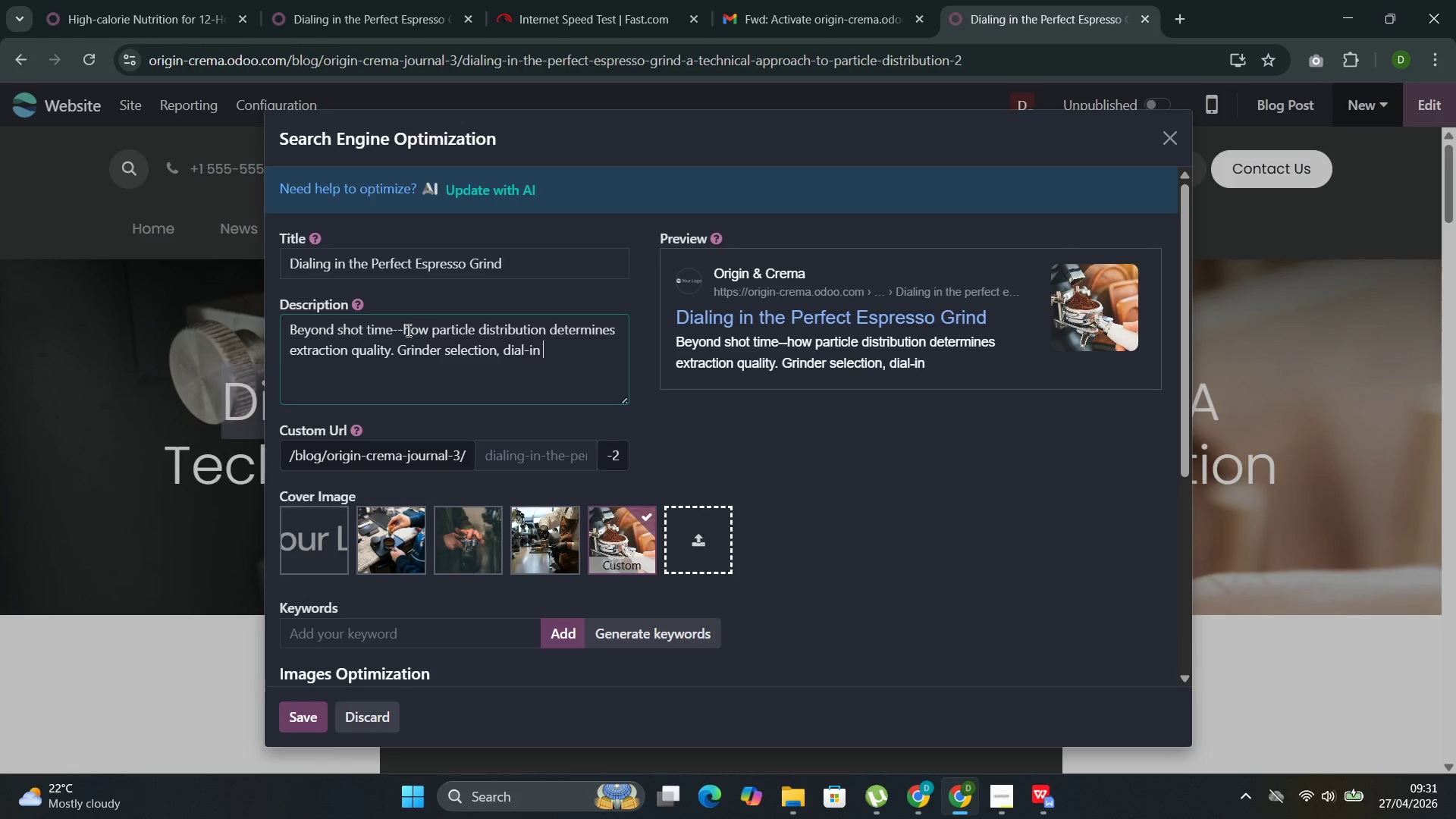 
key(Control+Space)
 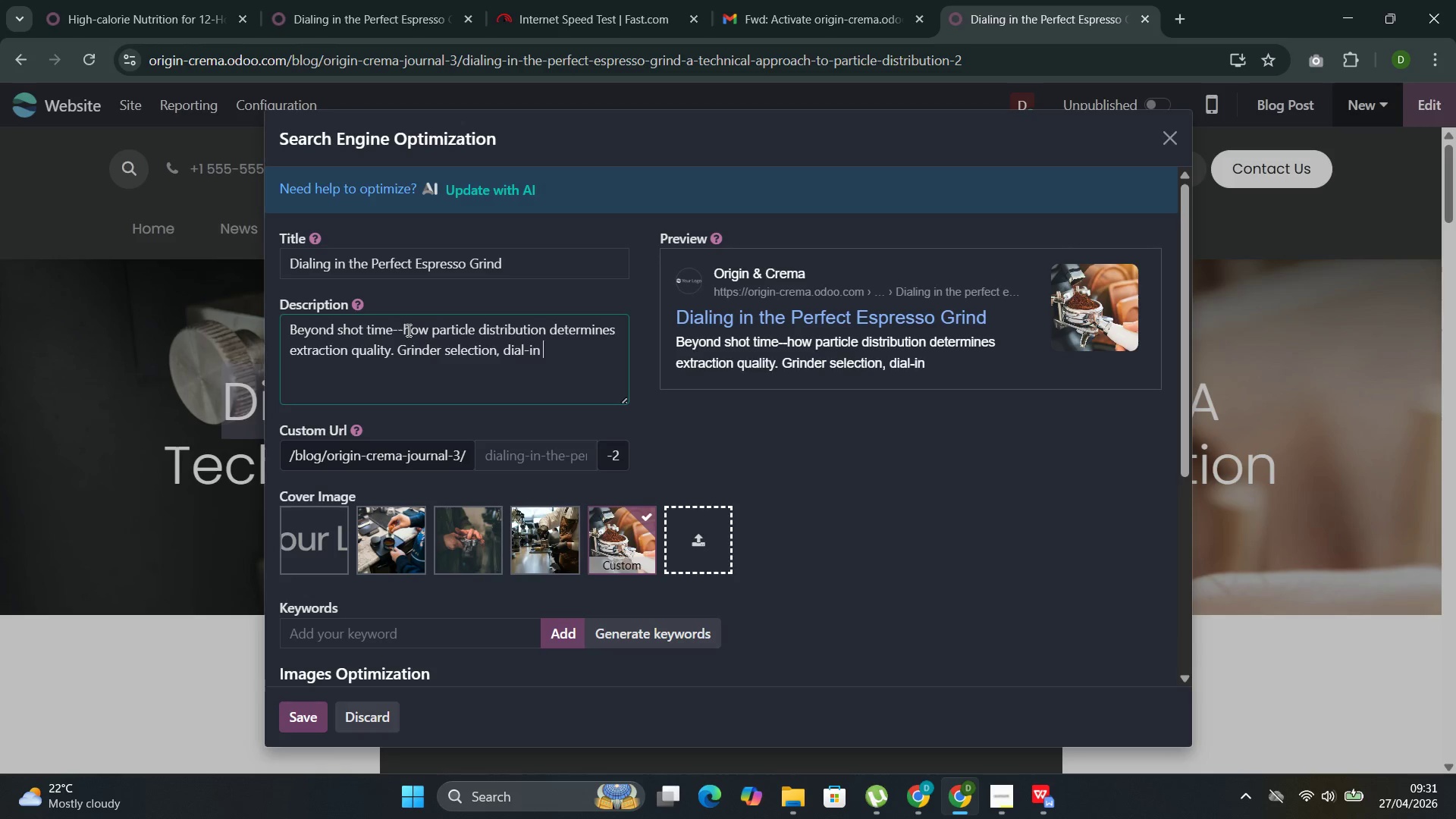 
key(Control+P)
 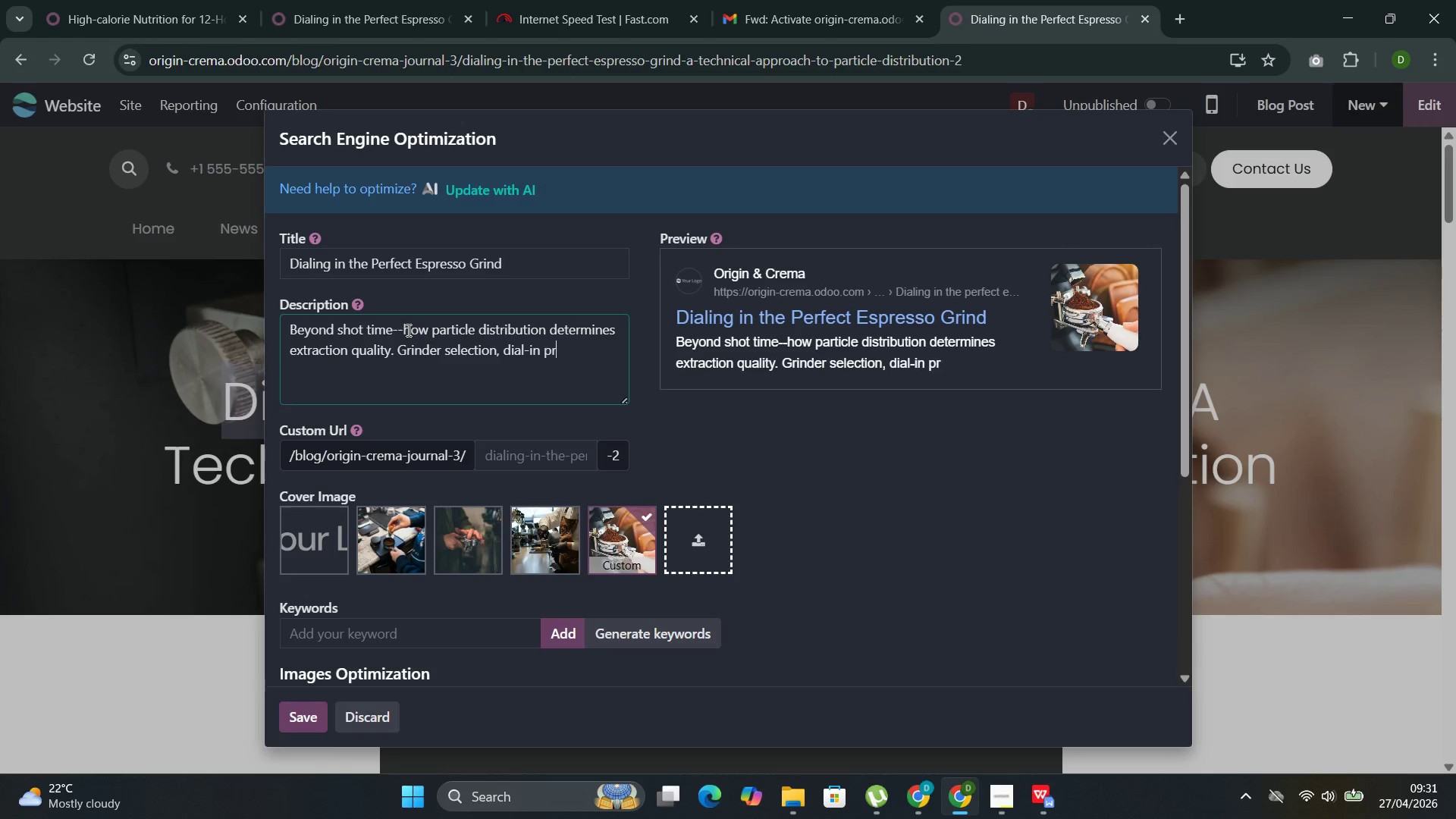 
key(Control+R)
 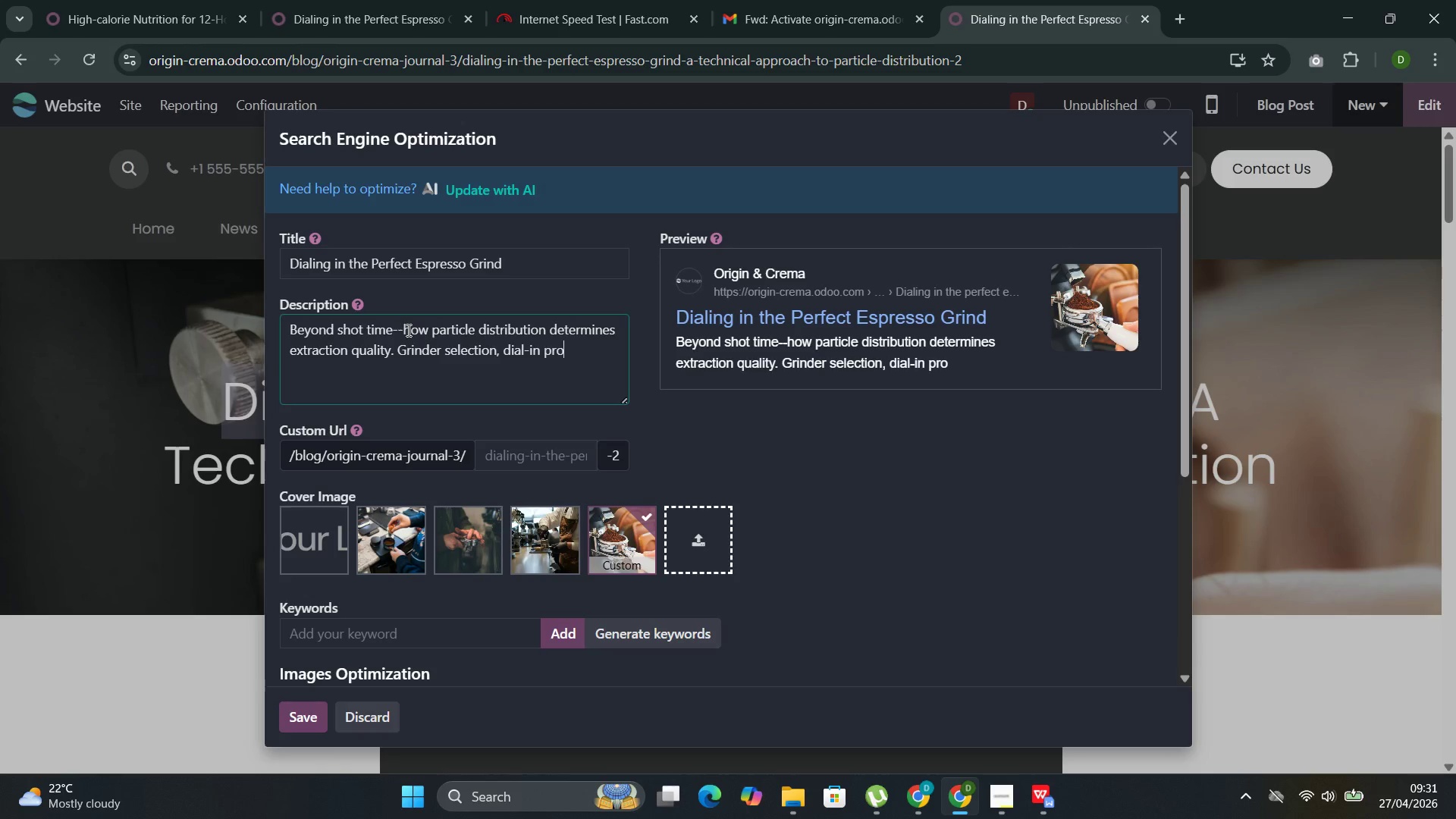 
key(Control+O)
 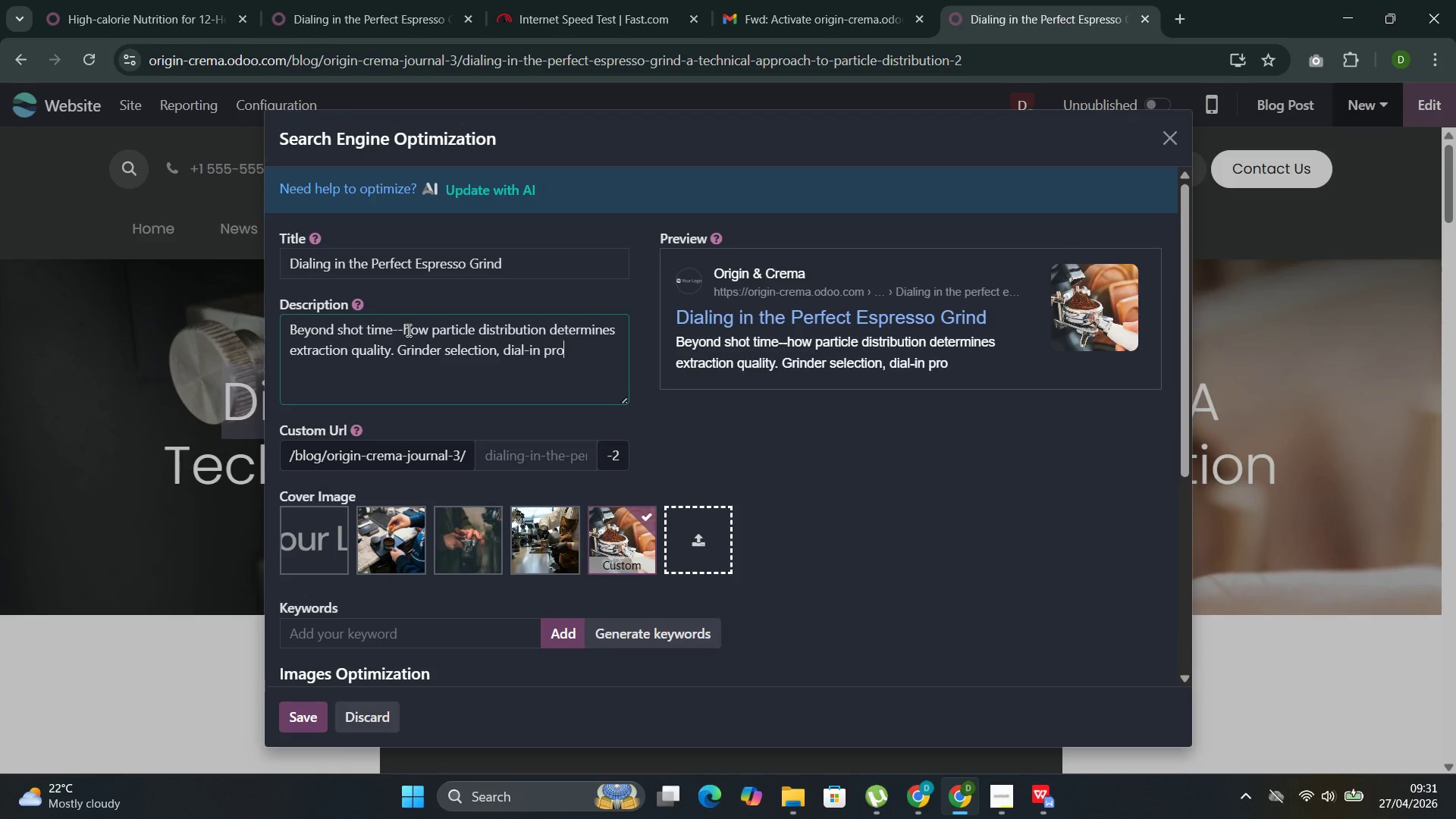 
key(Control+T)
 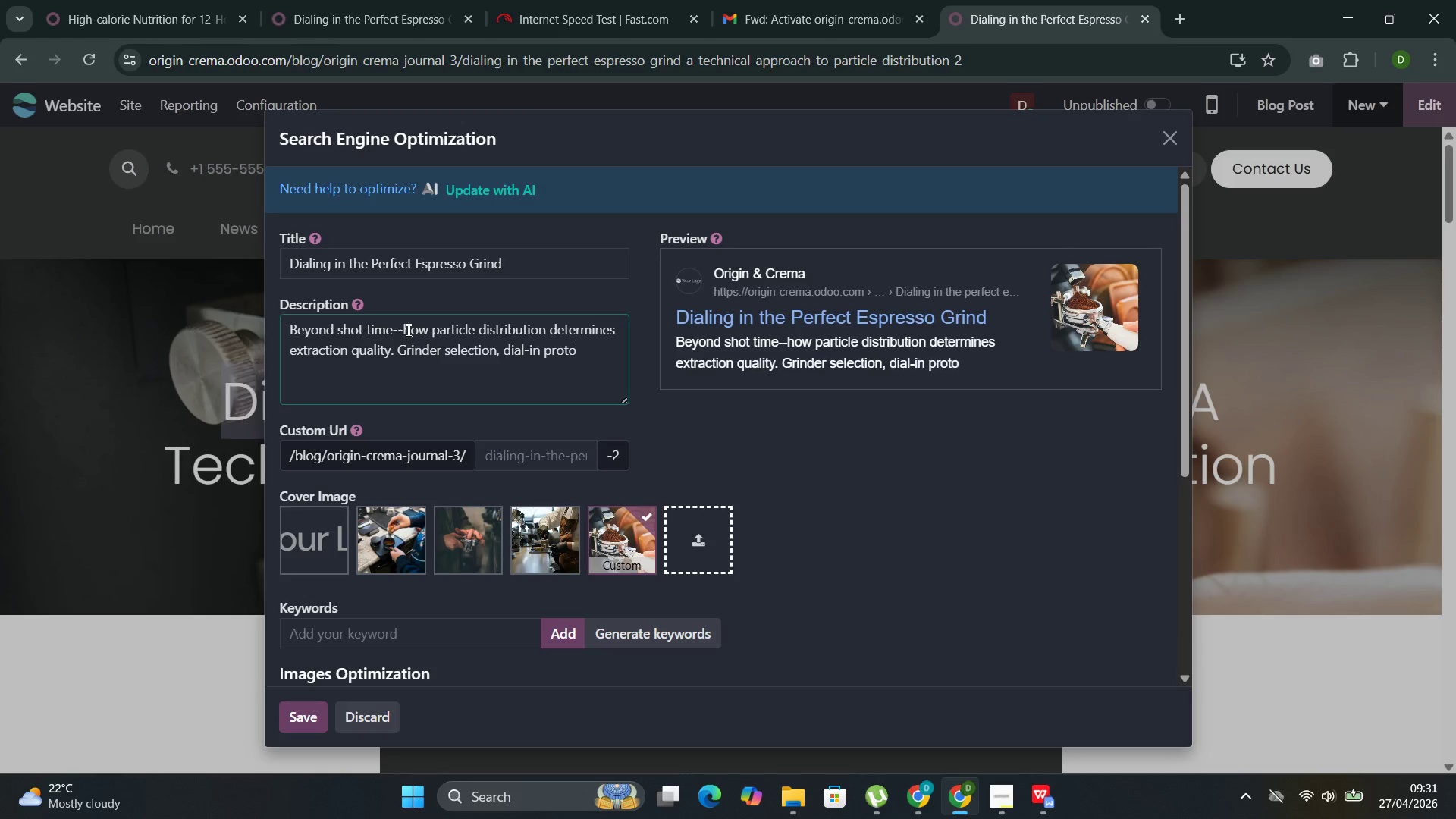 
key(Control+O)
 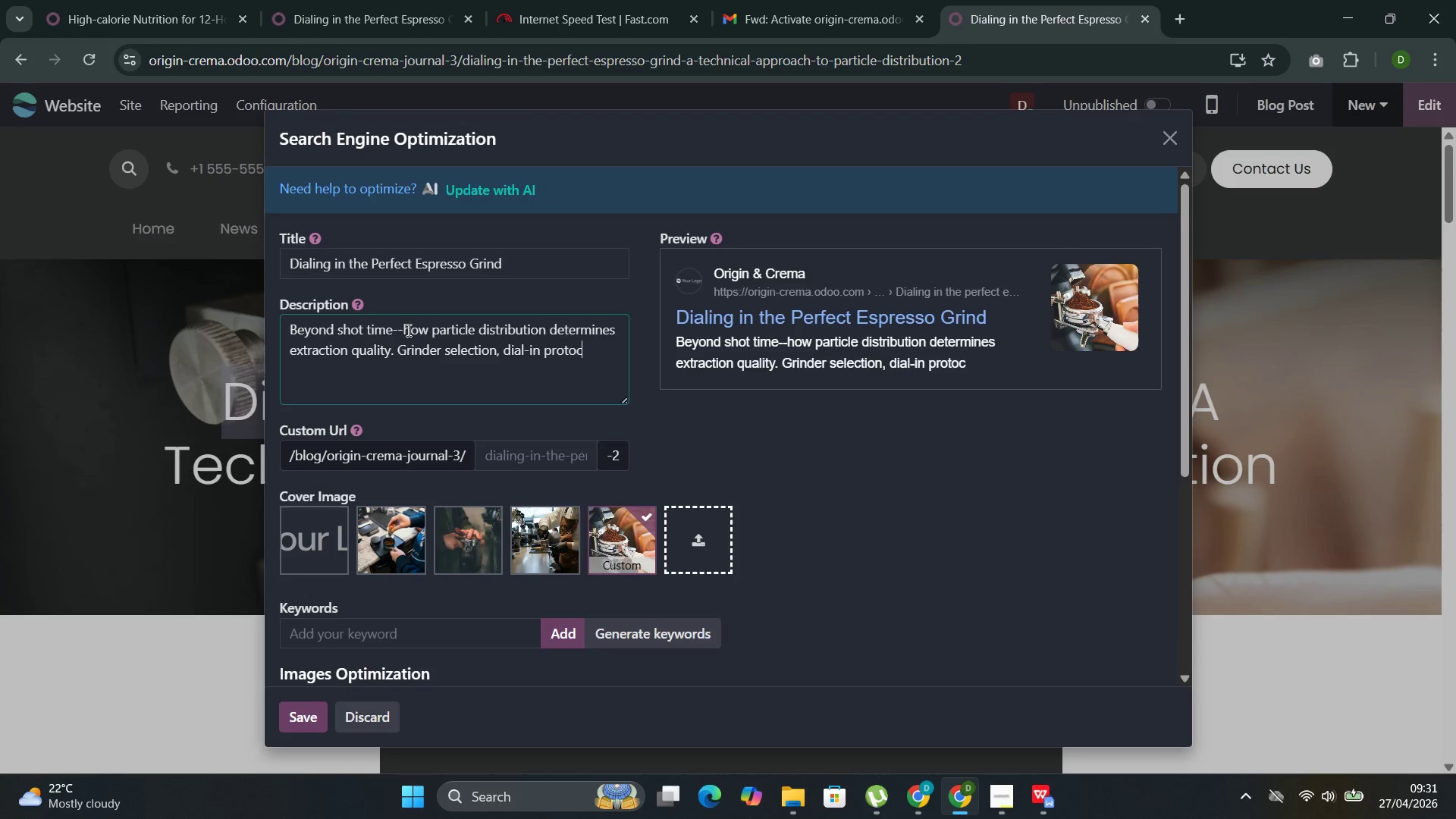 
key(Control+C)
 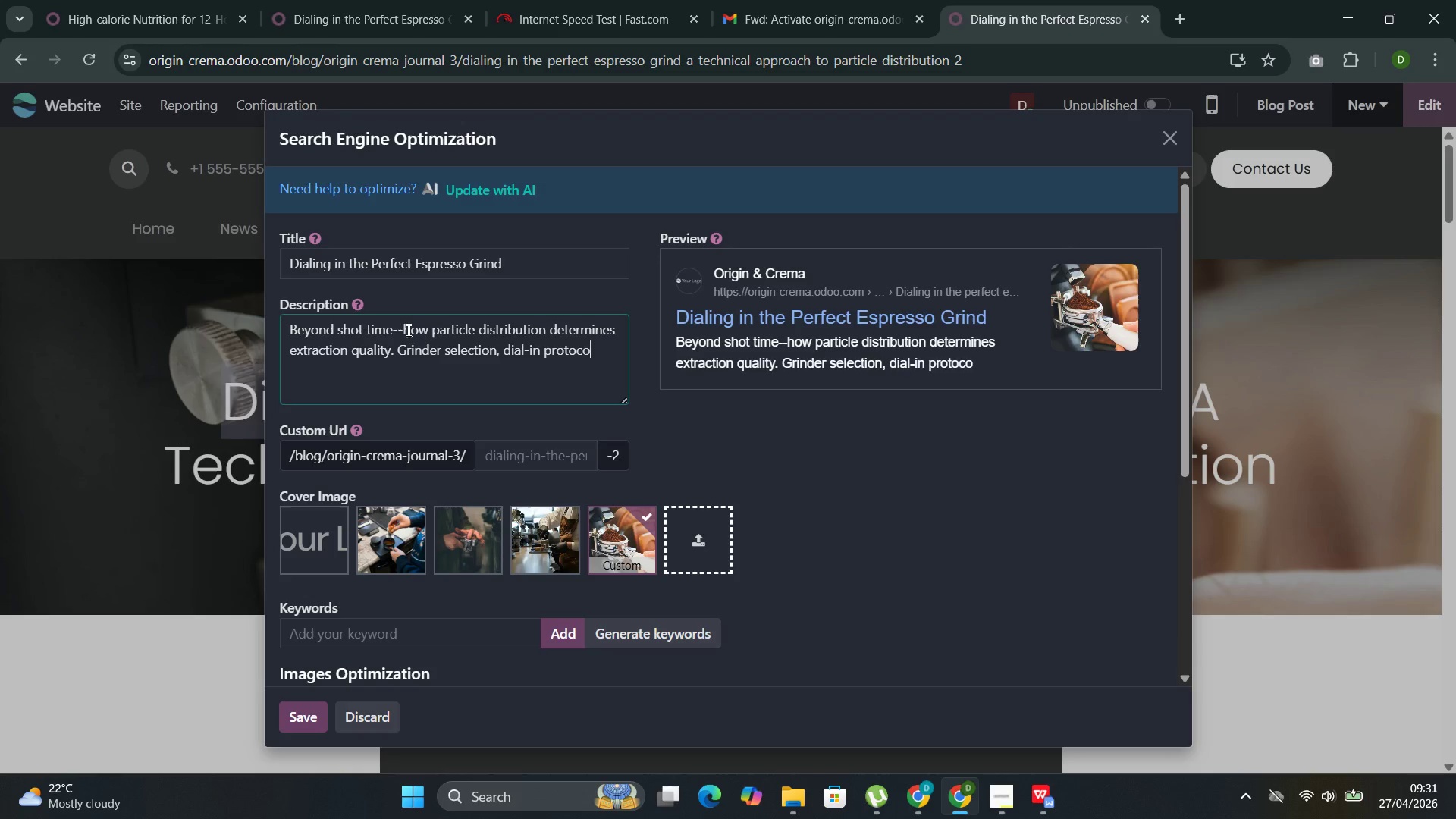 
key(Control+O)
 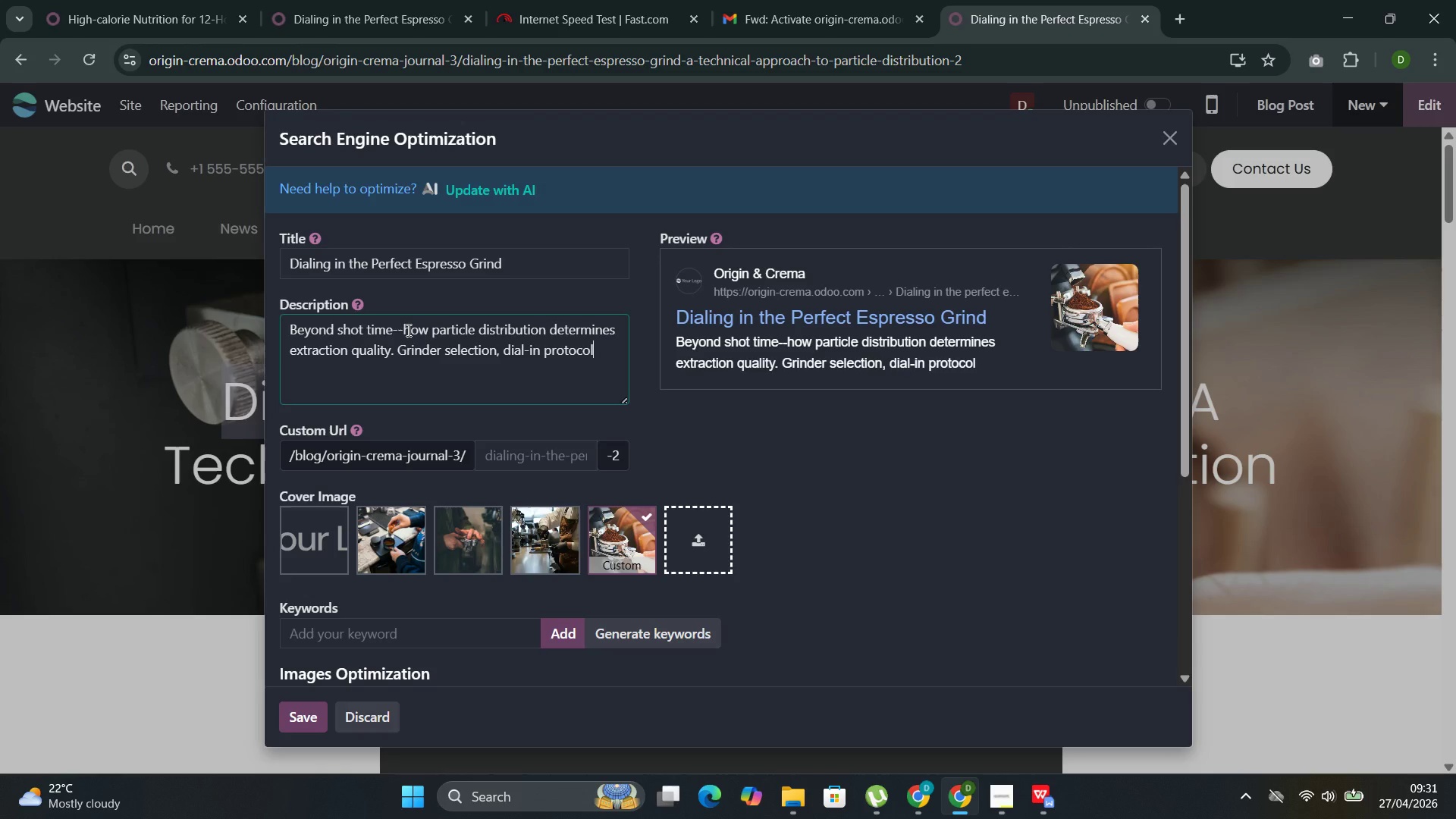 
key(Control+L)
 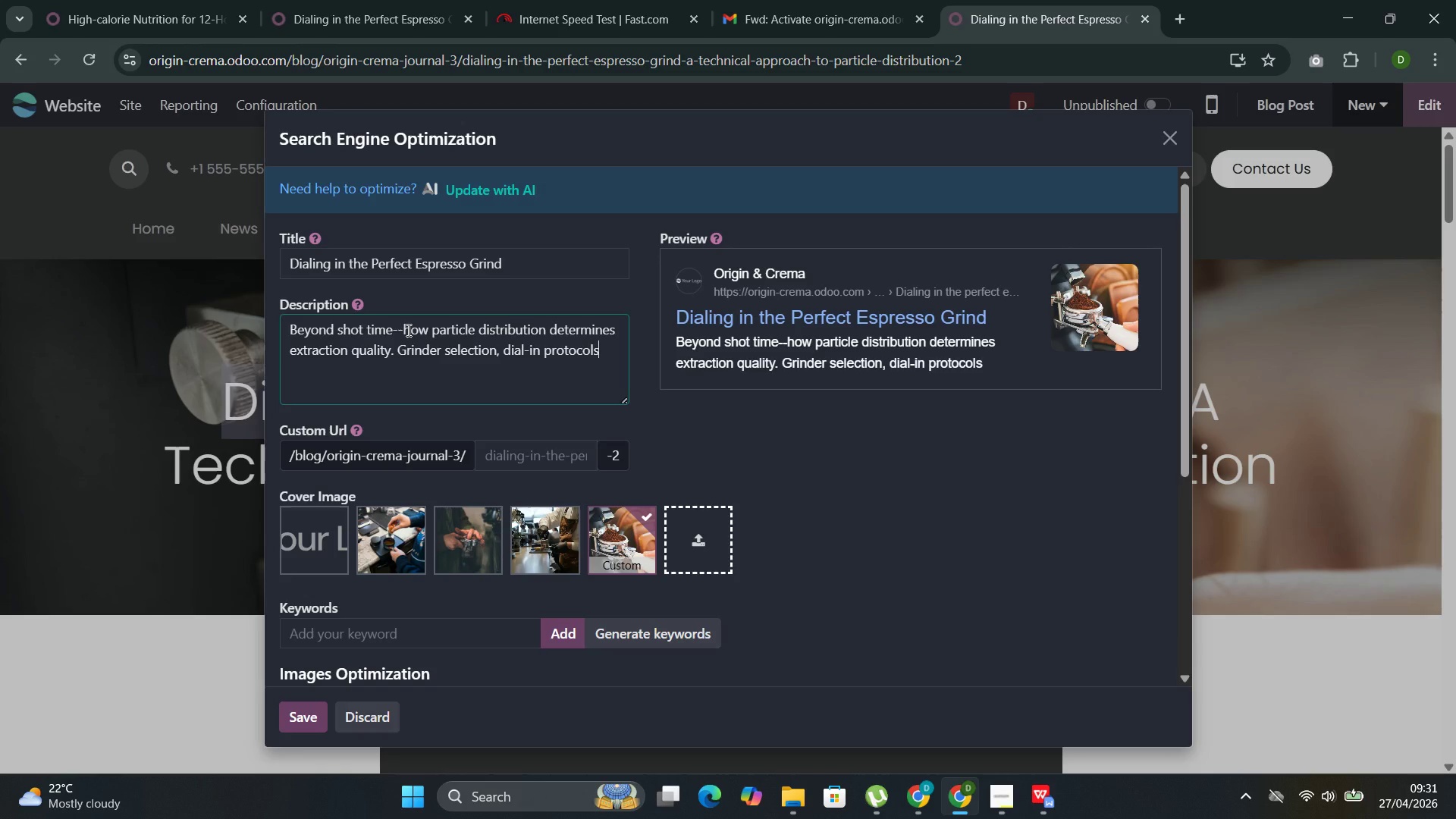 
key(Control+S)
 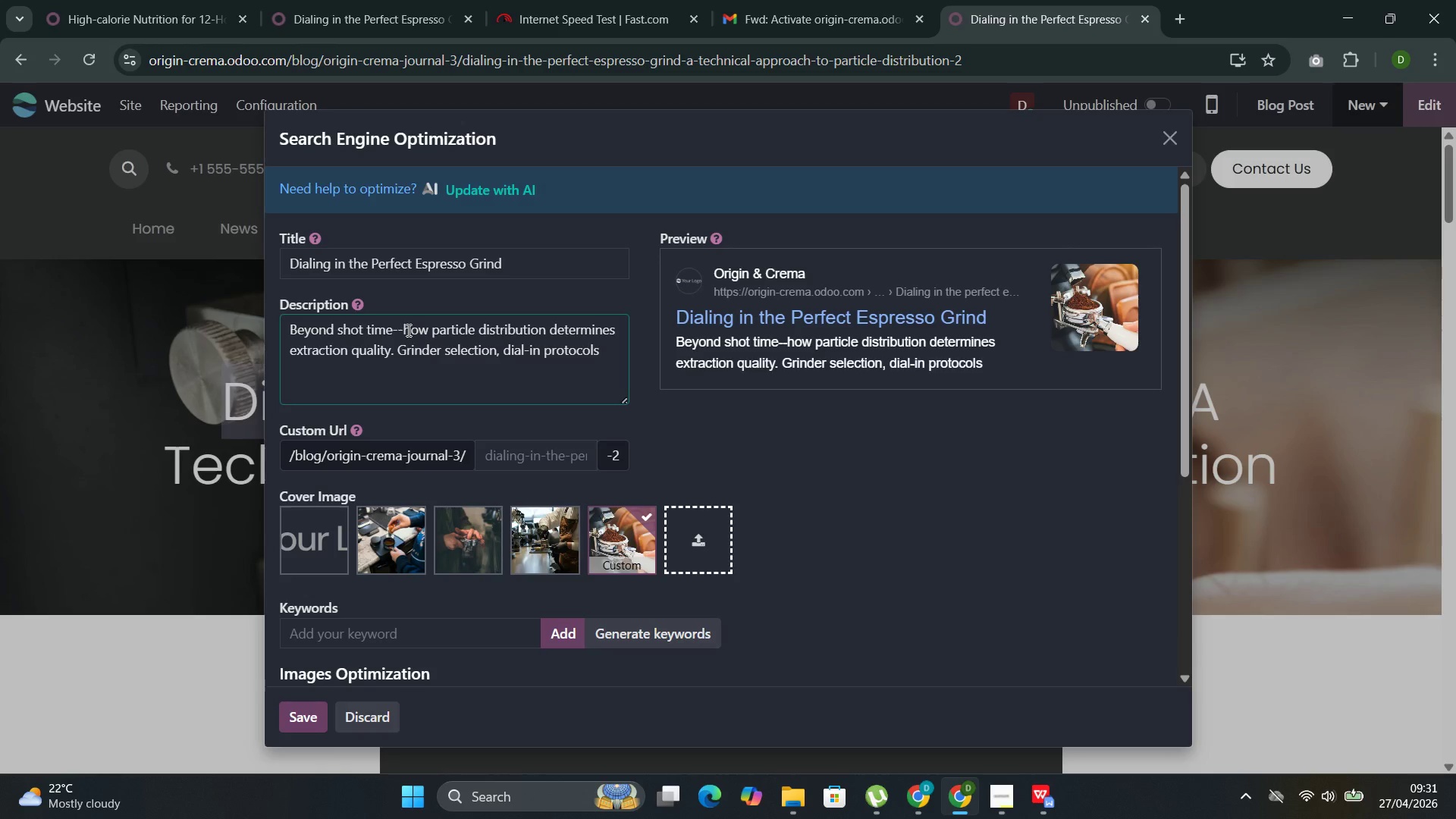 
key(Control+Comma)
 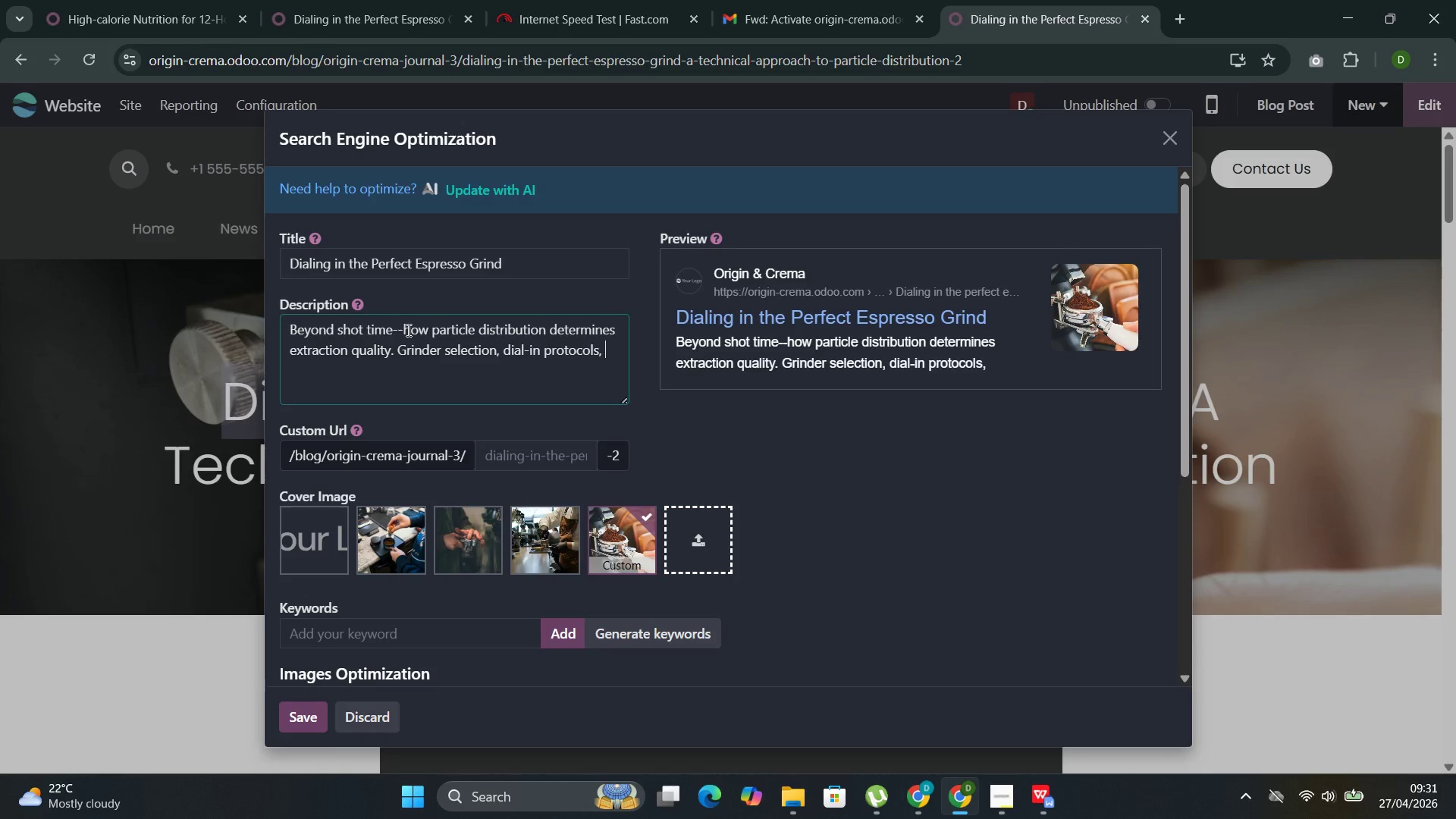 
key(Control+Space)
 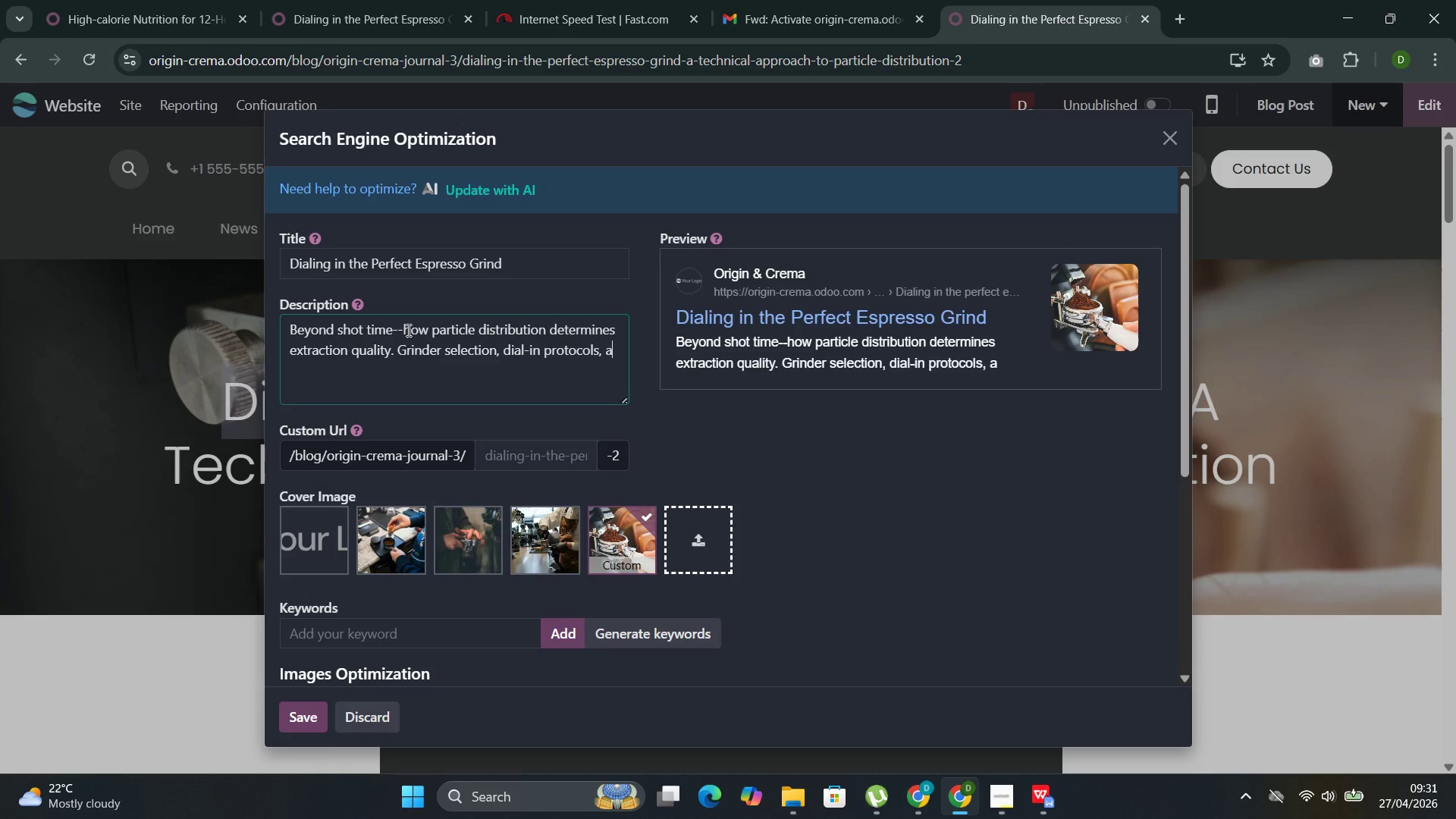 
key(Control+A)
 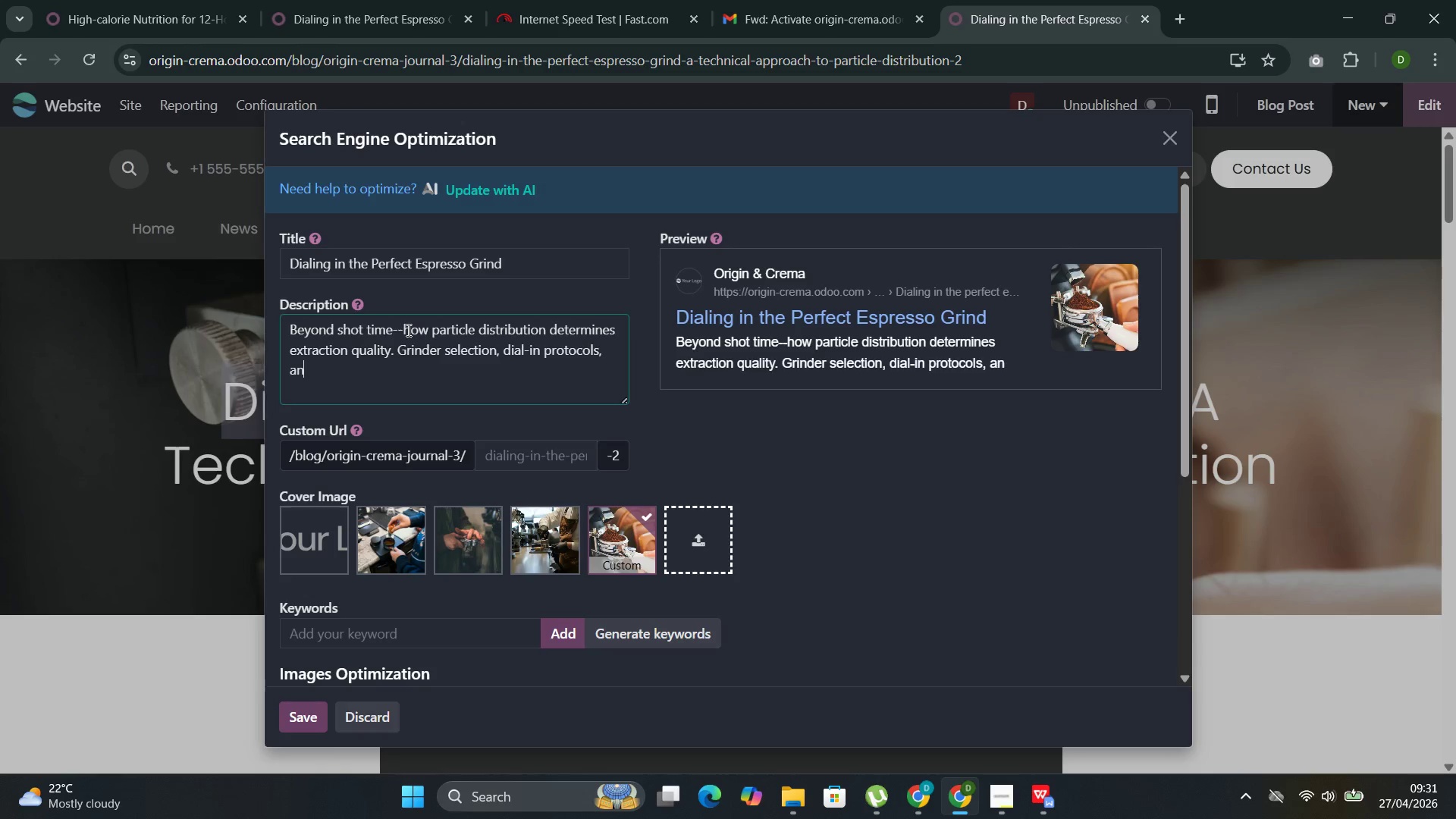 
key(Control+N)
 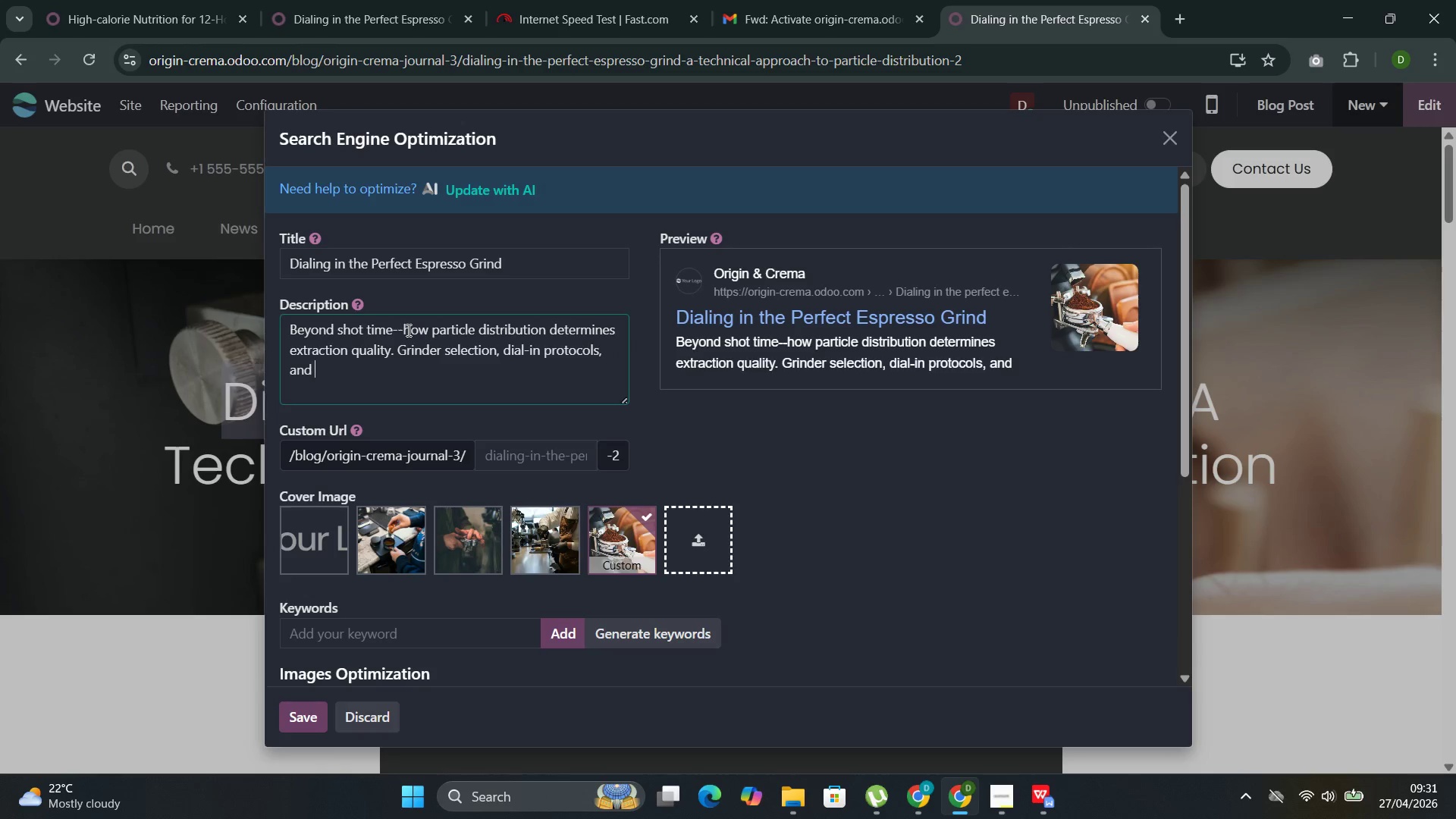 
key(Control+D)
 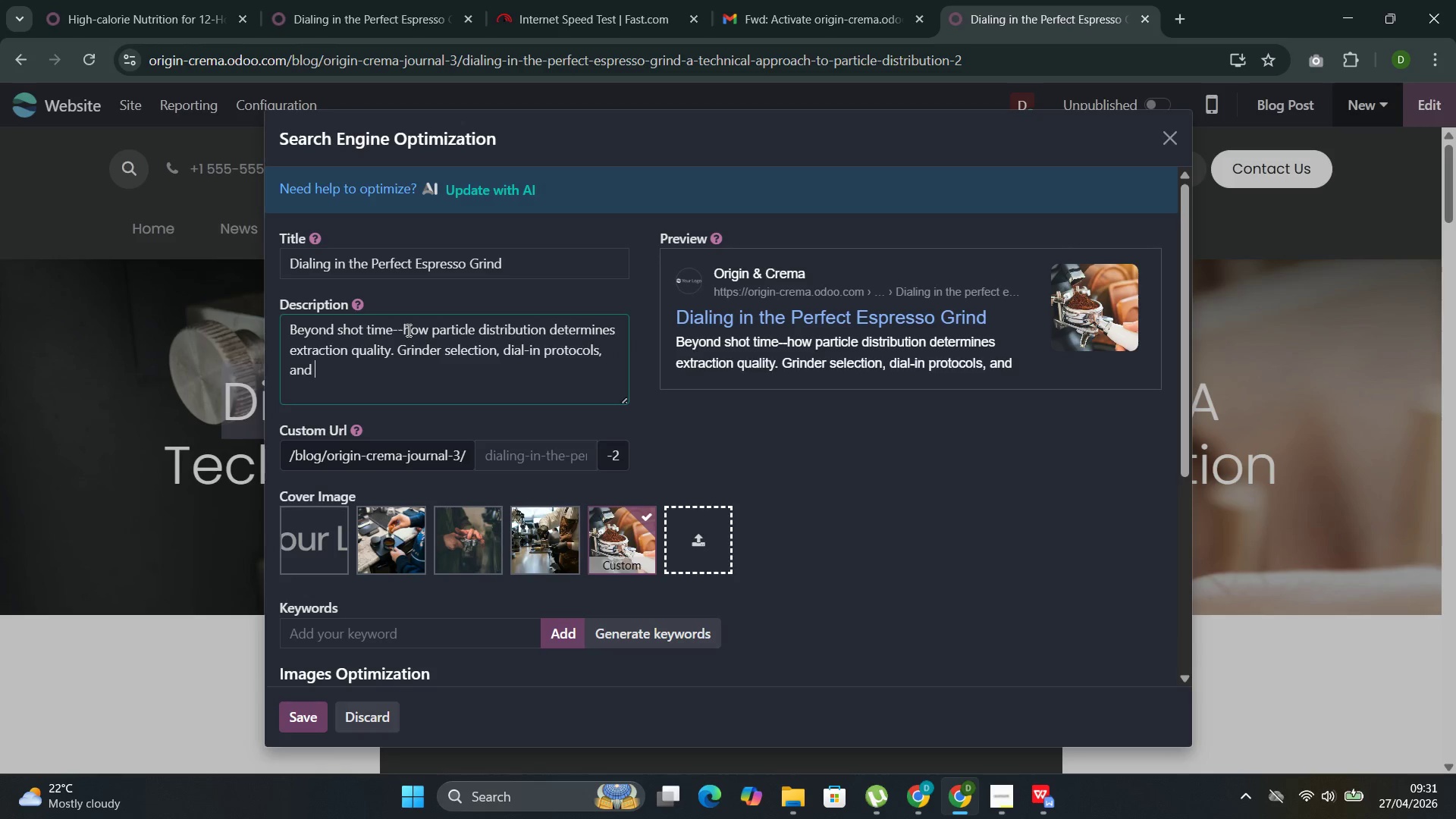 
key(Control+Space)
 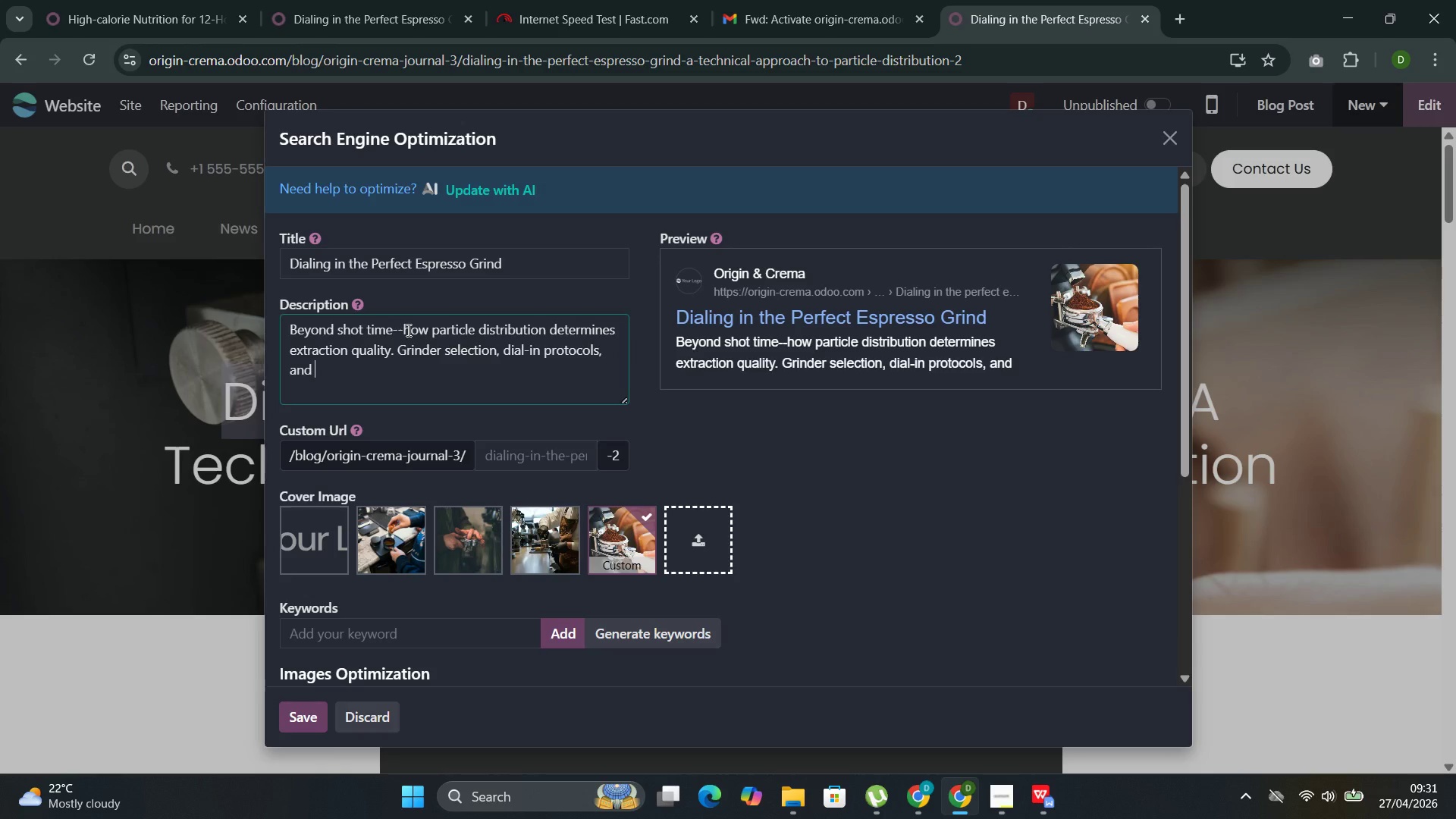 
key(Control+W)
 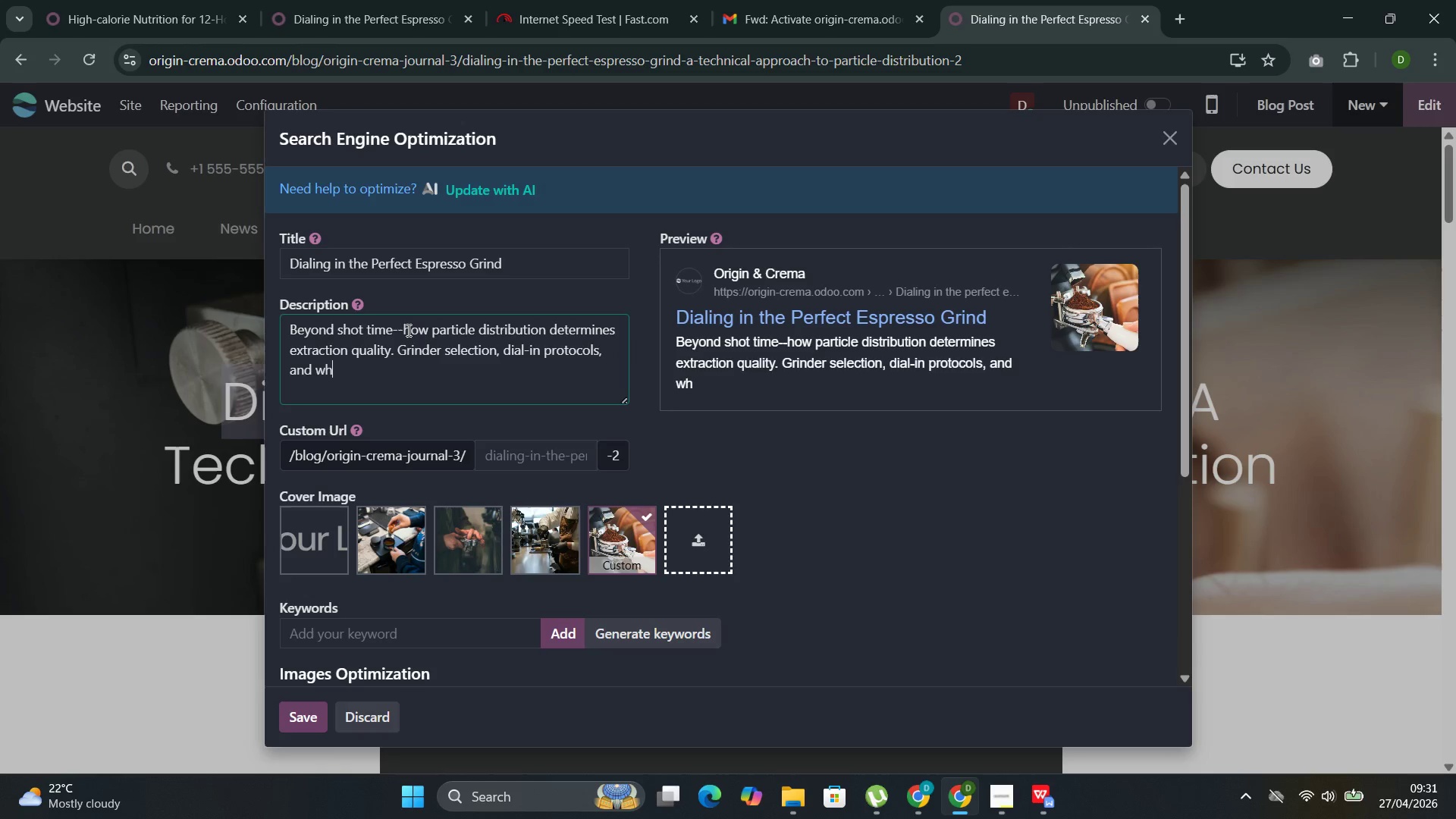 
key(Control+H)
 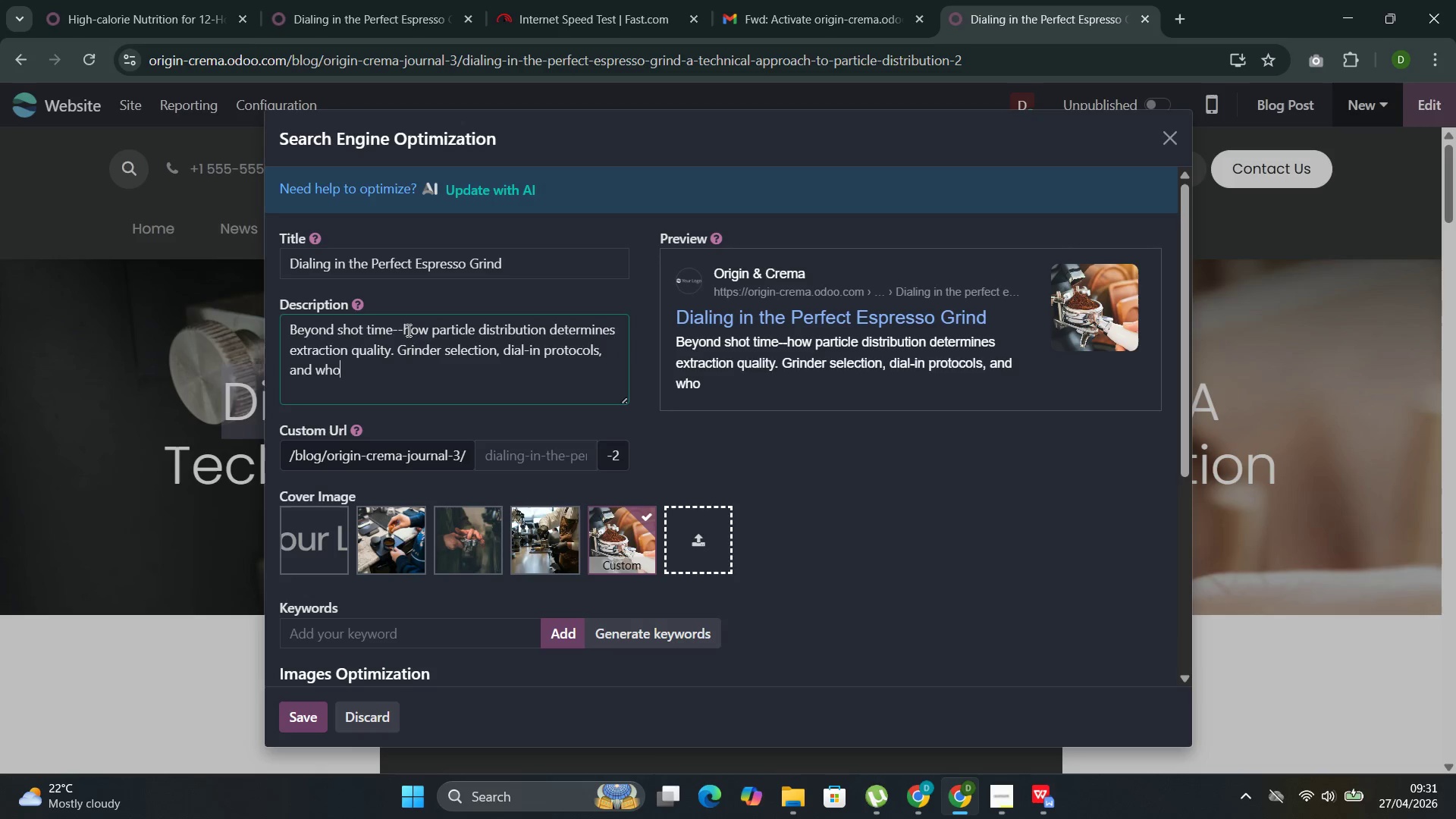 
key(Control+O)
 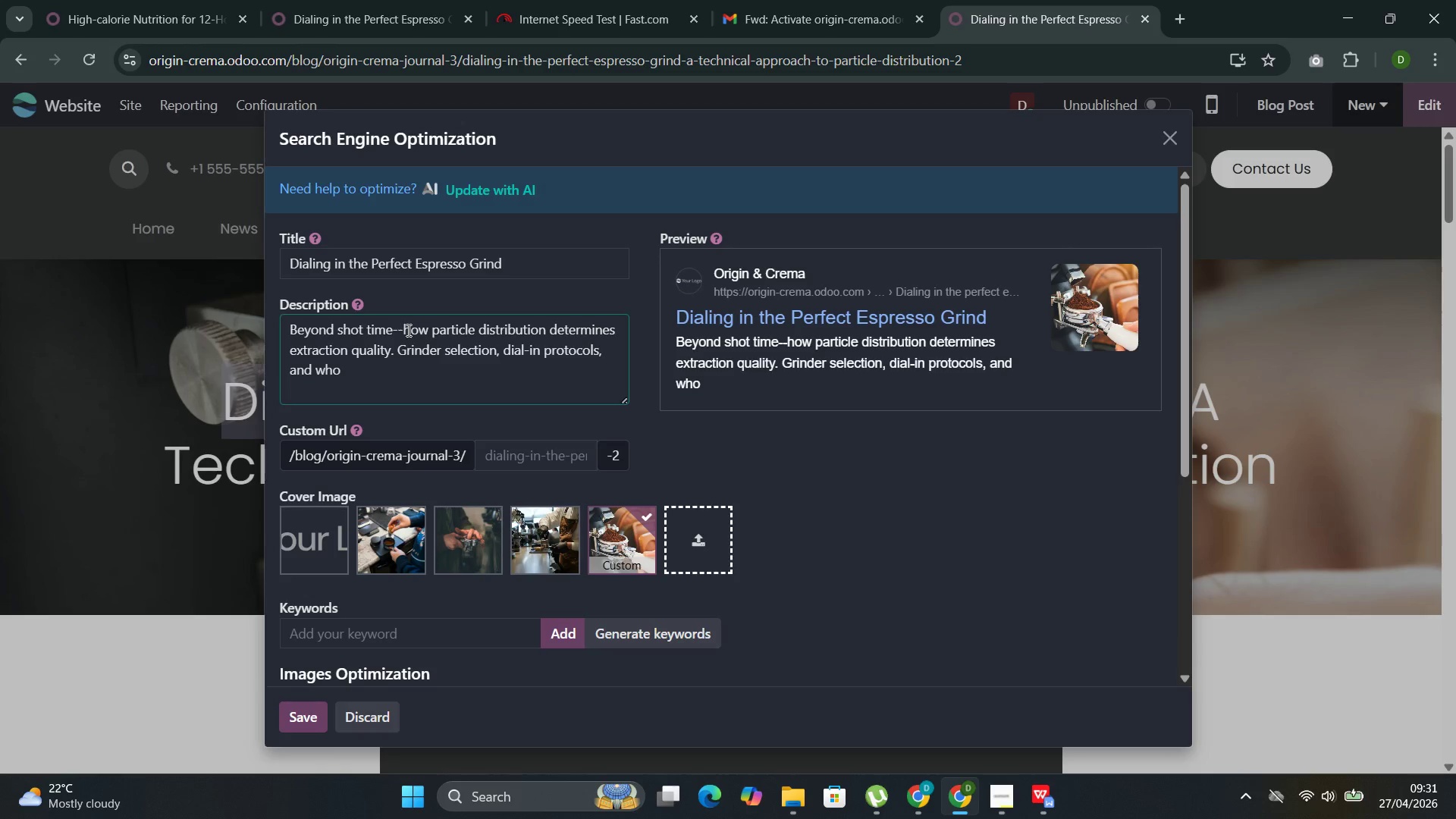 
wait(11.84)
 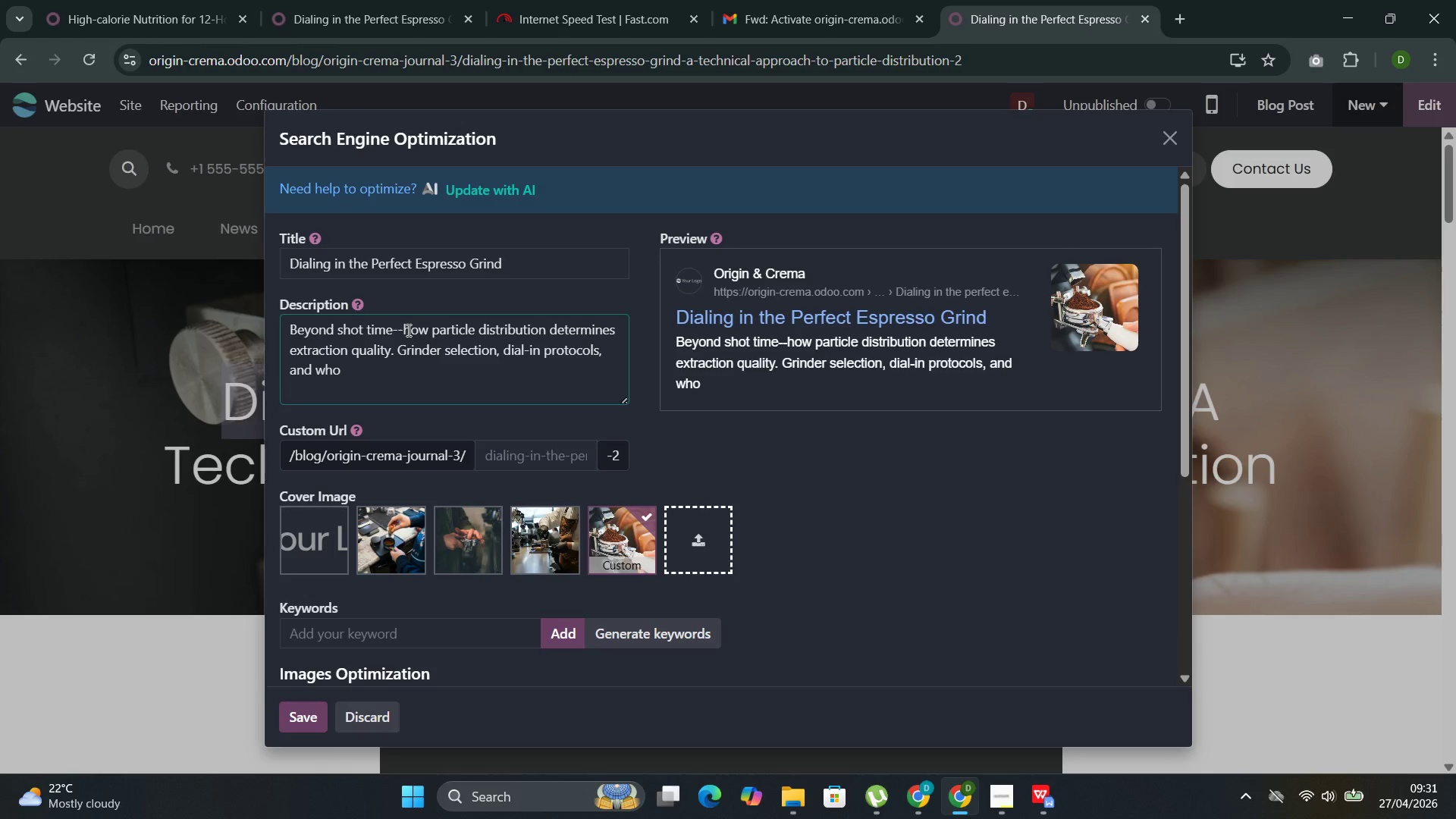 
key(Control+L)
 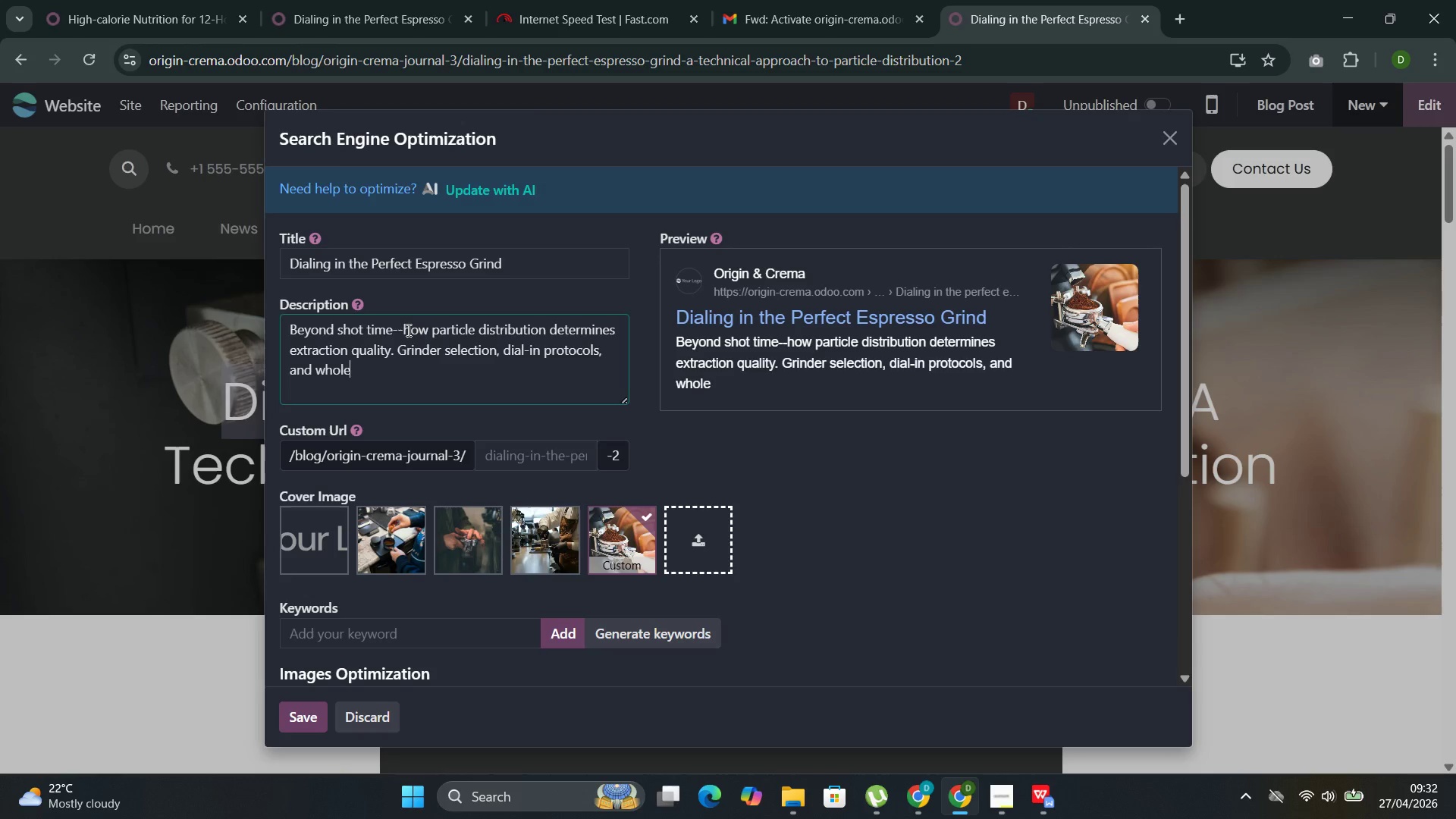 
key(Control+E)
 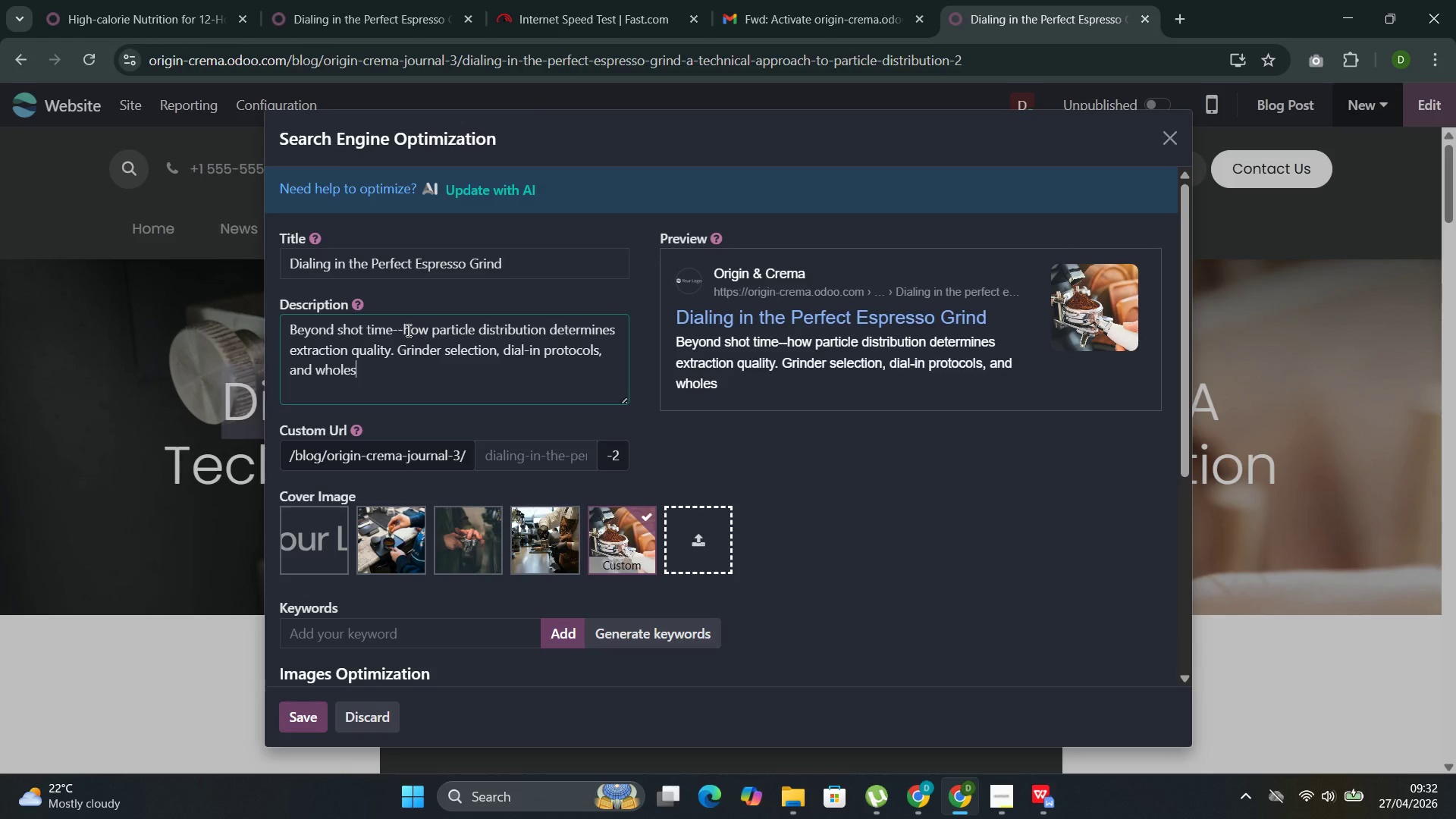 
key(Control+S)
 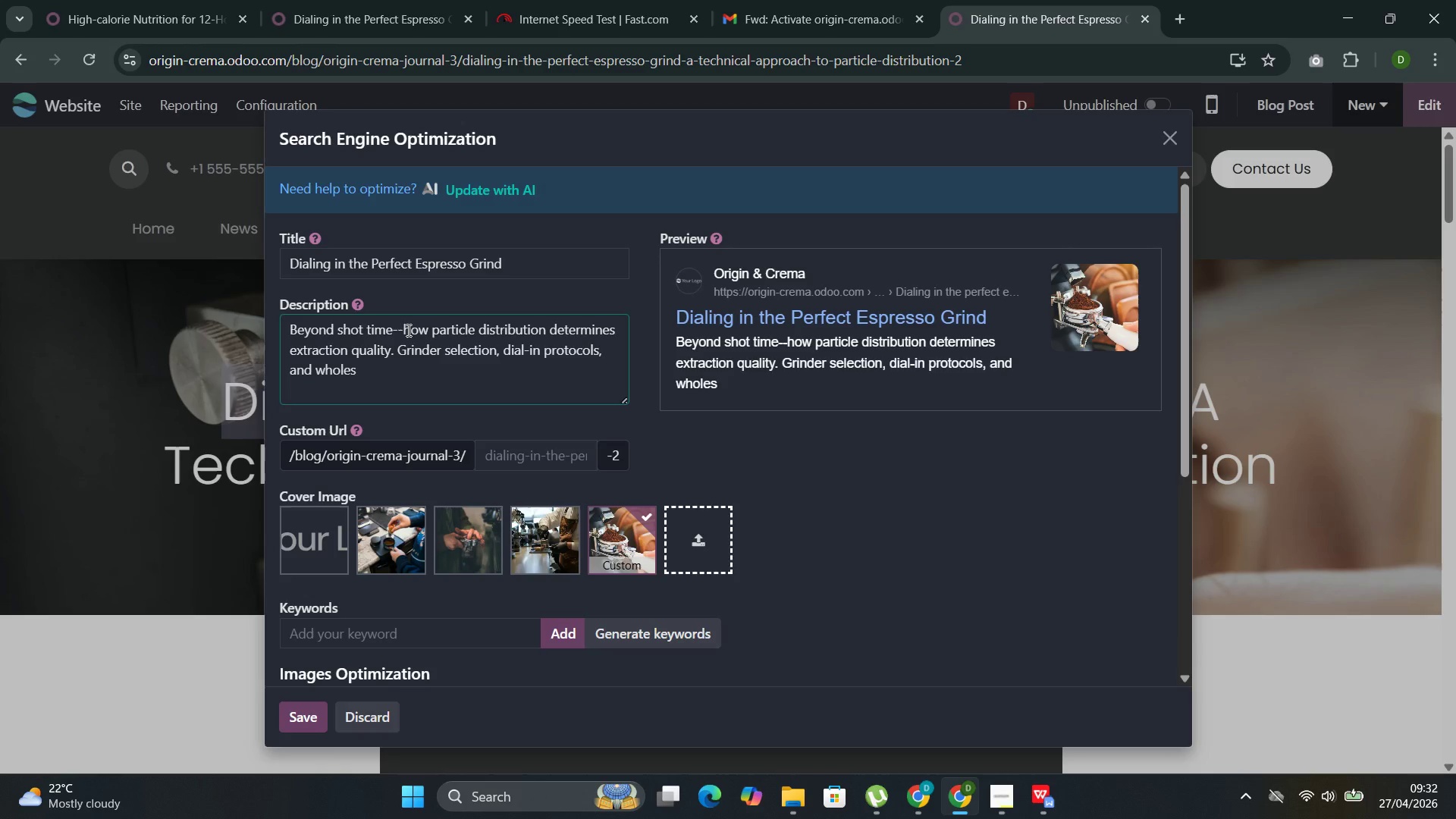 
key(Control+A)
 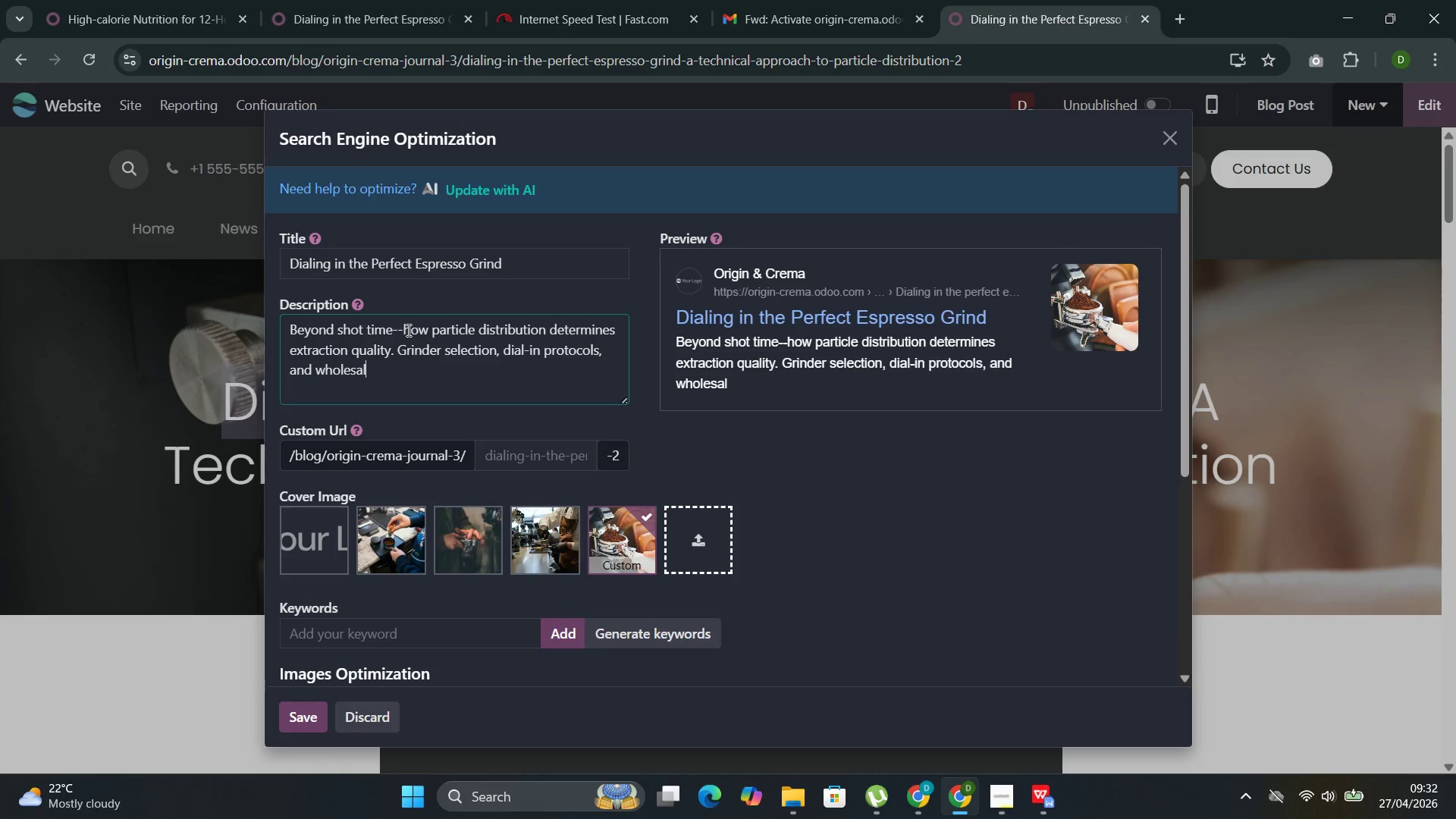 
key(Control+L)
 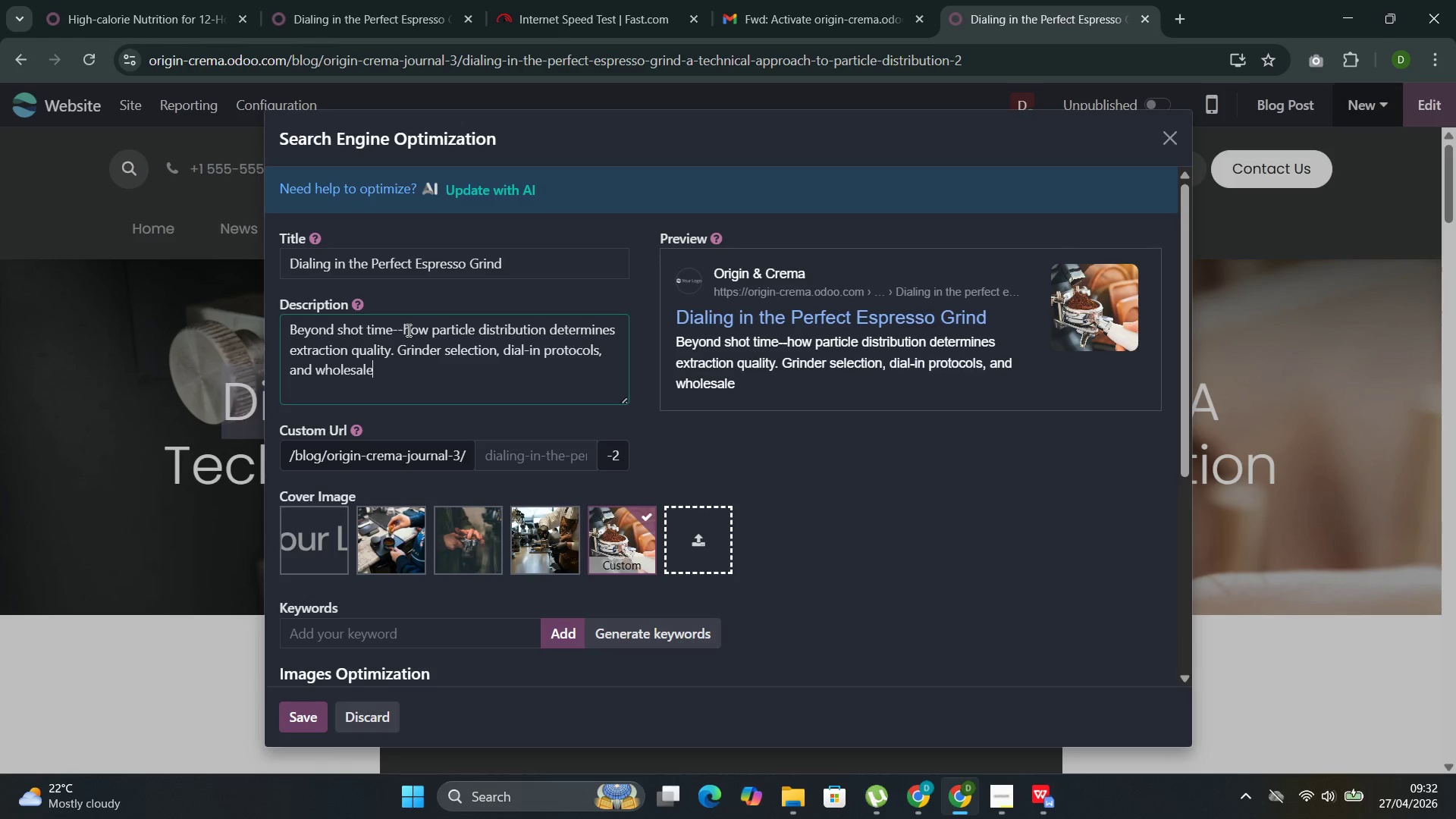 
key(Control+E)
 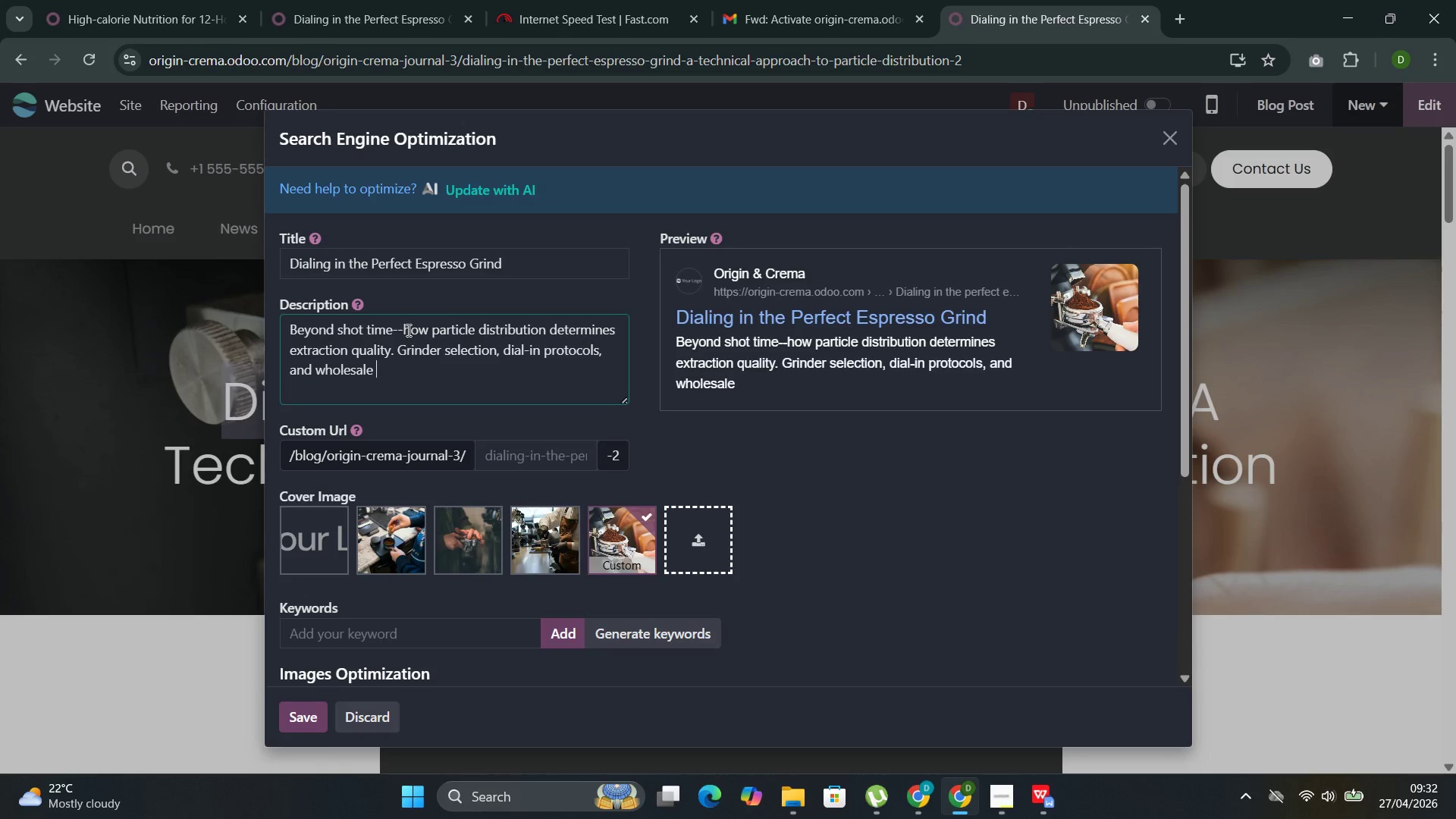 
key(Control+Space)
 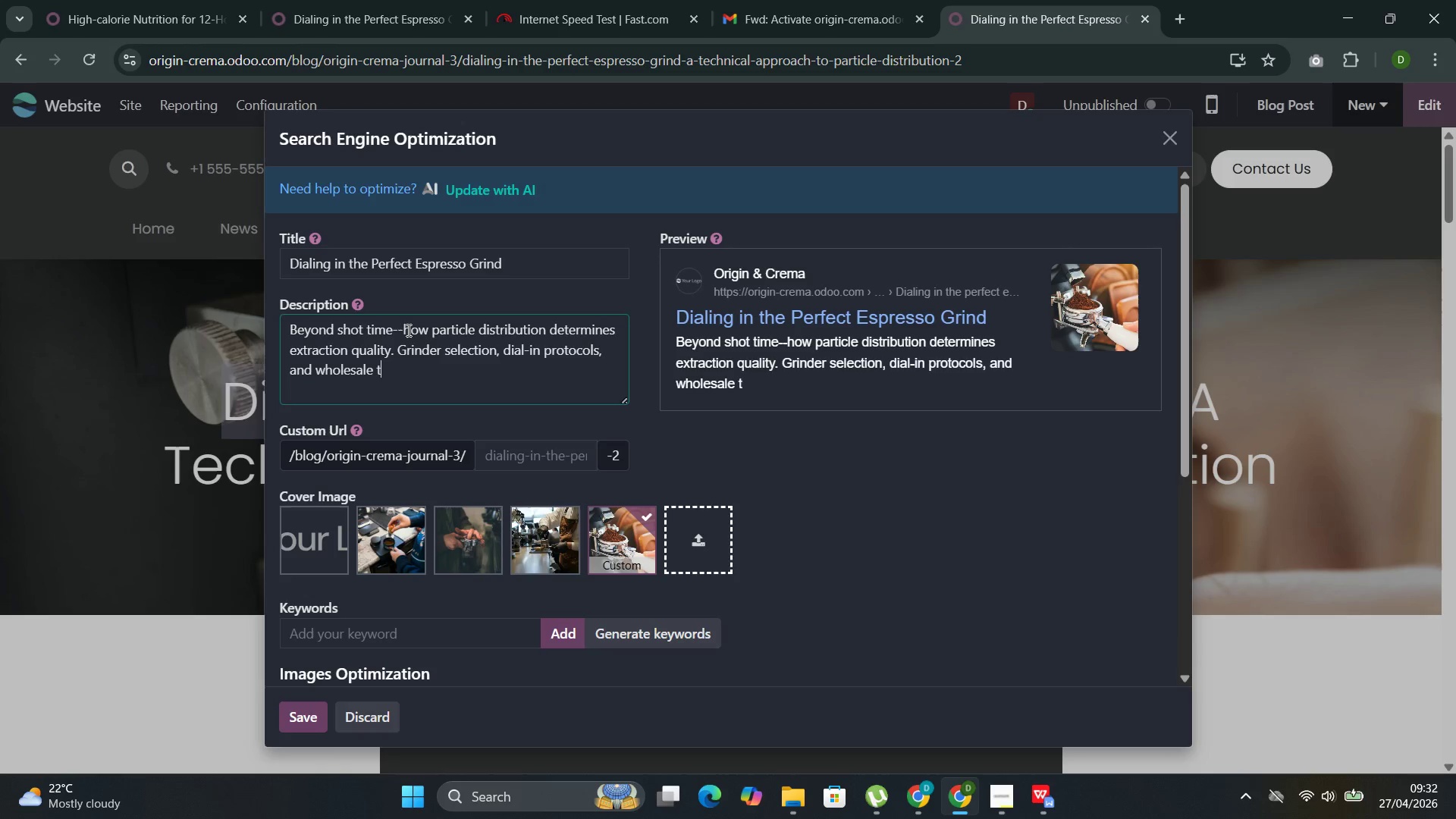 
key(Control+T)
 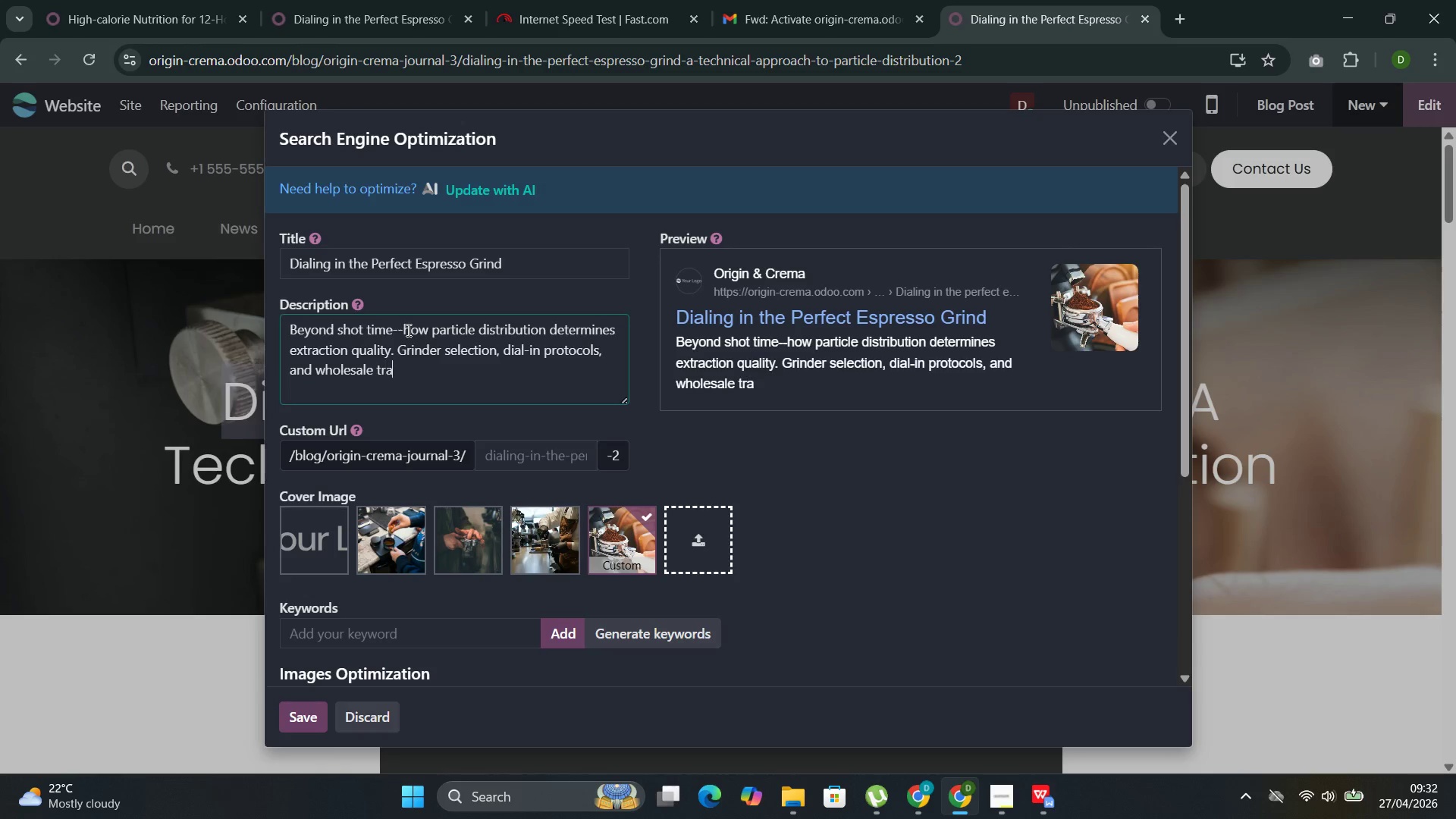 
key(Control+R)
 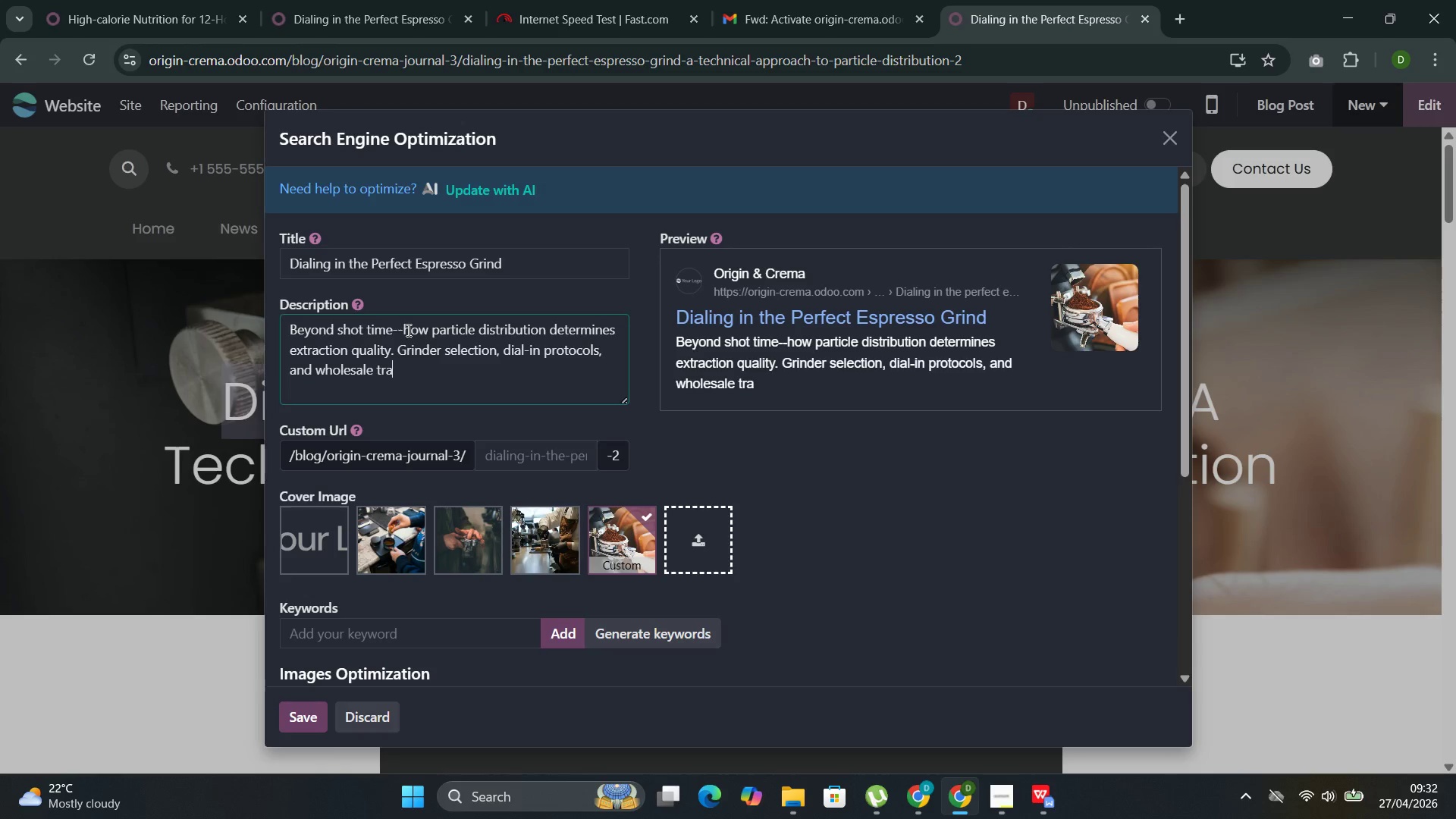 
key(Control+A)
 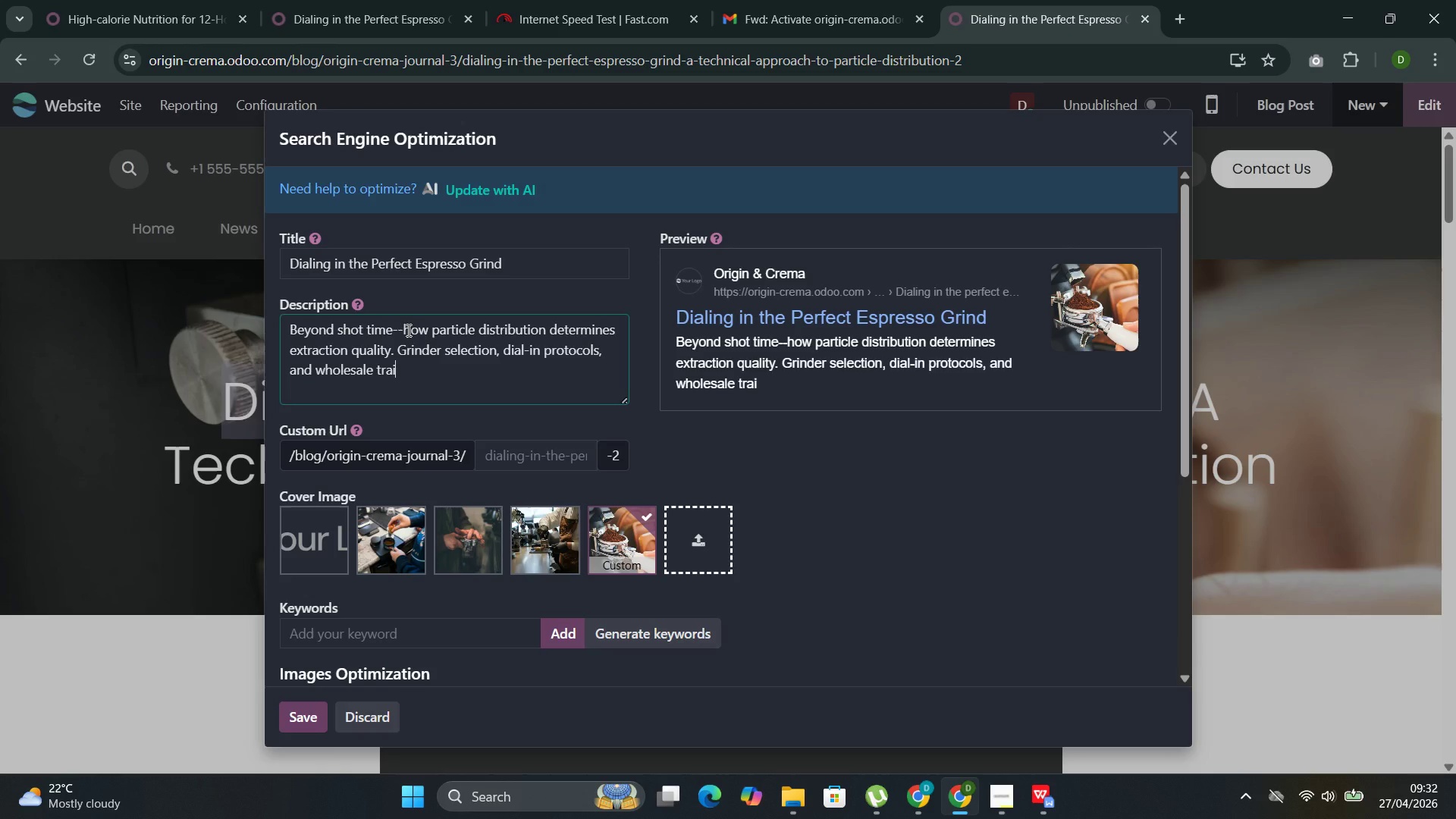 
key(Control+I)
 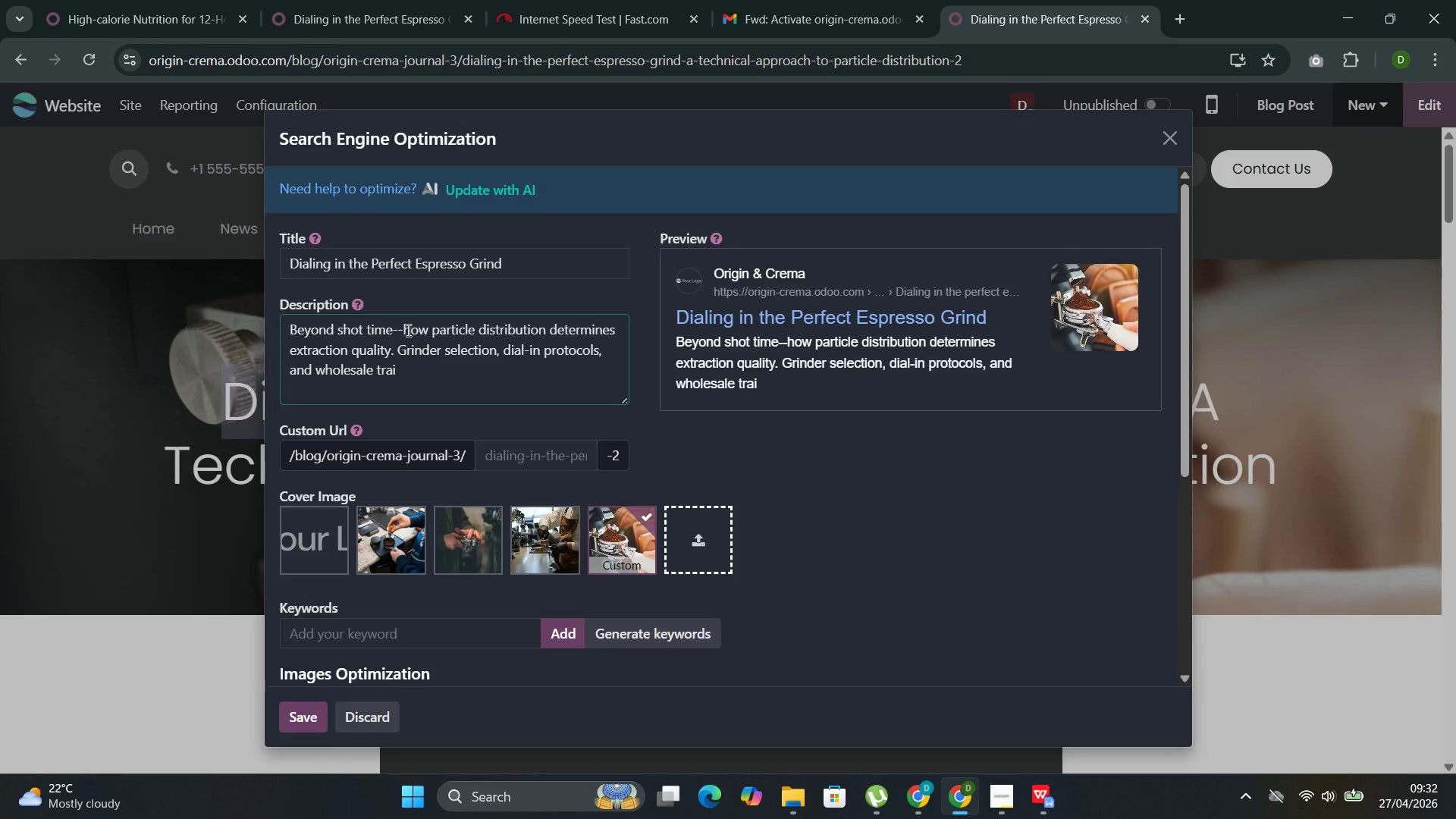 
key(Control+N)
 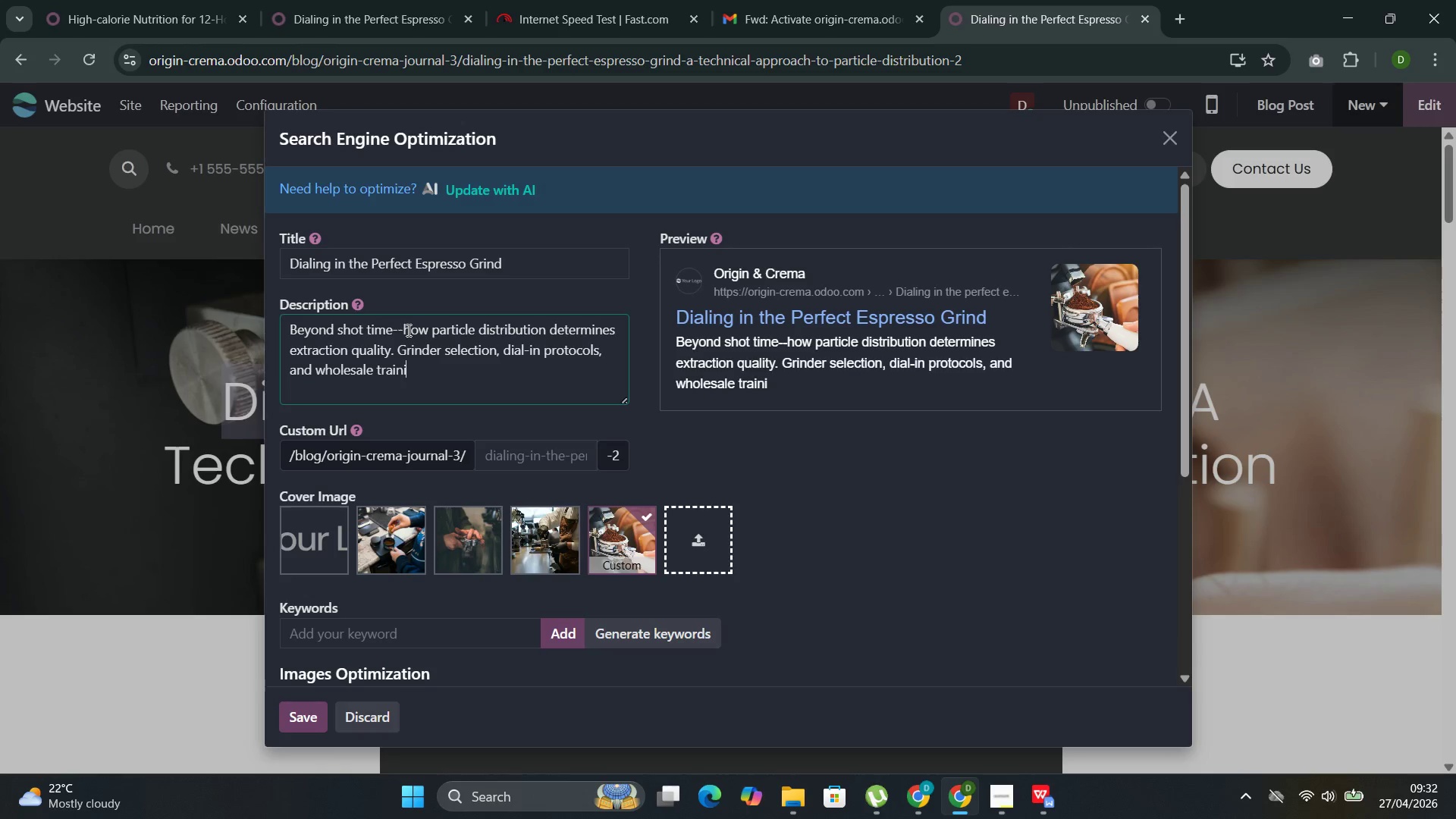 
key(Control+I)
 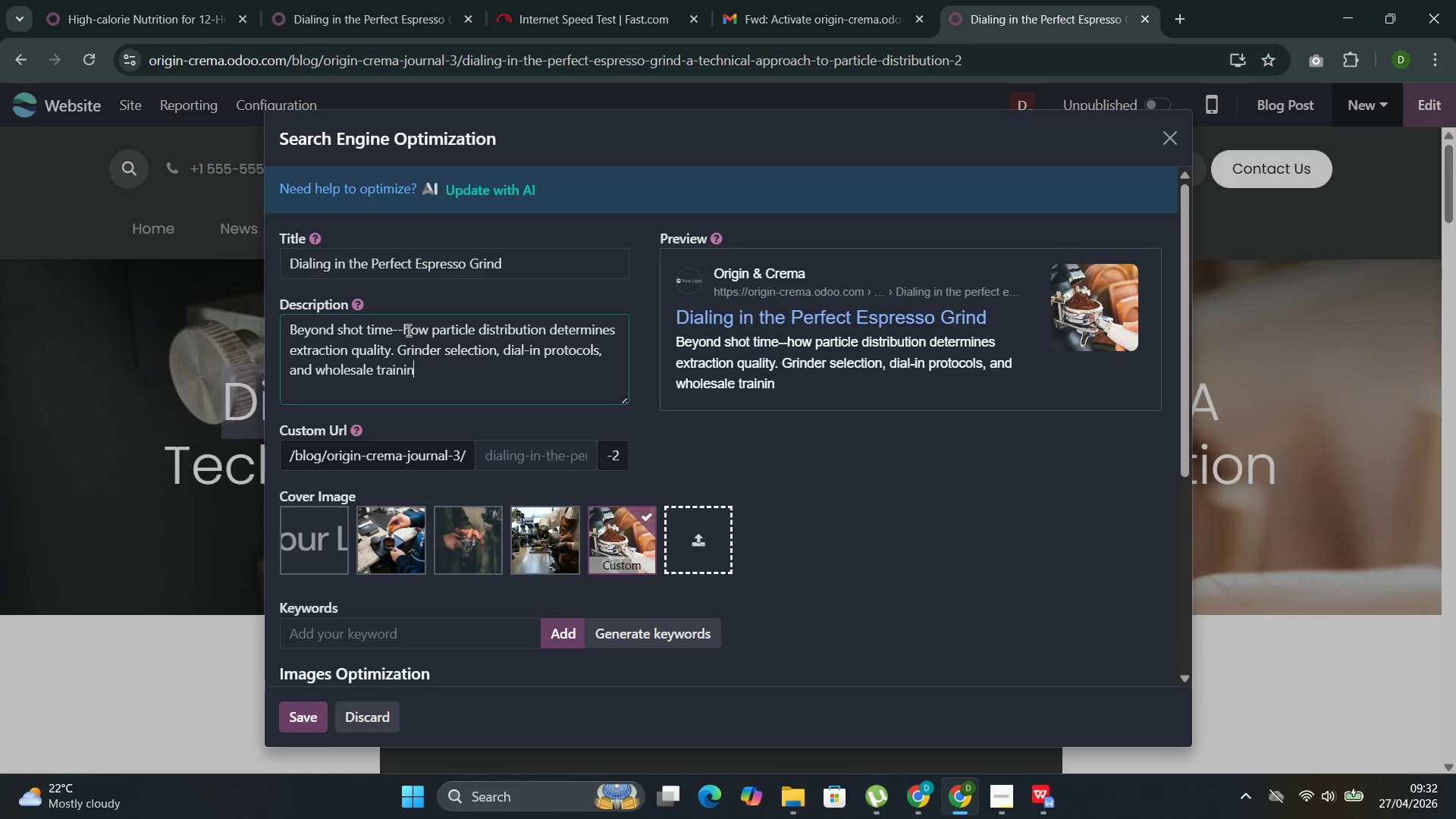 
key(Control+N)
 